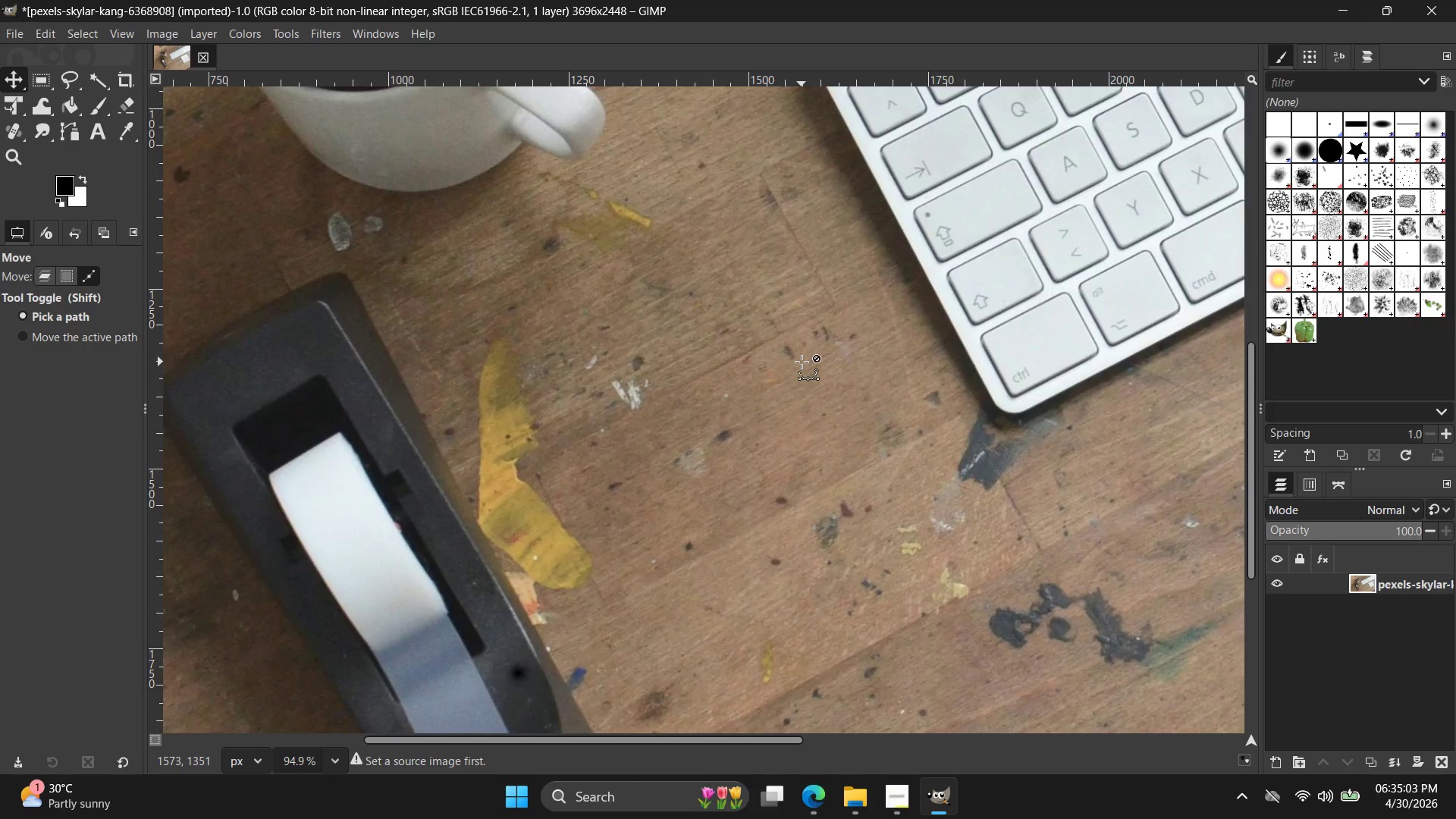 
key(Control+Z)
 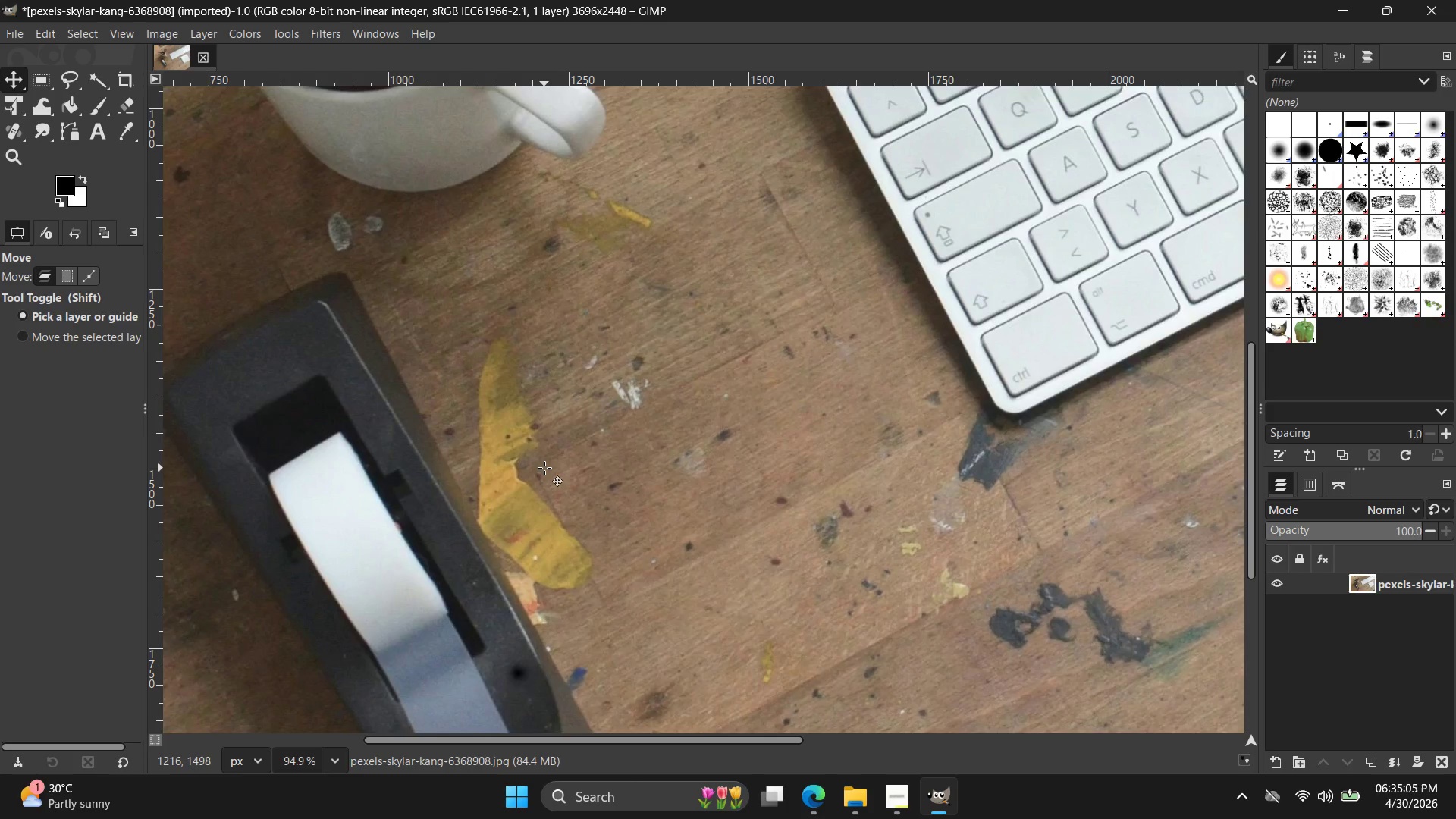 
key(H)
 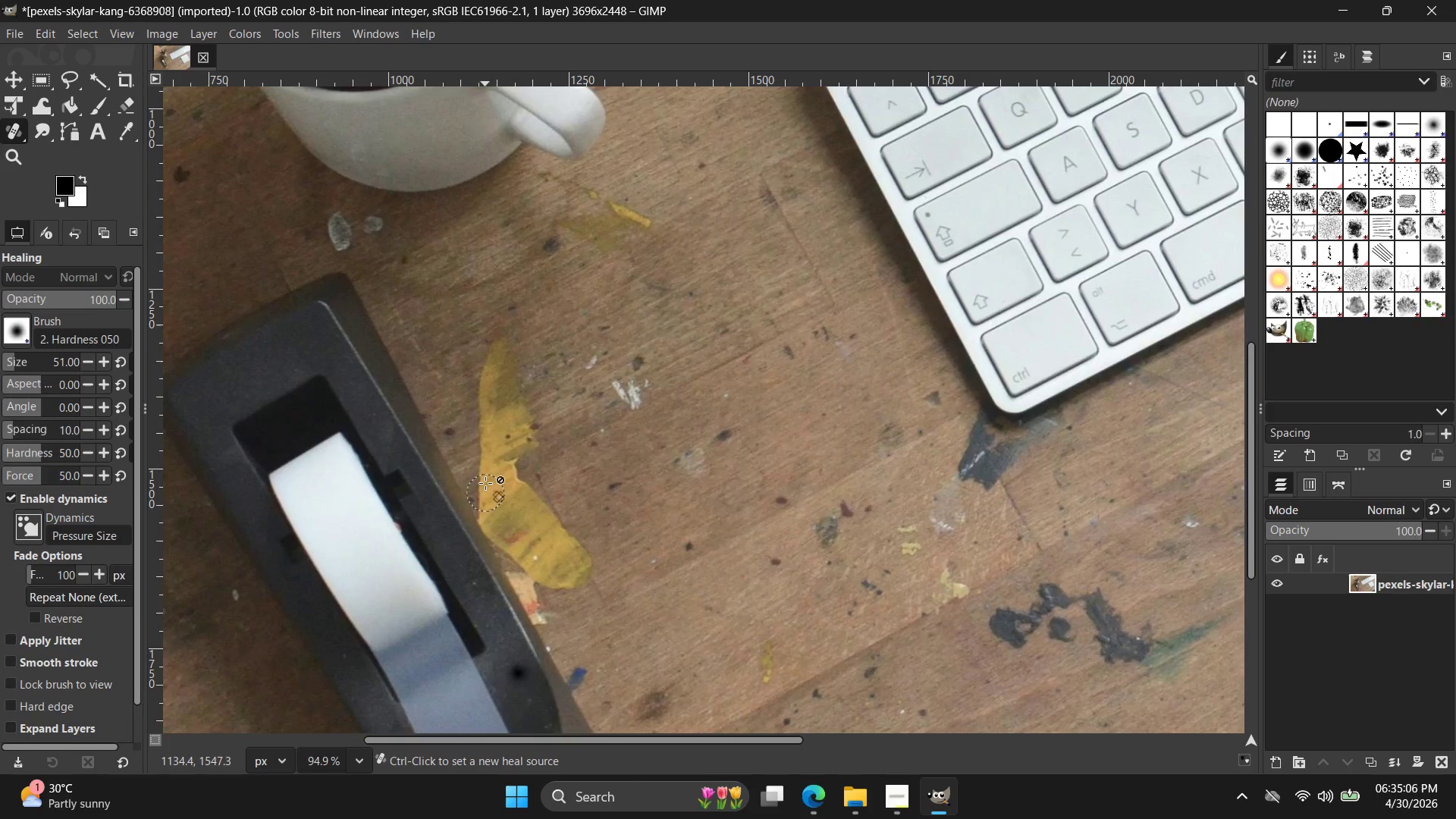 
left_click_drag(start_coordinate=[495, 434], to_coordinate=[511, 455])
 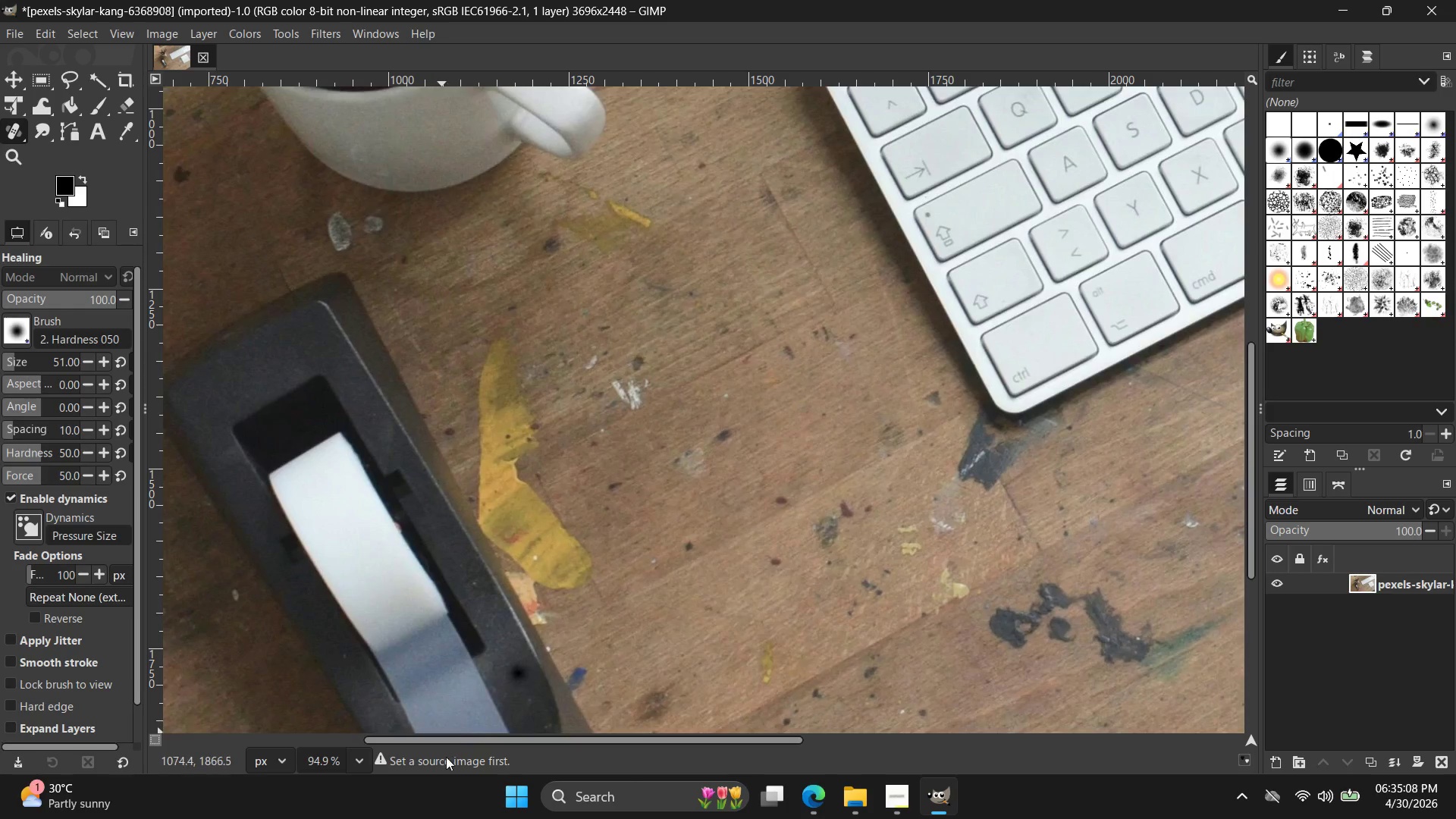 
left_click([449, 764])
 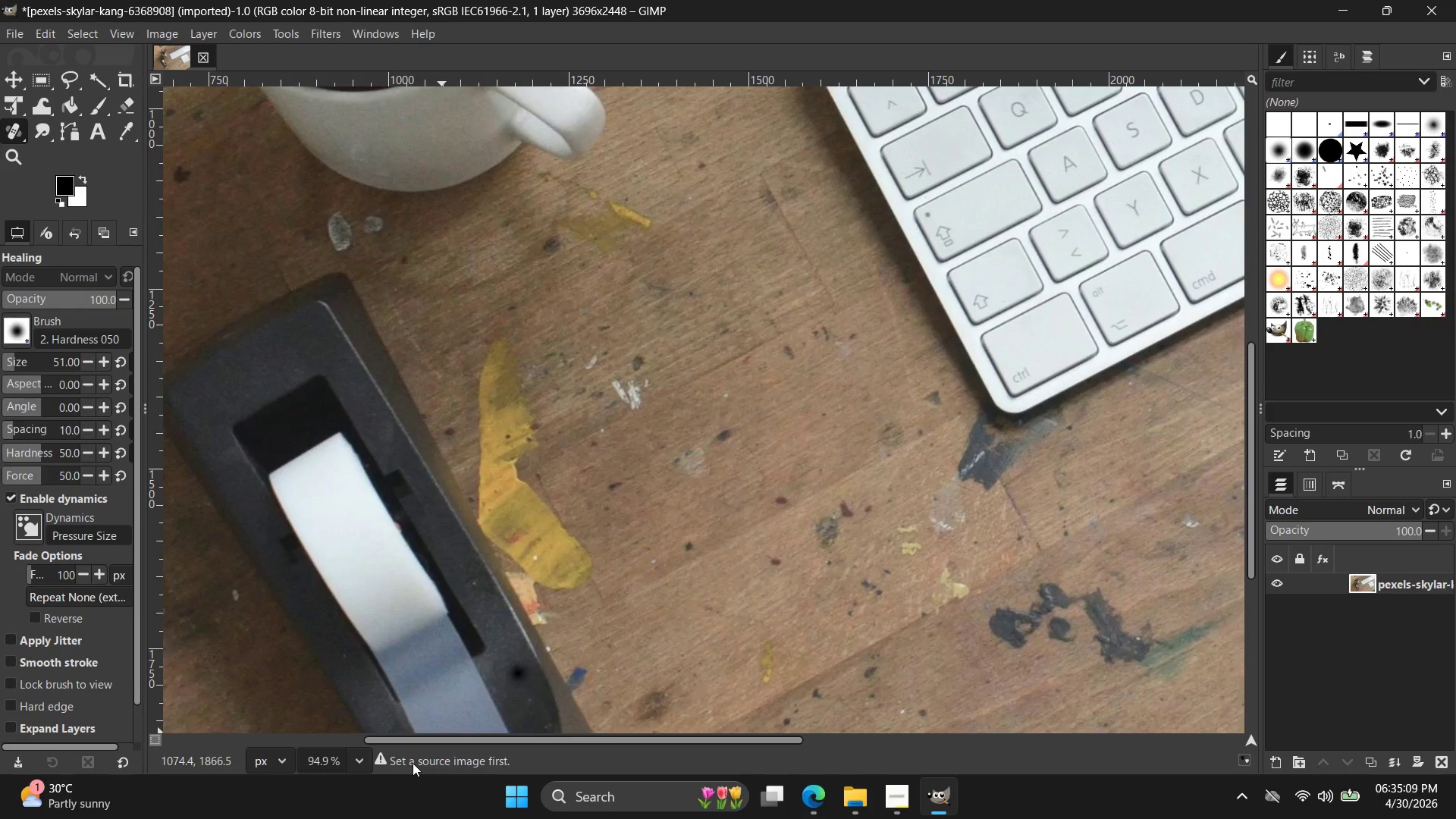 
left_click([413, 763])
 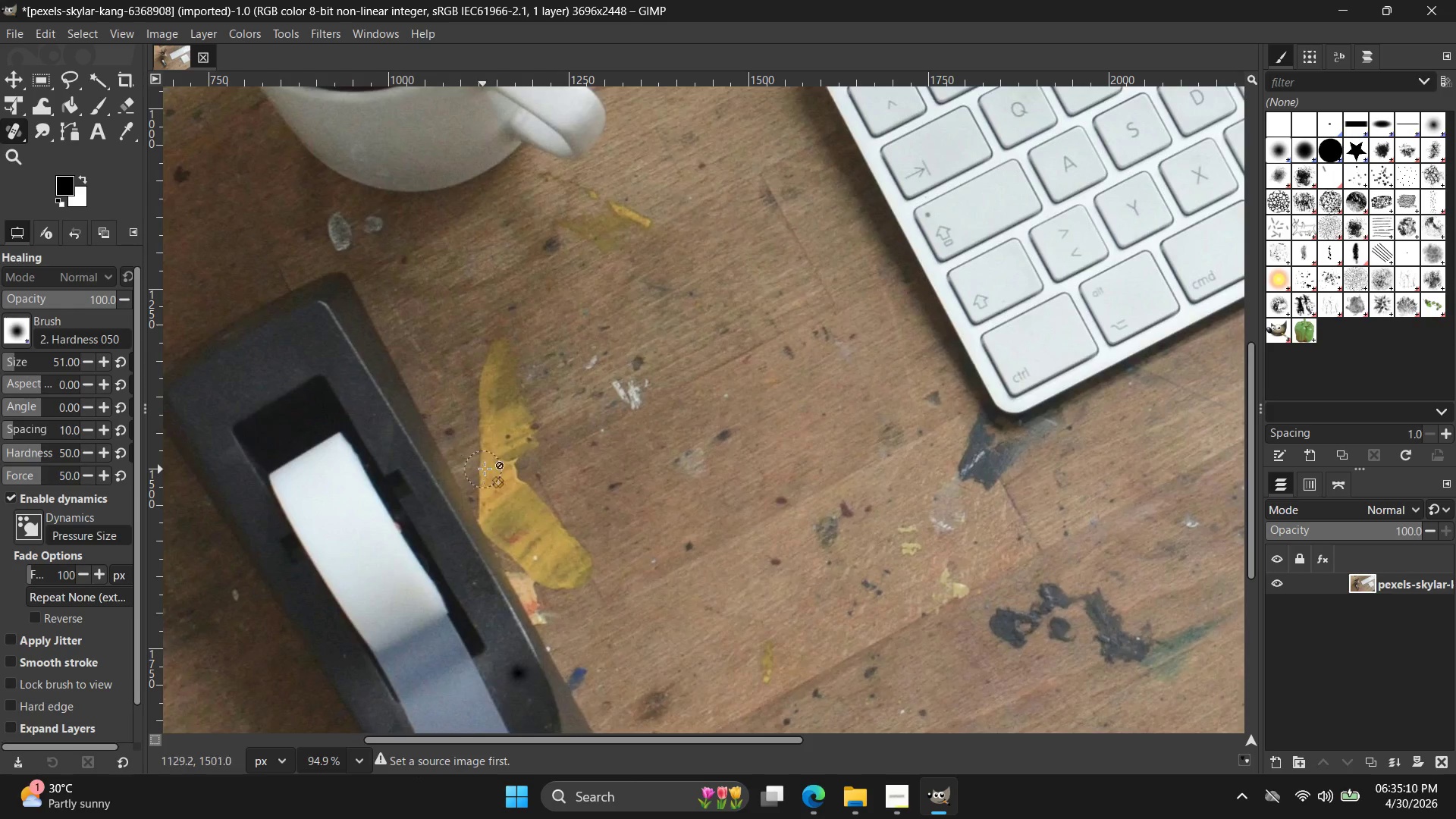 
left_click([501, 460])
 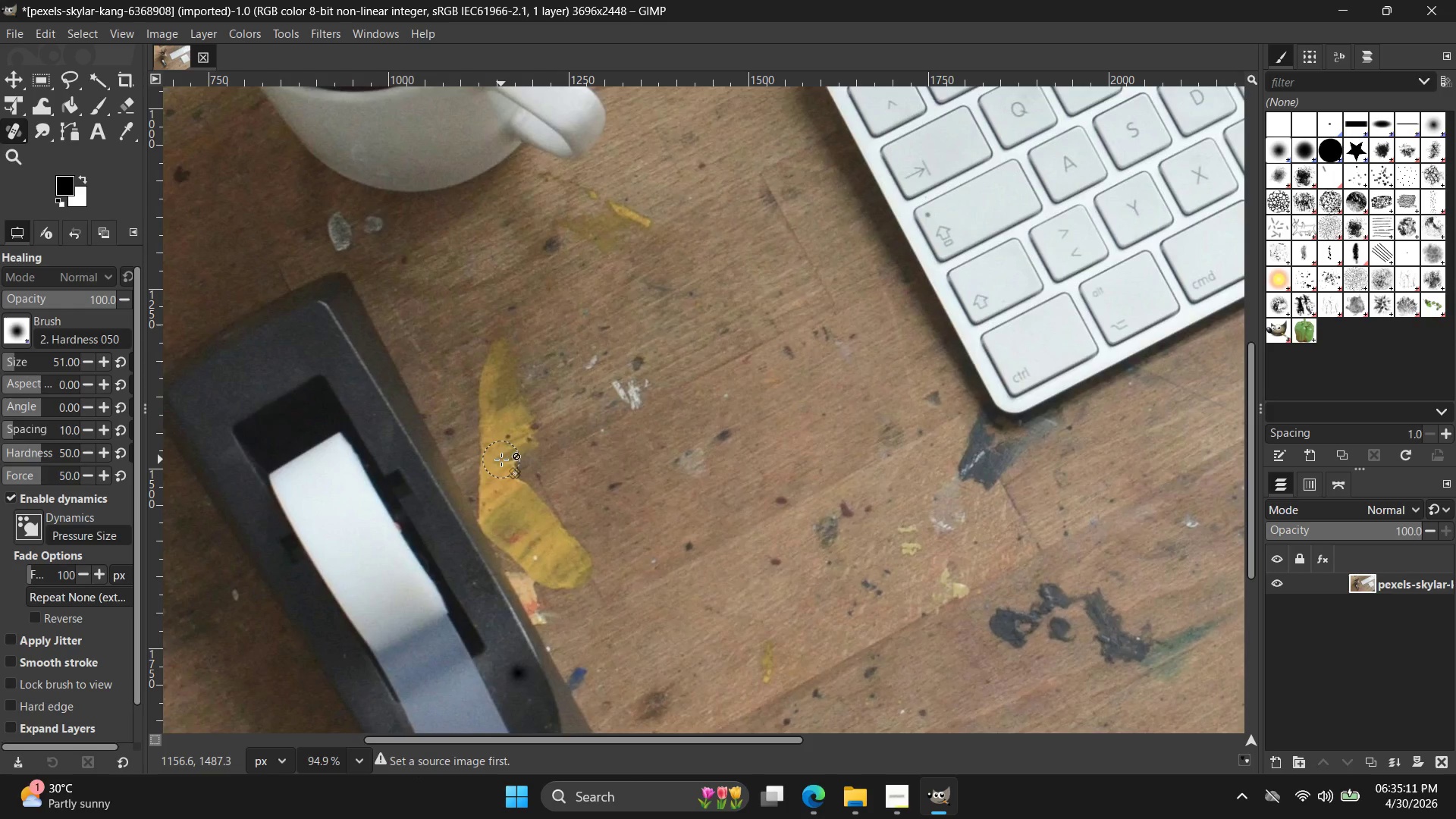 
left_click([501, 460])
 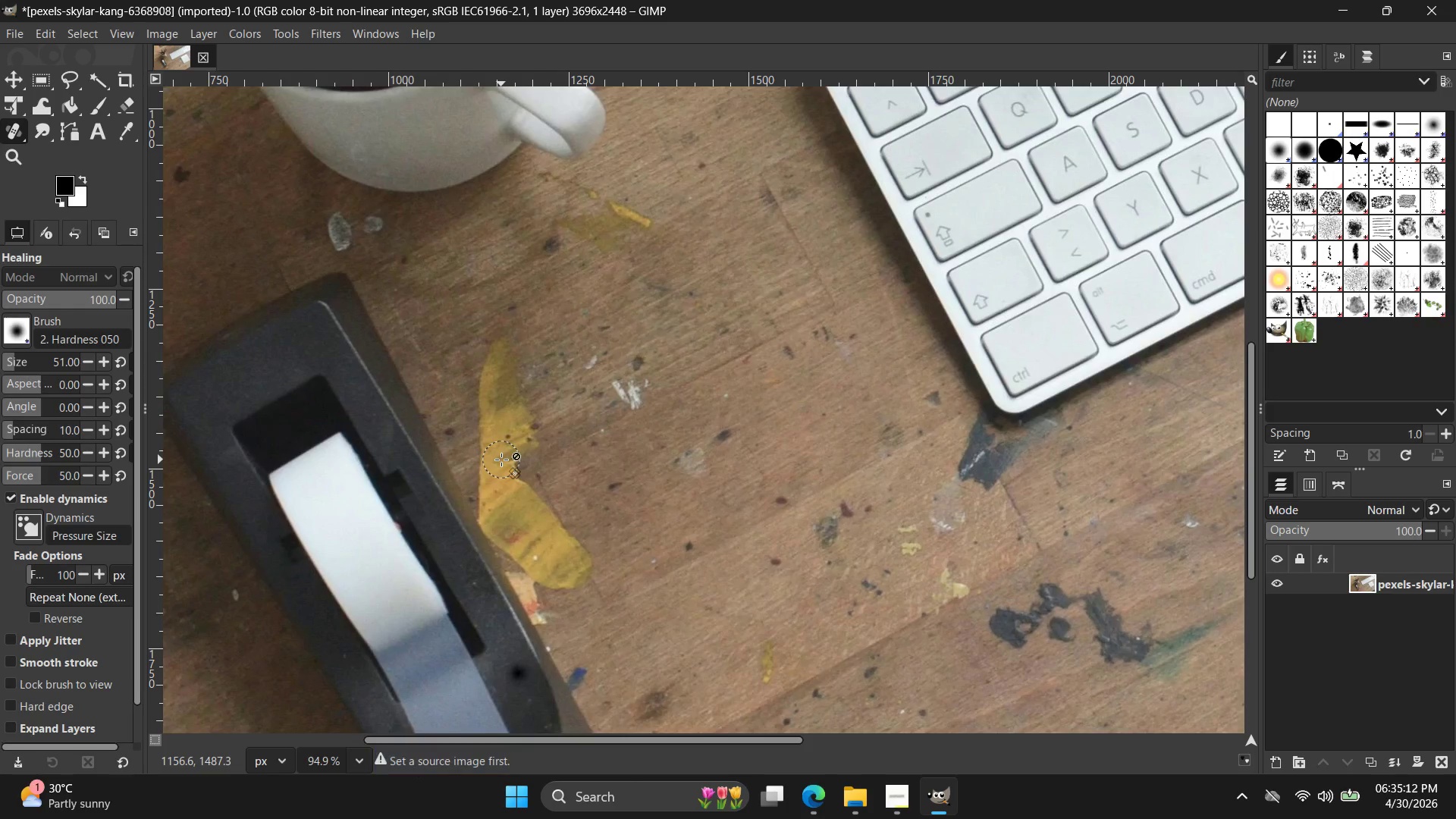 
left_click_drag(start_coordinate=[501, 460], to_coordinate=[506, 421])
 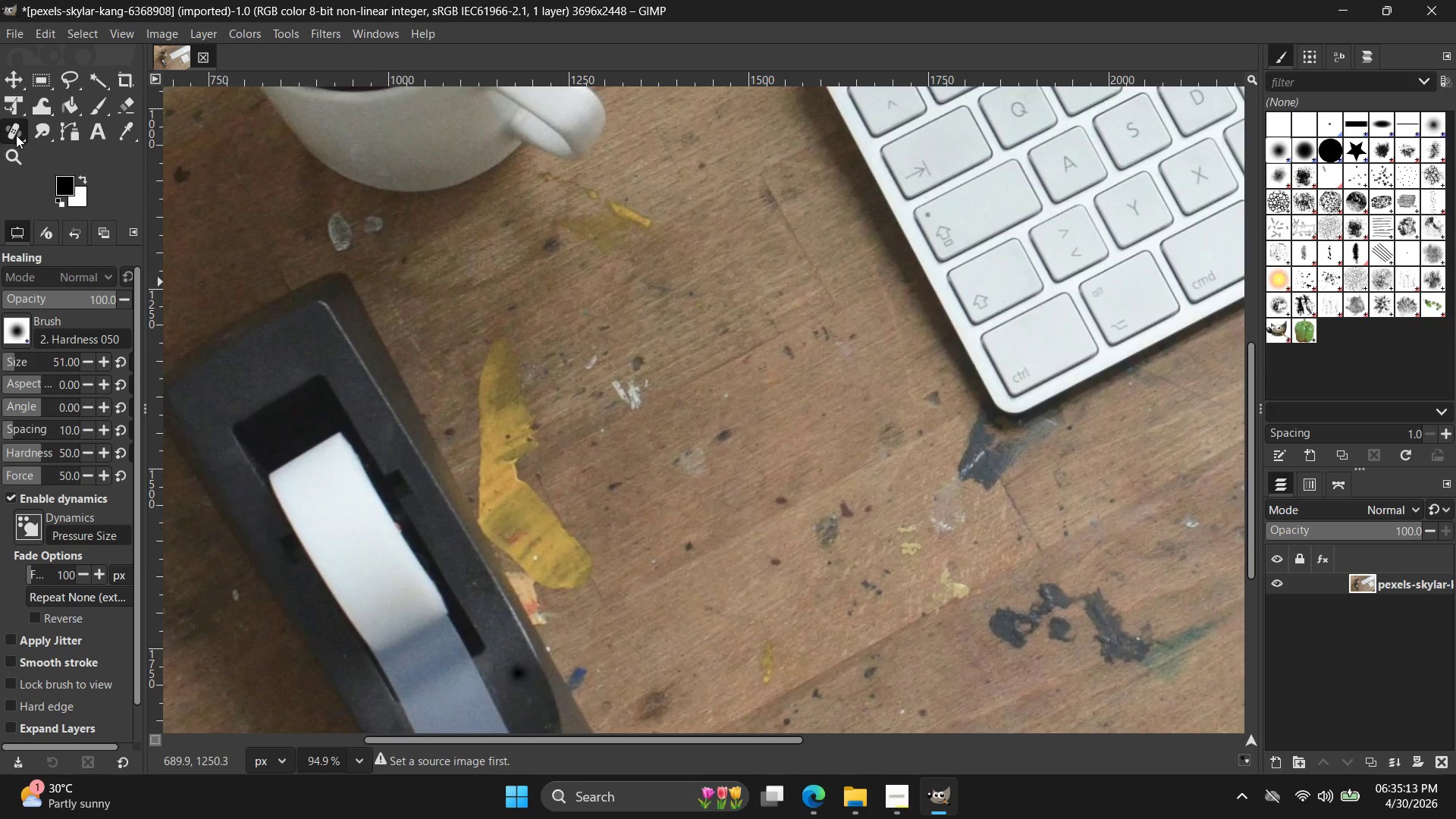 
right_click([16, 135])
 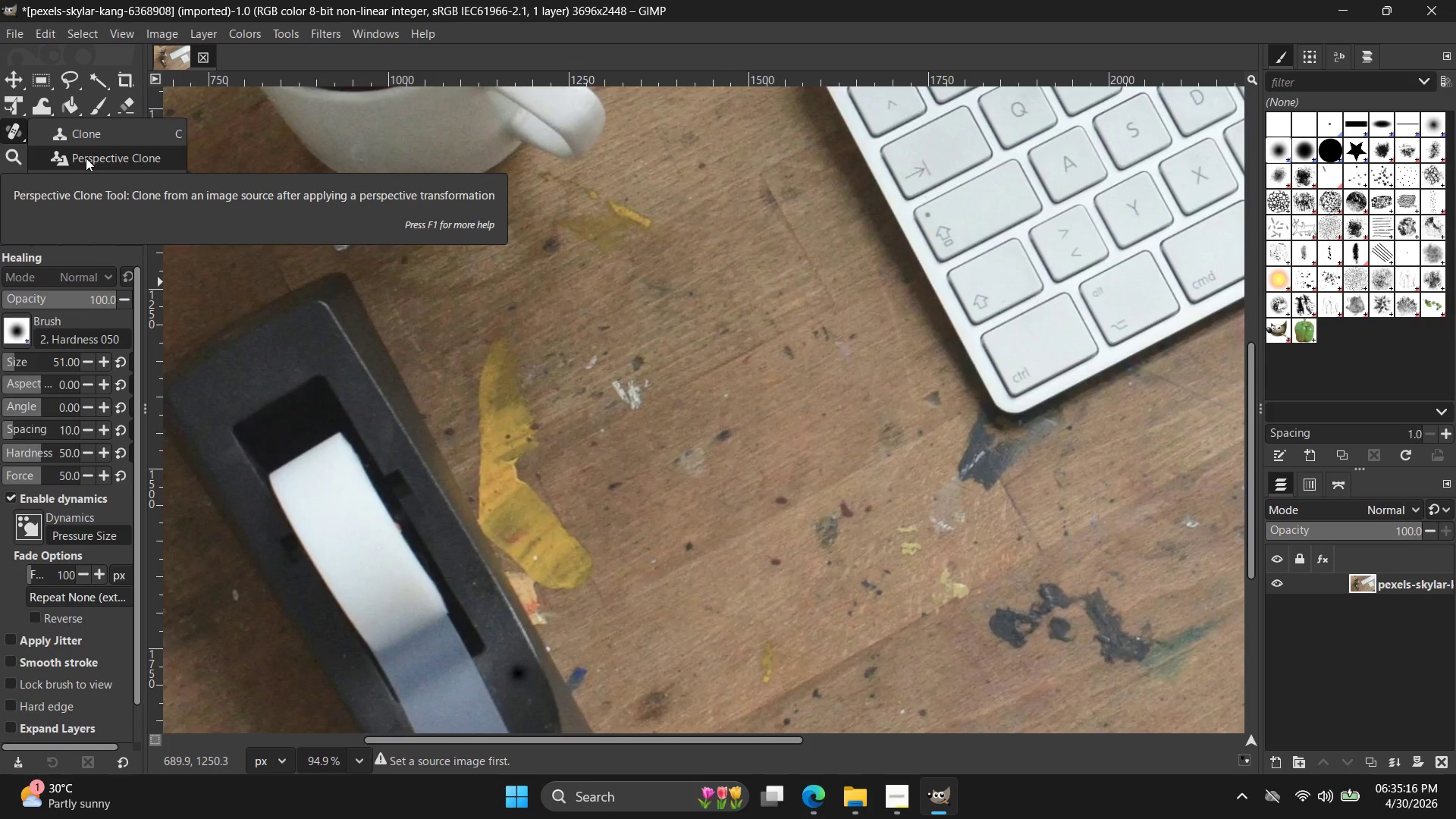 
left_click([102, 182])
 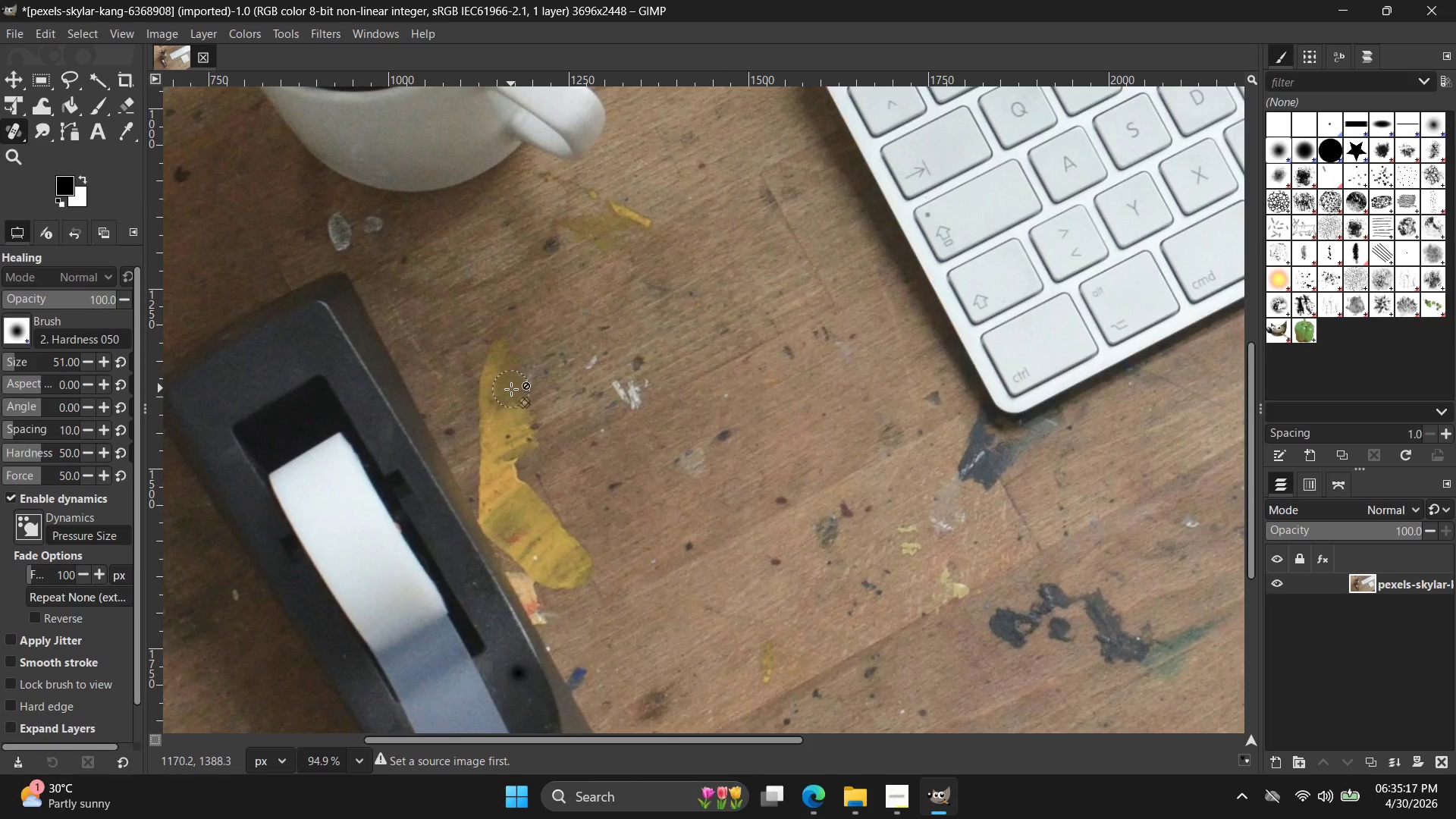 
left_click_drag(start_coordinate=[509, 388], to_coordinate=[486, 358])
 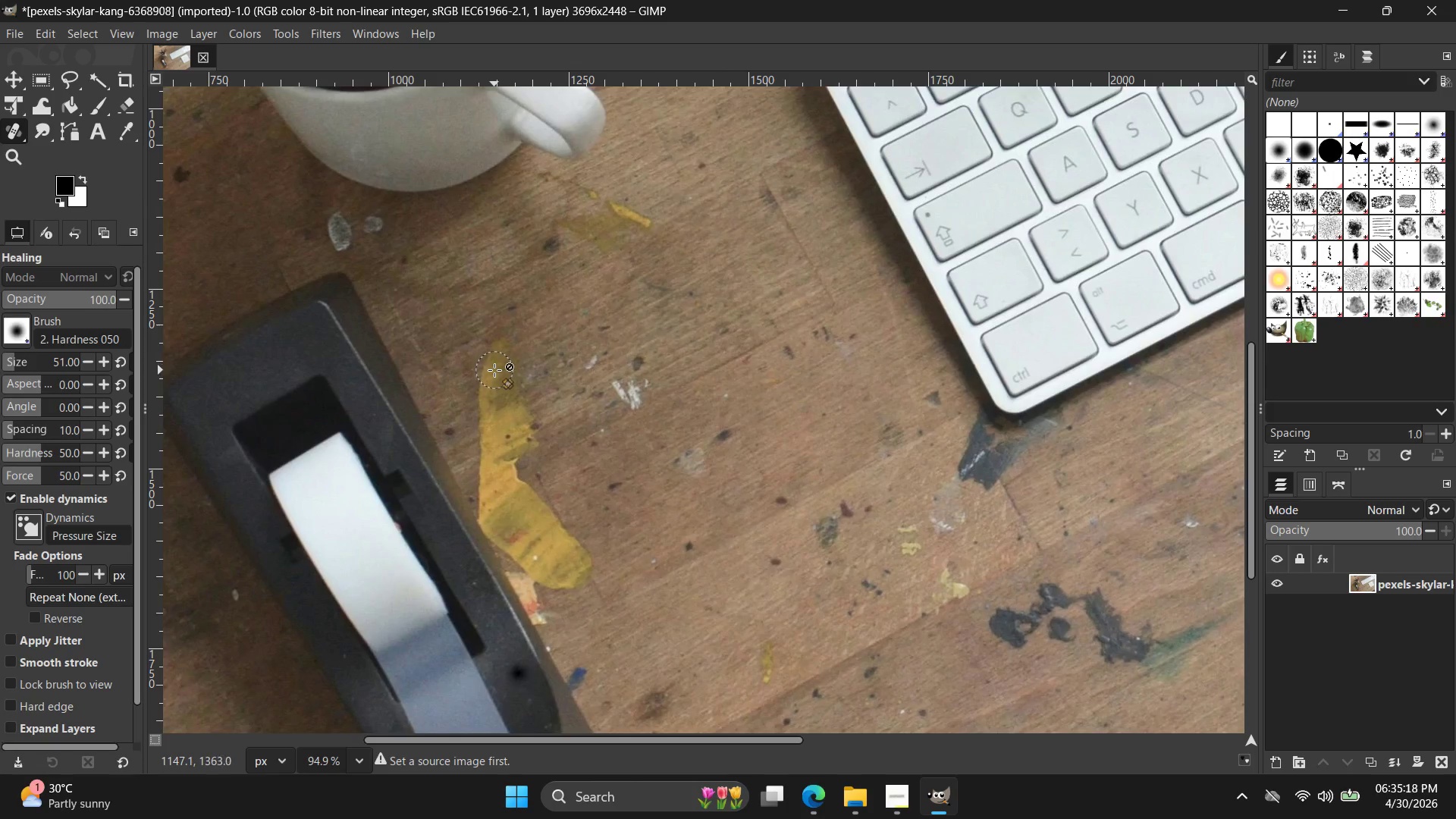 
hold_key(key=AltLeft, duration=0.98)
left_click([551, 367])
 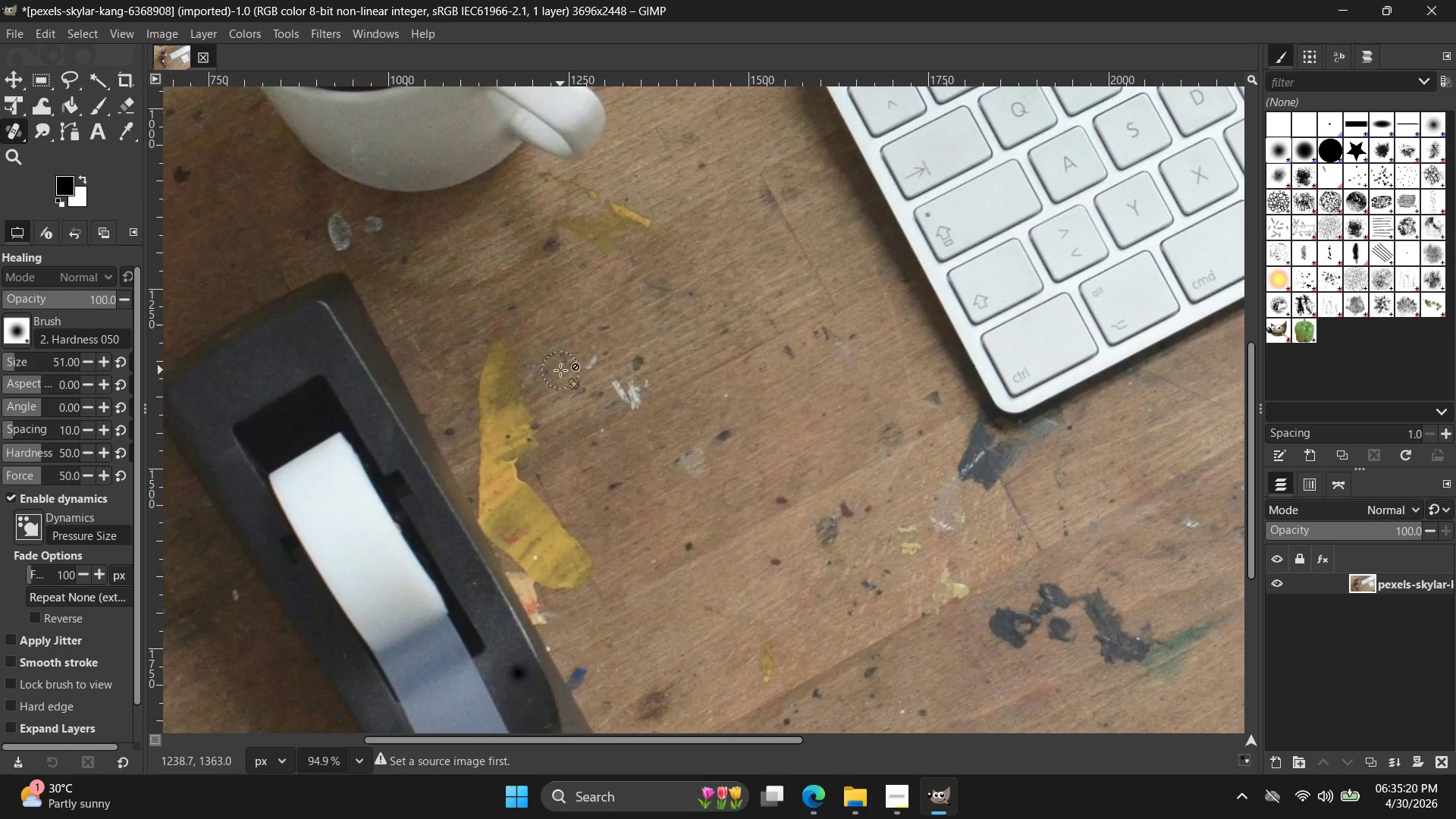 
hold_key(key=ControlLeft, duration=1.09)
left_click([570, 348])
 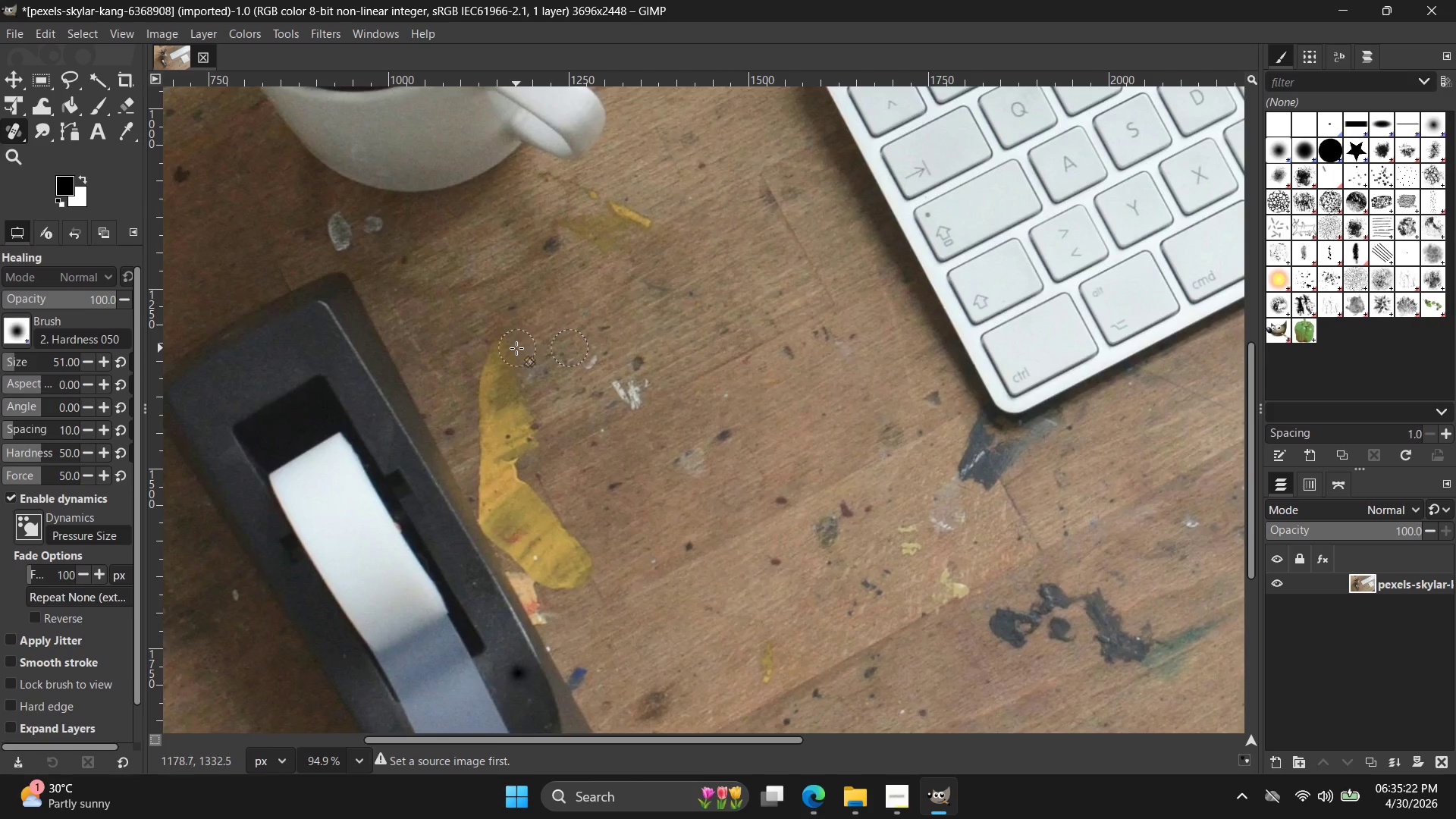 
left_click_drag(start_coordinate=[512, 347], to_coordinate=[535, 369])
 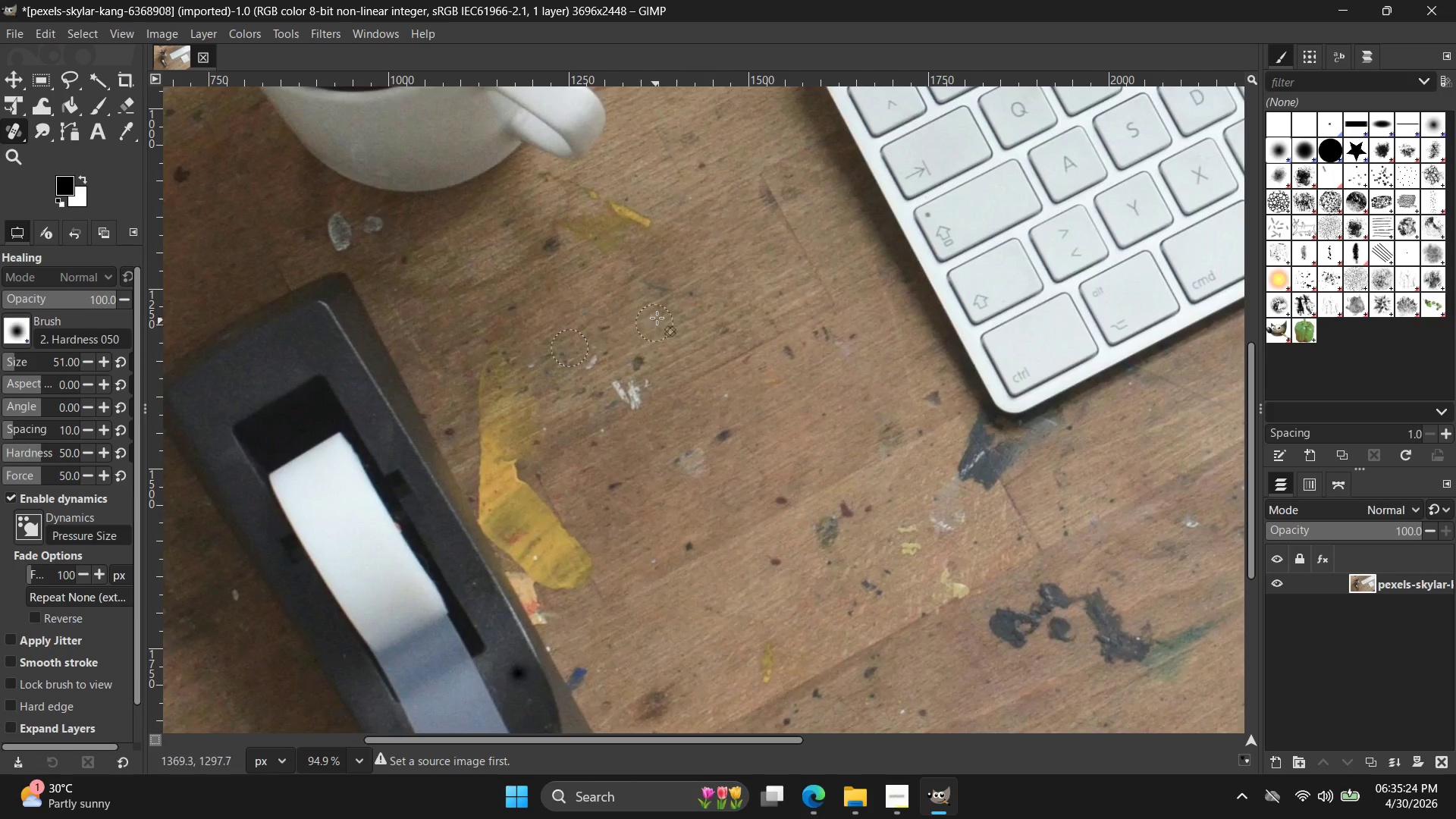 
hold_key(key=ControlLeft, duration=0.8)
left_click([708, 302])
 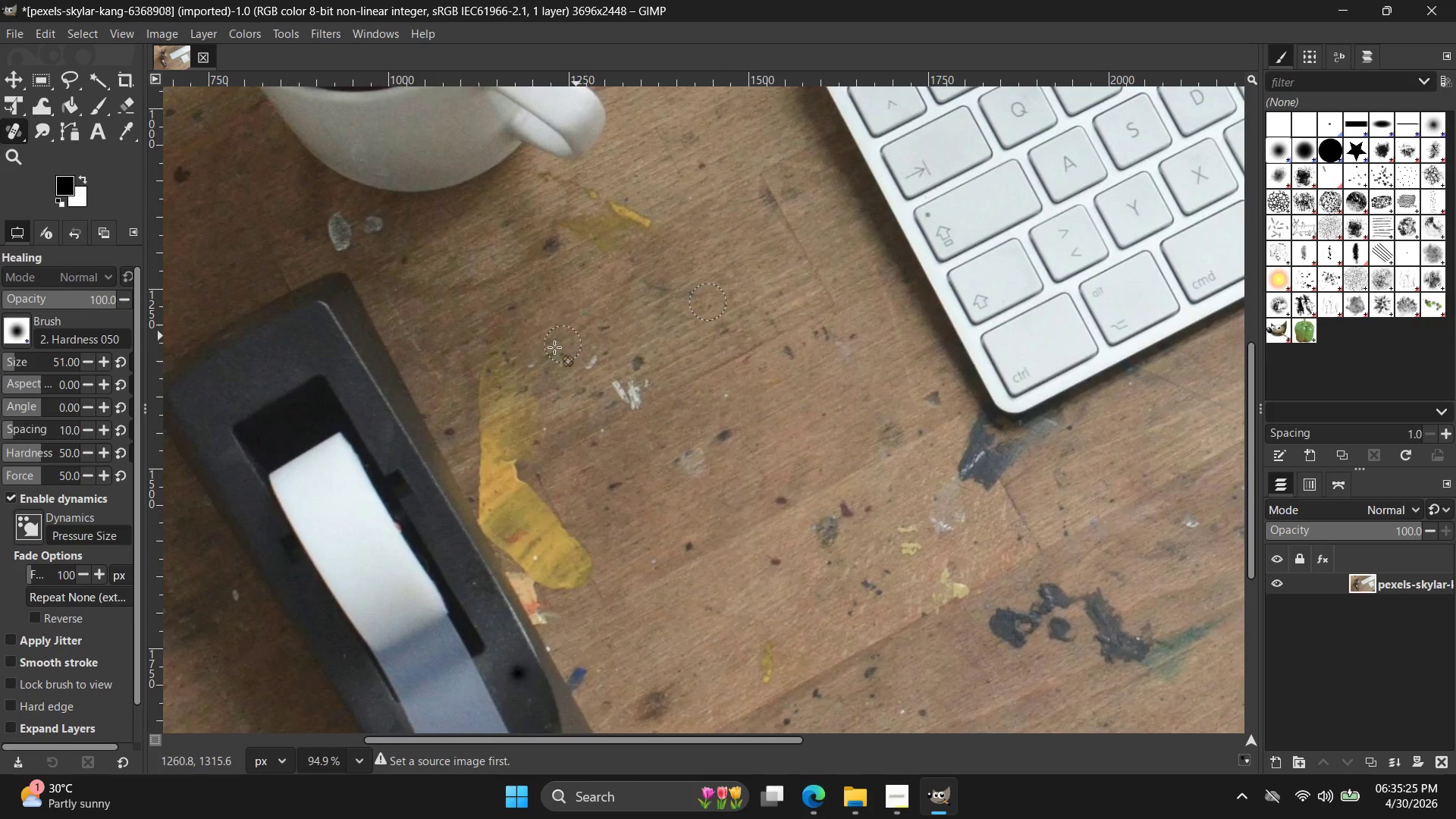 
left_click_drag(start_coordinate=[530, 320], to_coordinate=[539, 460])
 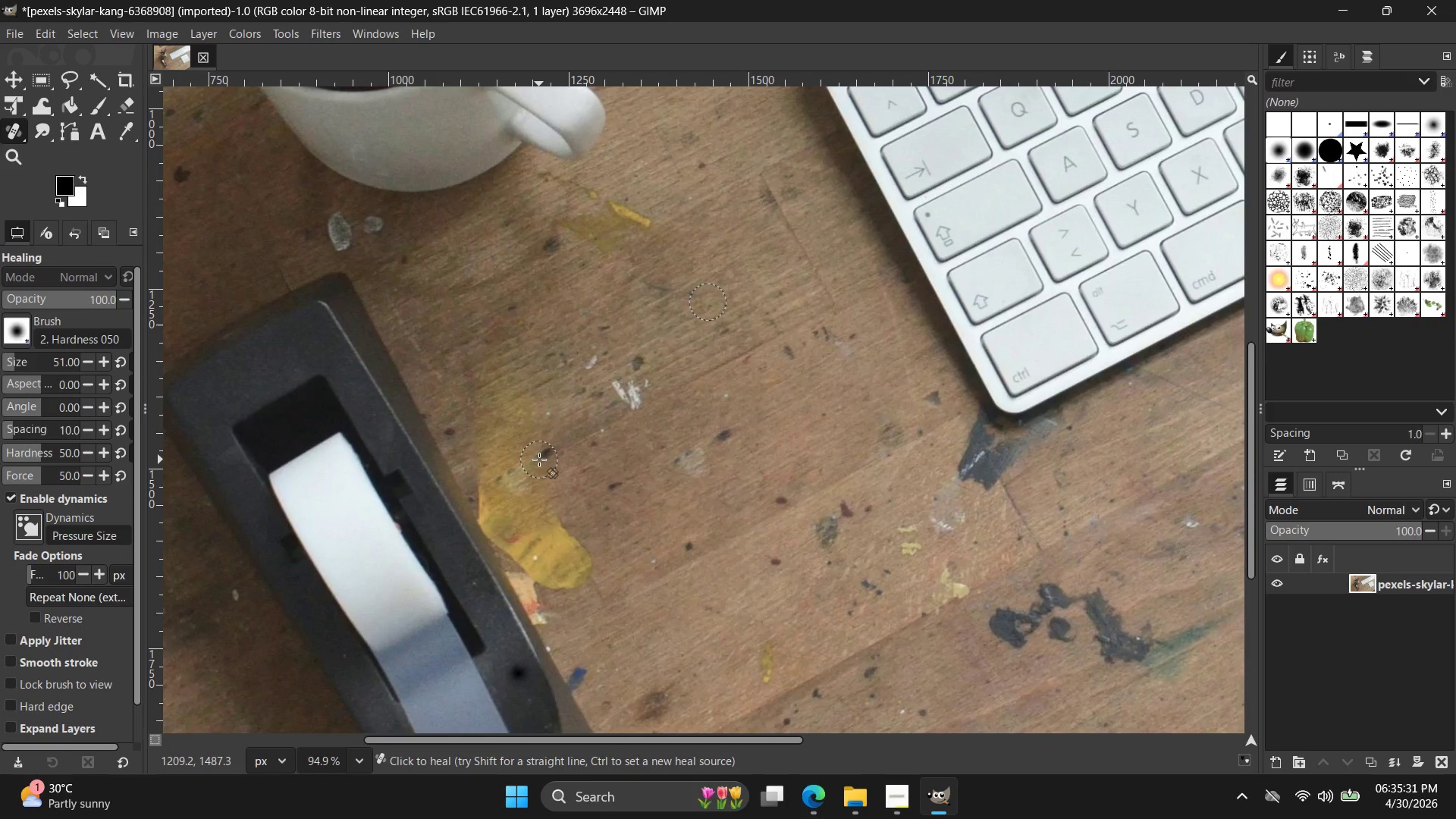 
key(BracketRight)
 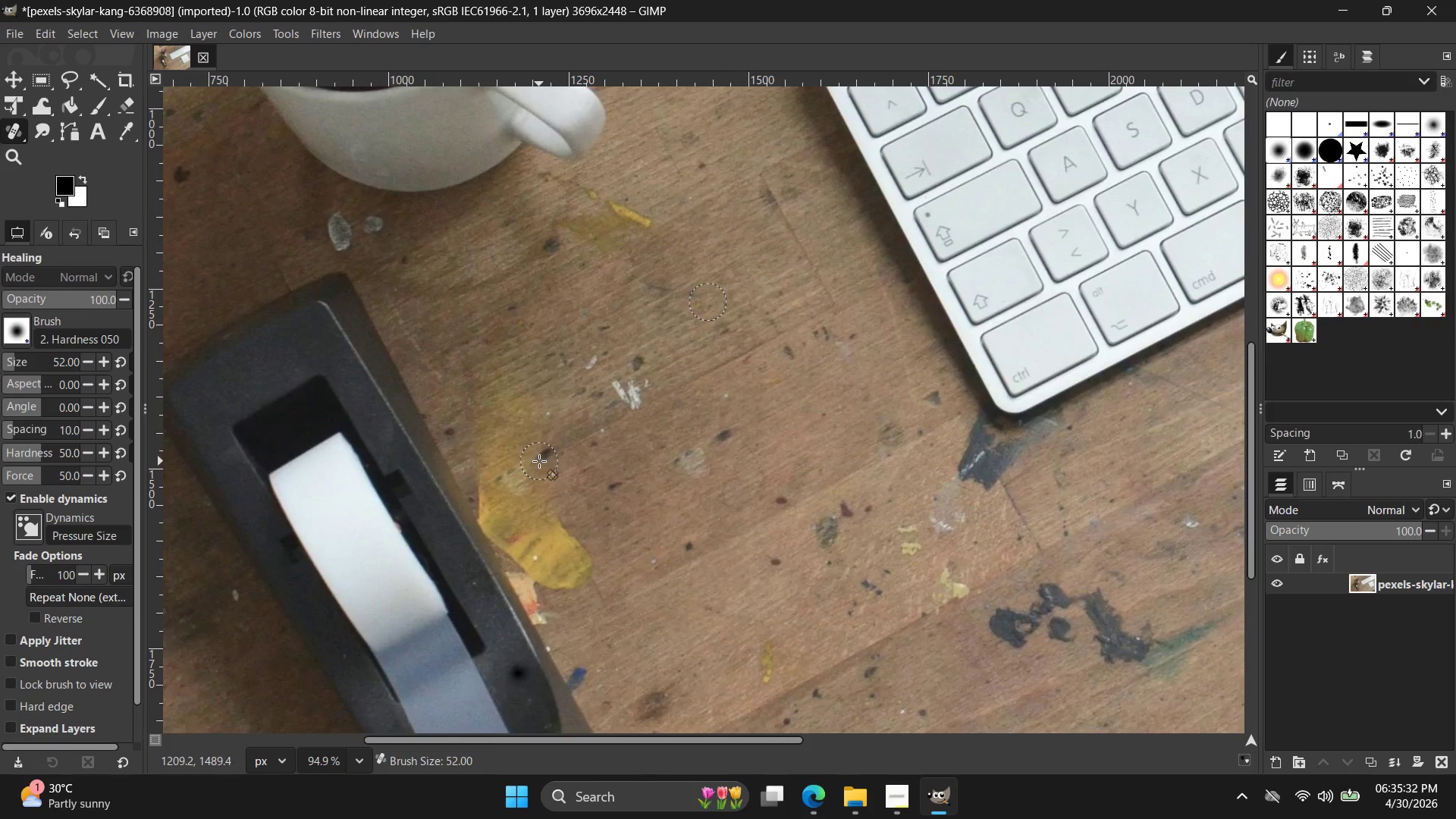 
key(BracketRight)
 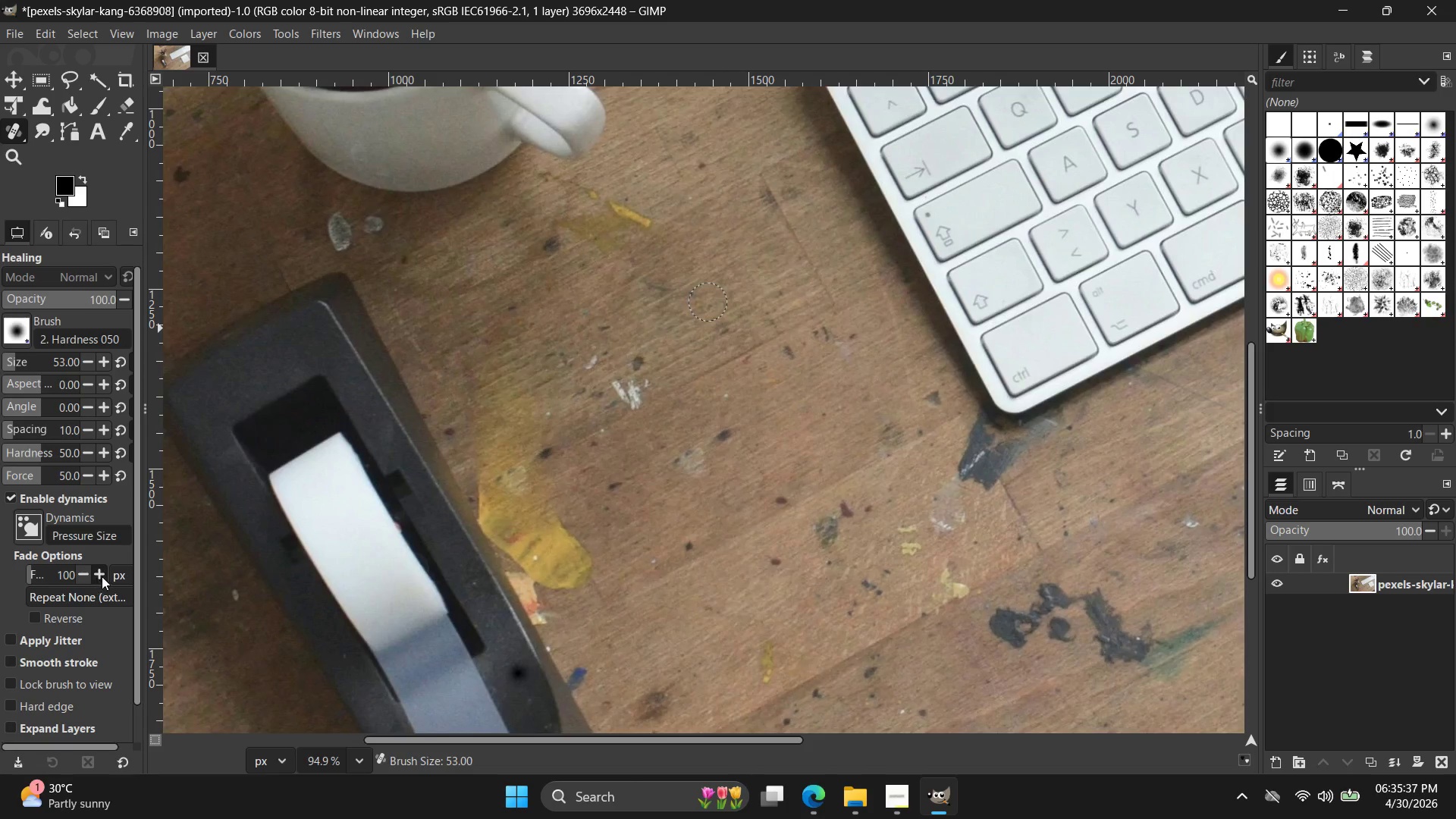 
wait(6.53)
 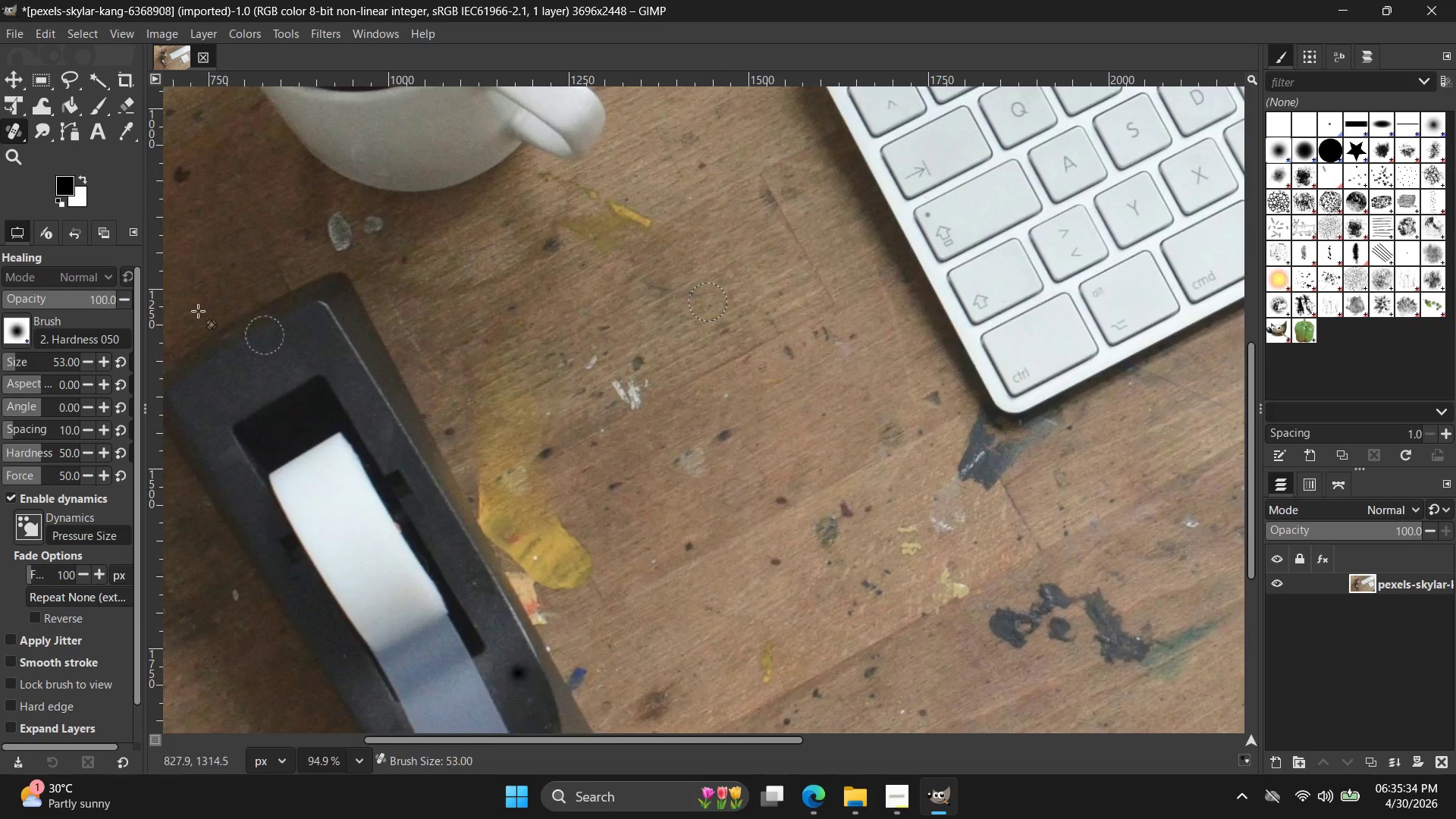 
double_click([102, 576])
 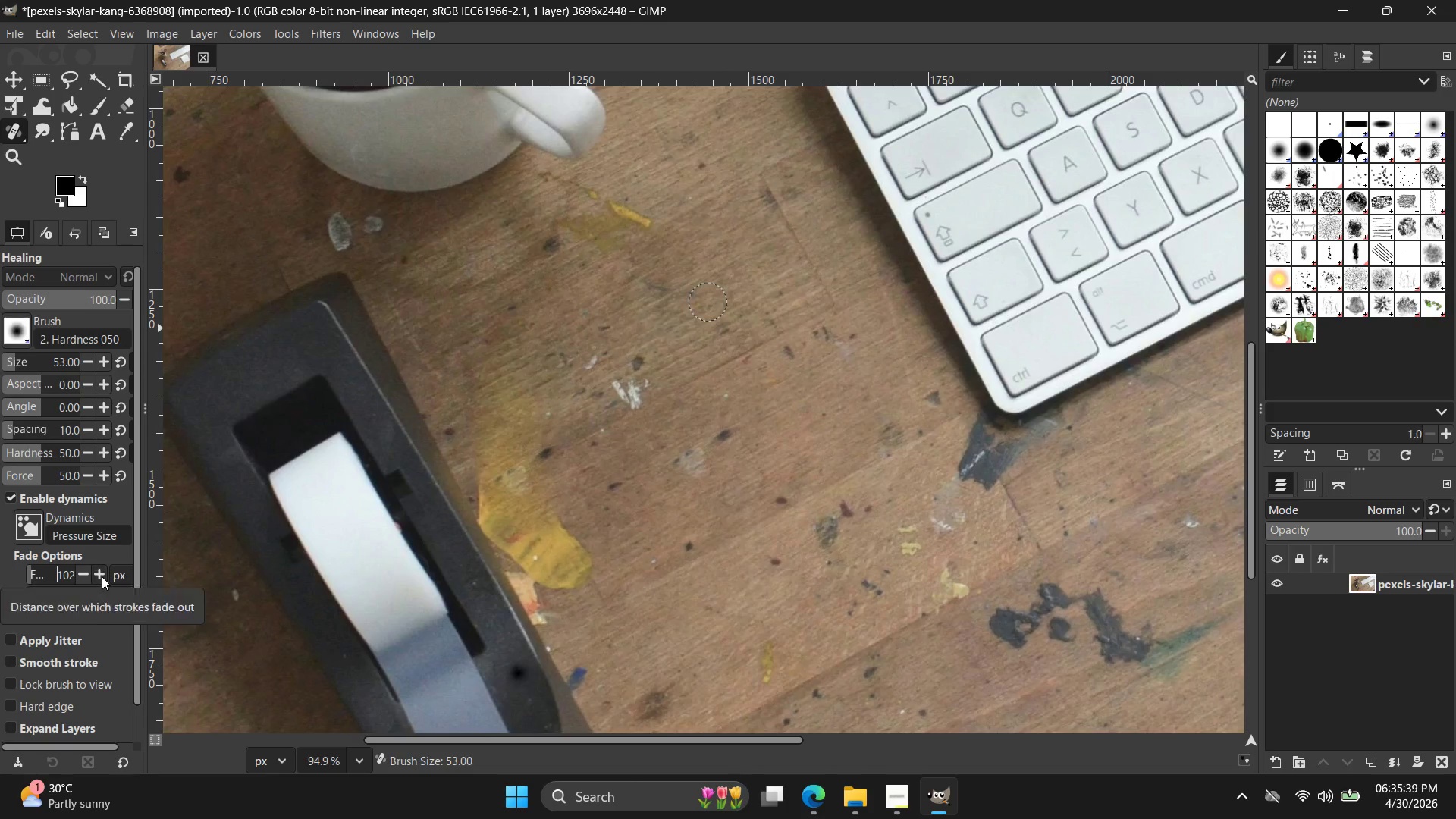 
triple_click([102, 576])
 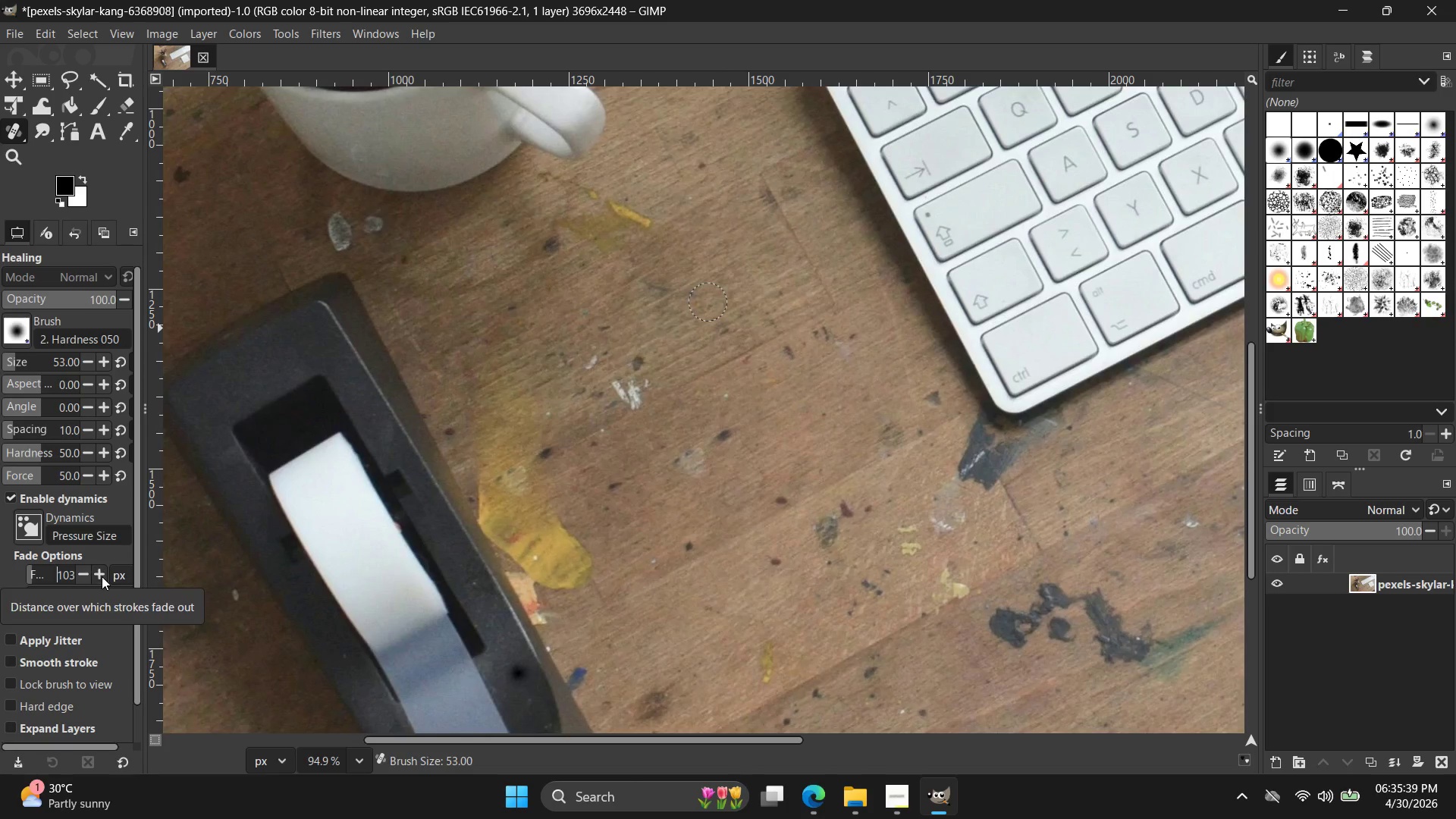 
triple_click([102, 576])
 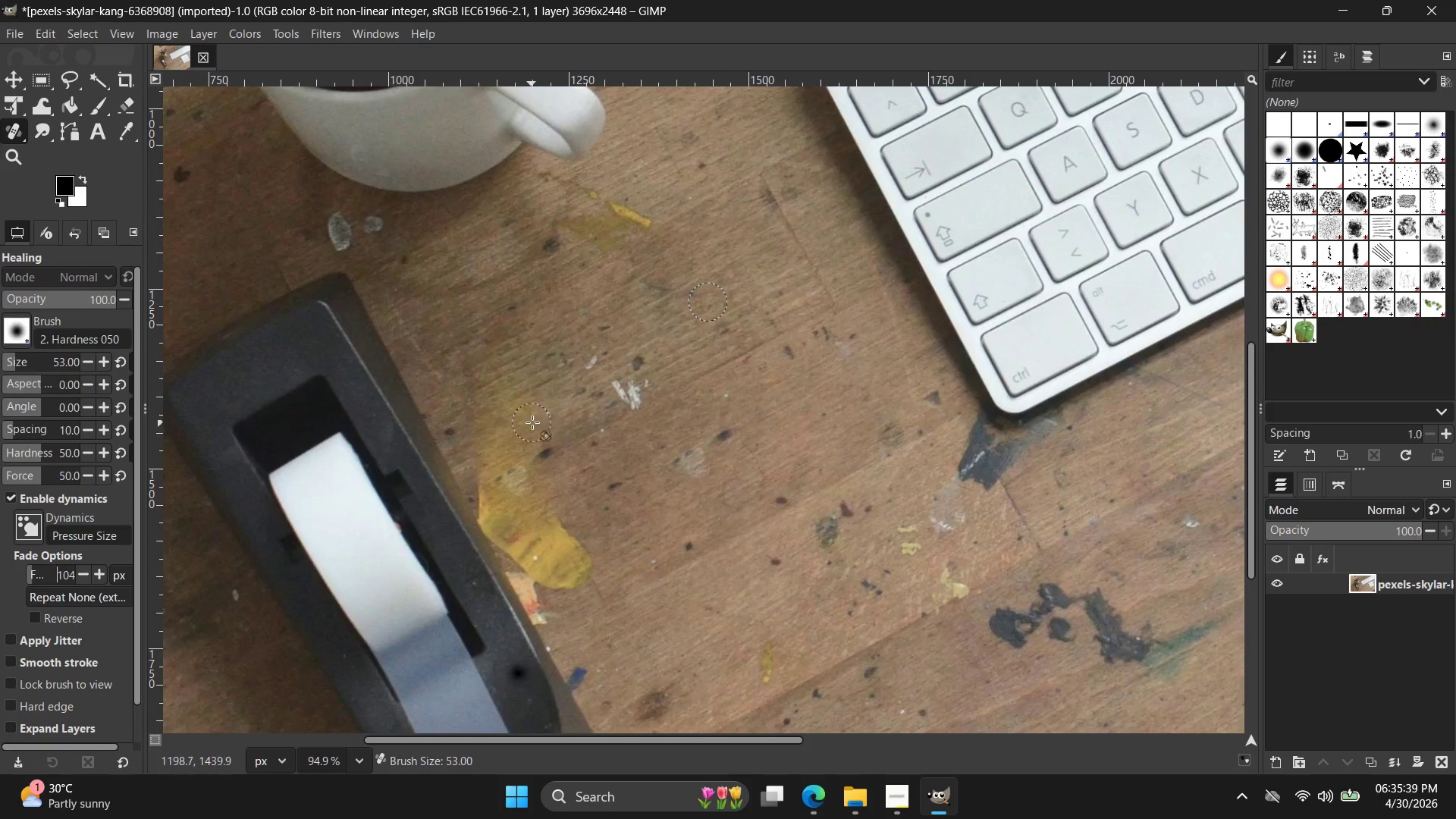 
left_click_drag(start_coordinate=[532, 422], to_coordinate=[579, 561])
 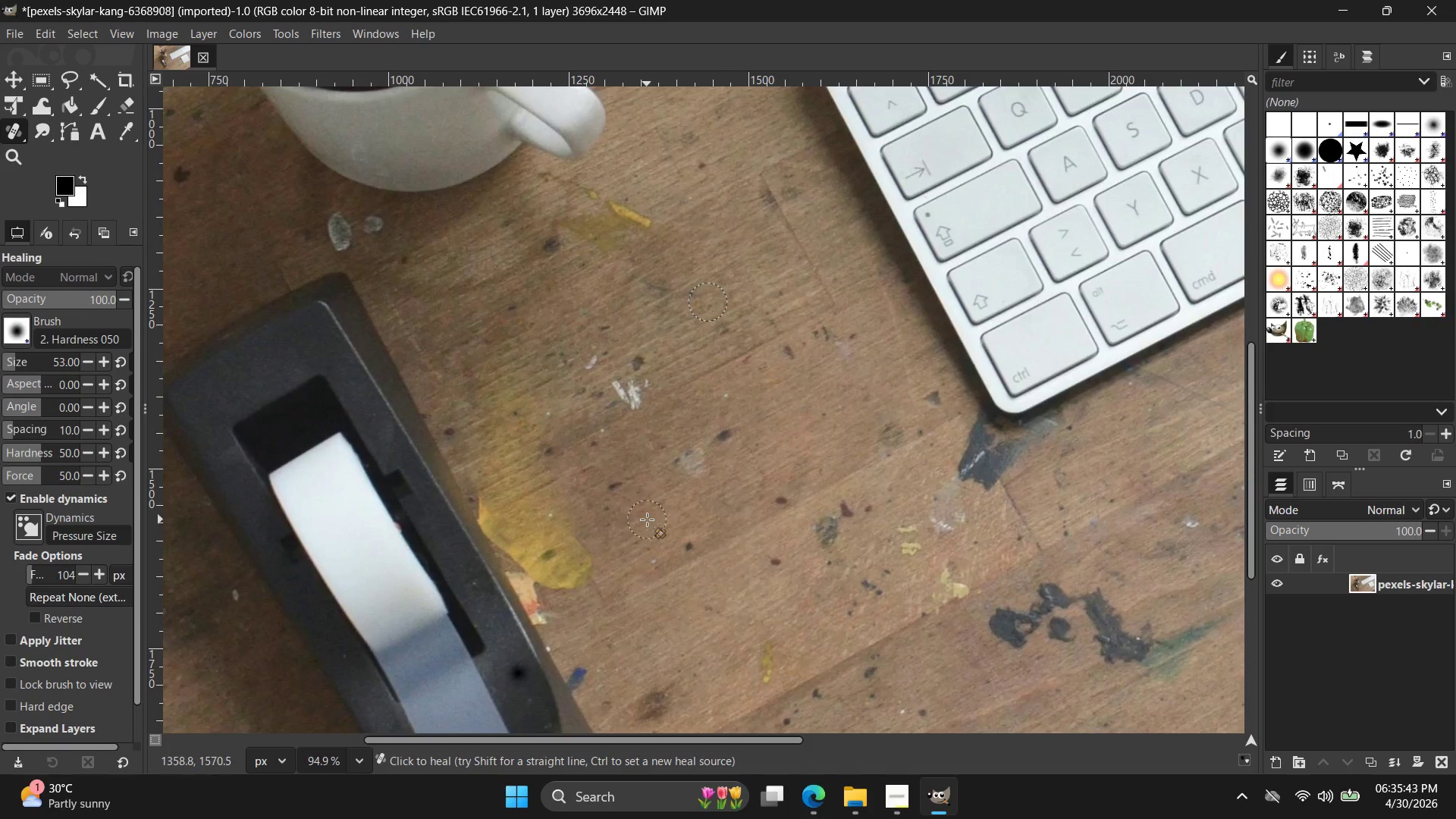 
left_click_drag(start_coordinate=[596, 538], to_coordinate=[543, 519])
 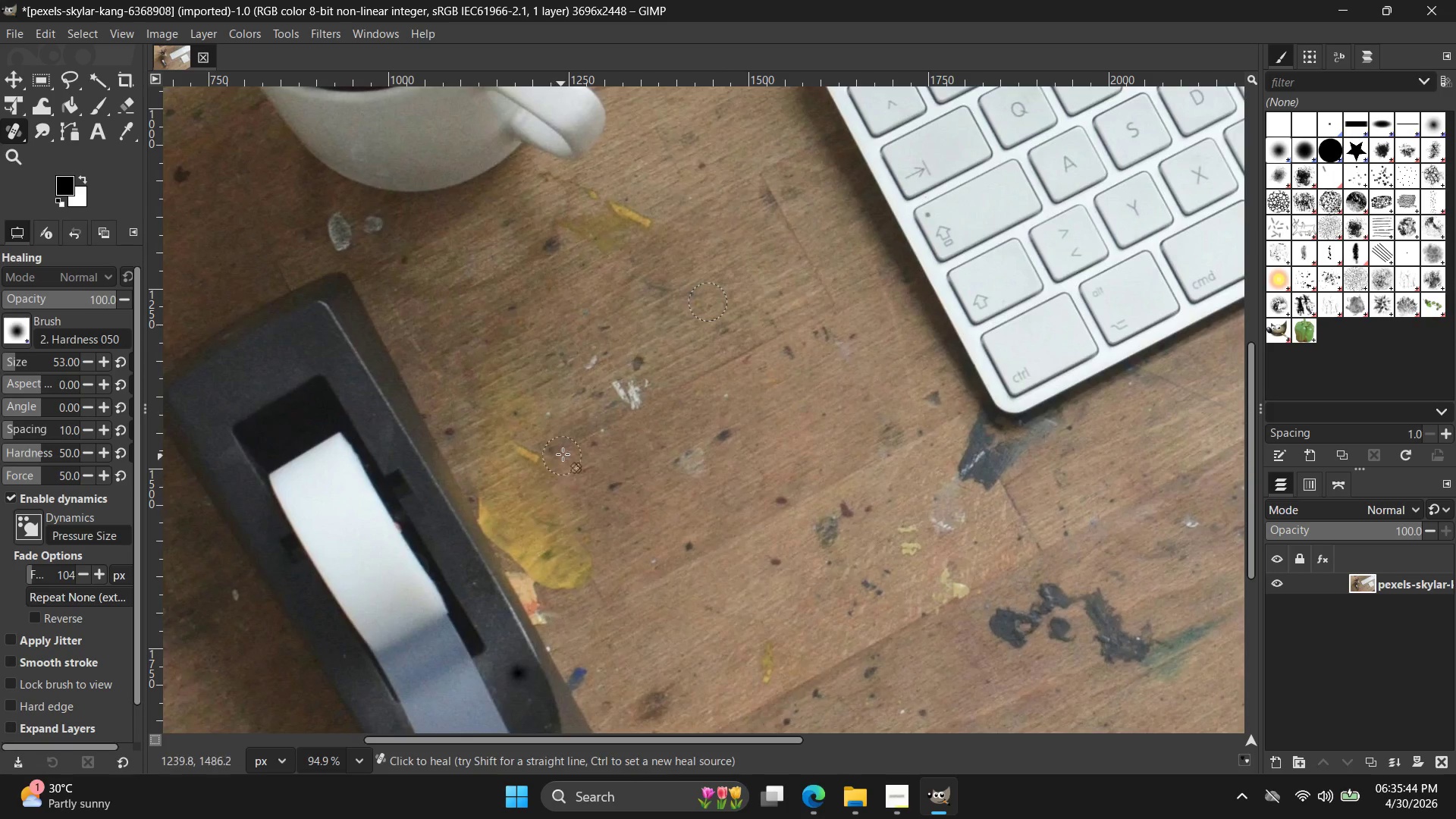 
hold_key(key=AltLeft, duration=0.39)
 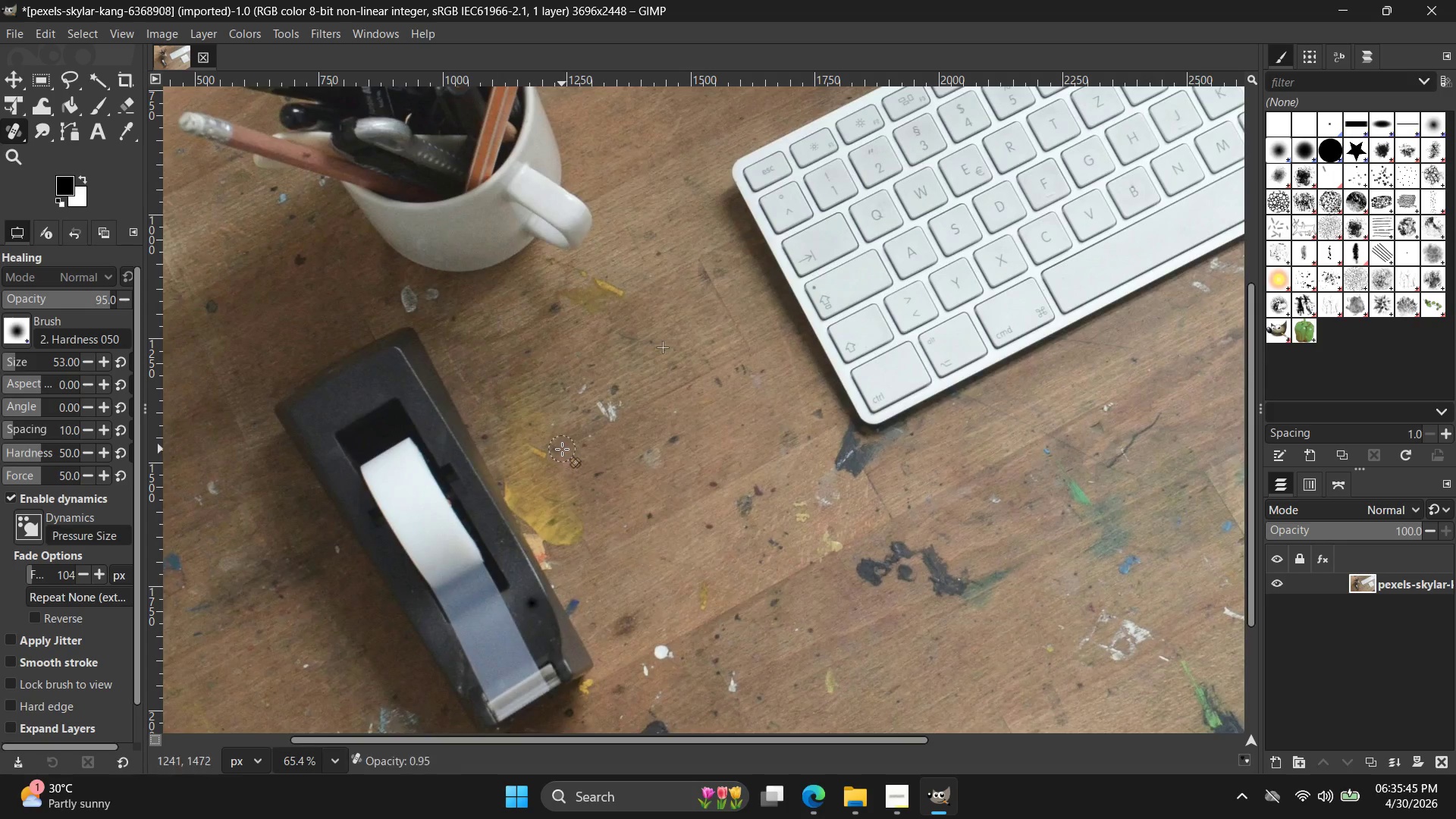 
hold_key(key=ControlLeft, duration=1.19)
 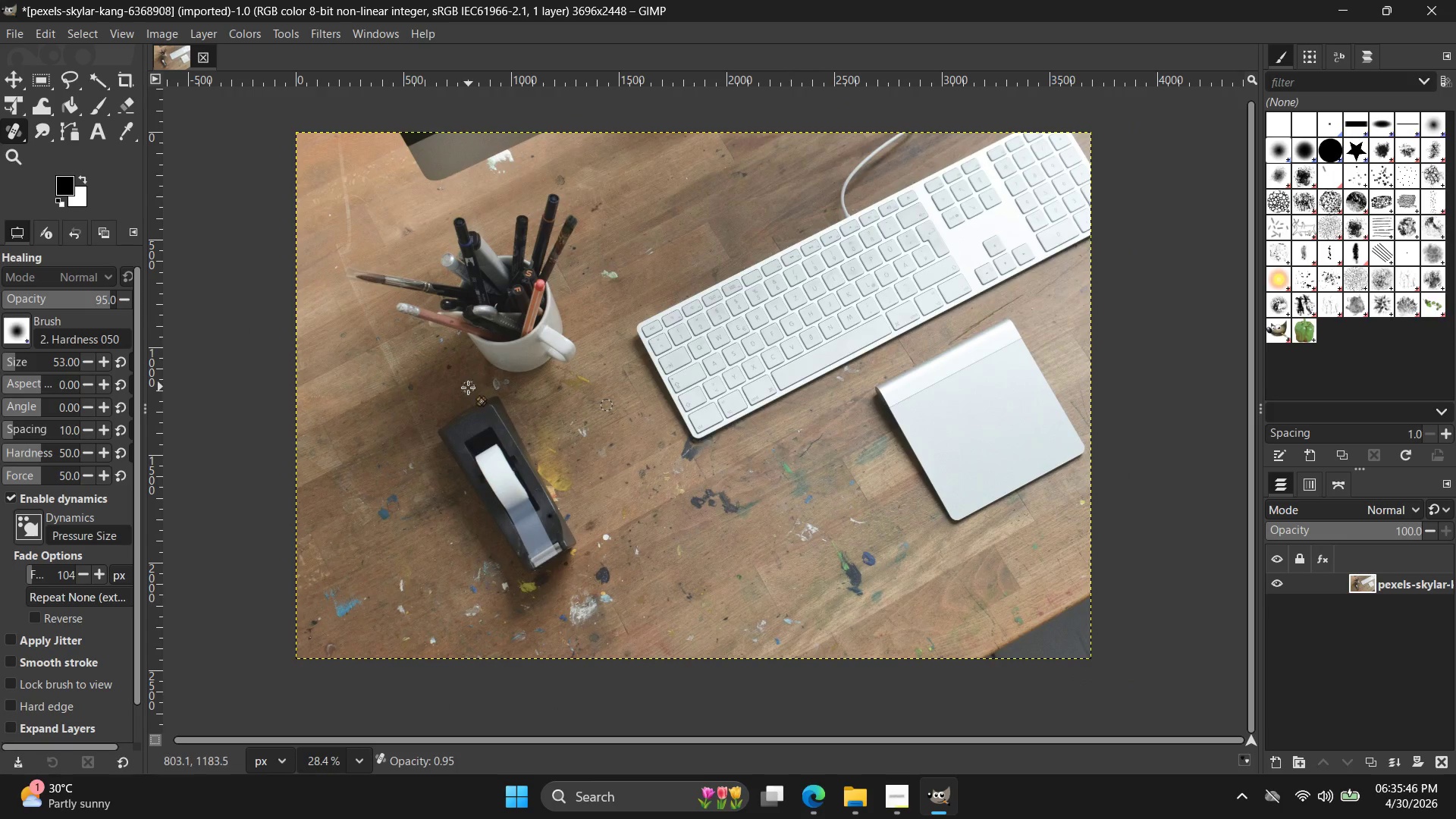 
scroll: coordinate [562, 449], scroll_direction: down, amount: 18.0
 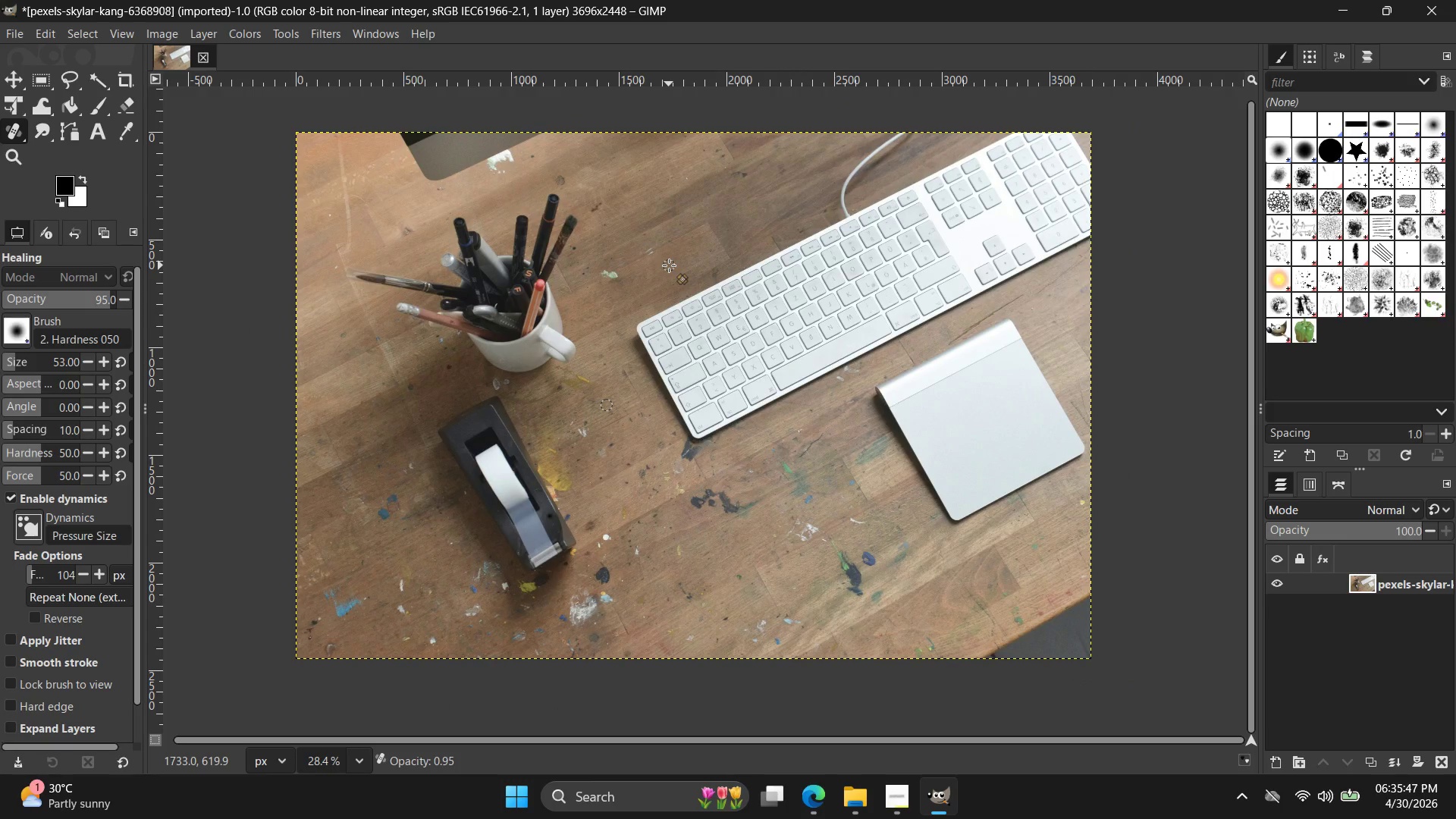 
hold_key(key=AltLeft, duration=0.83)
left_click([671, 259])
 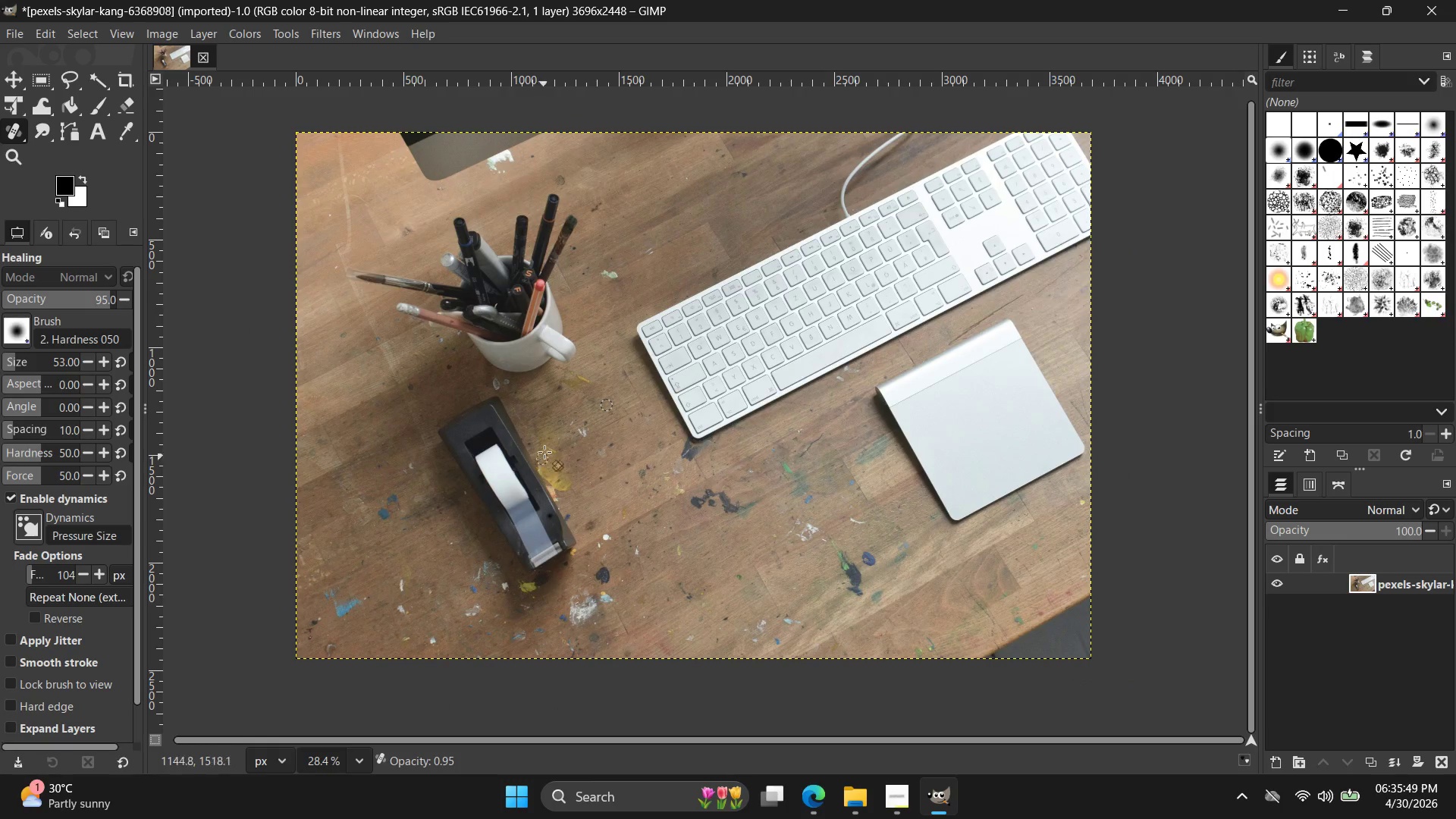 
left_click_drag(start_coordinate=[551, 447], to_coordinate=[550, 441])
 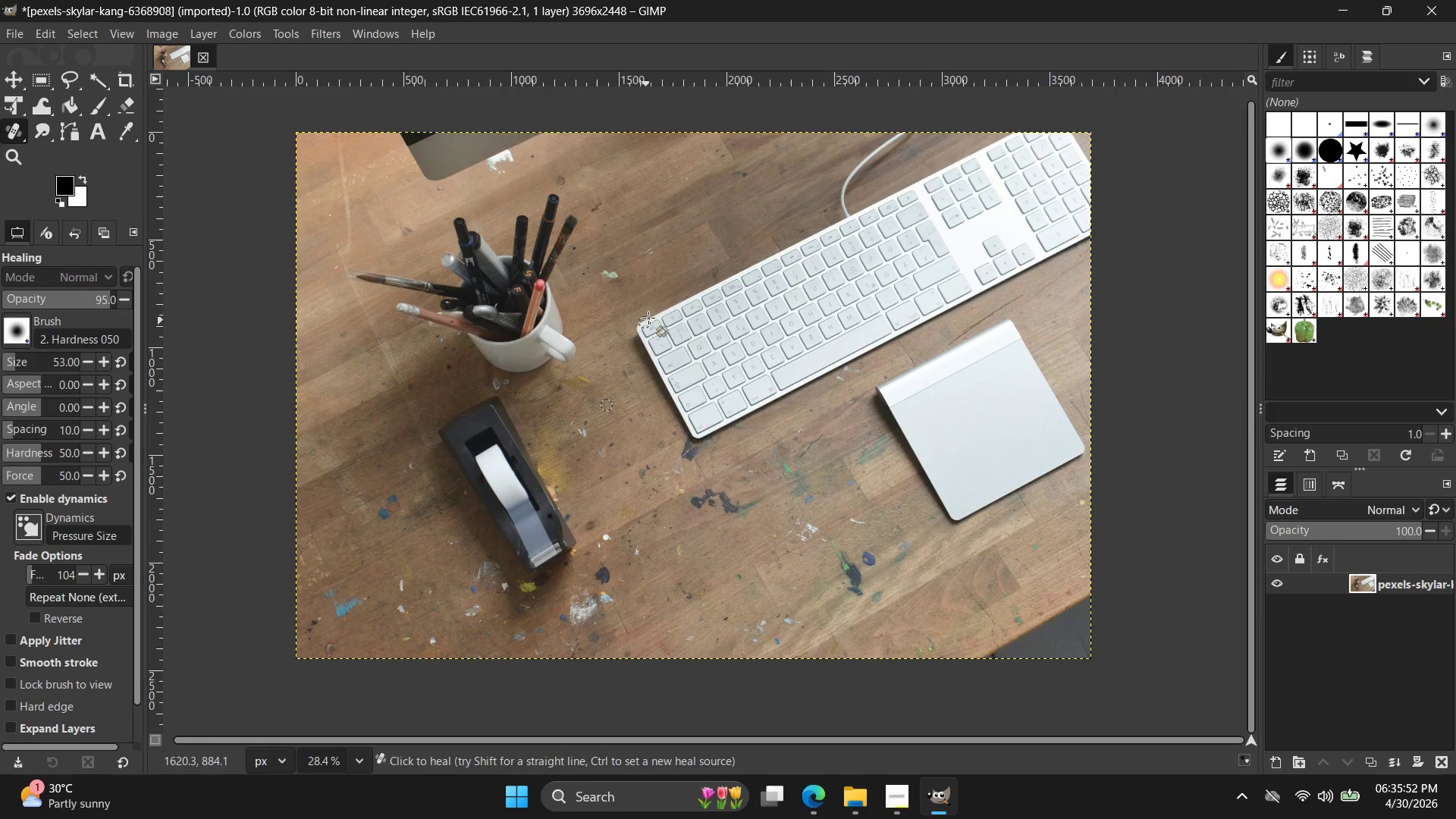 
hold_key(key=AltLeft, duration=0.61)
left_click([681, 240])
 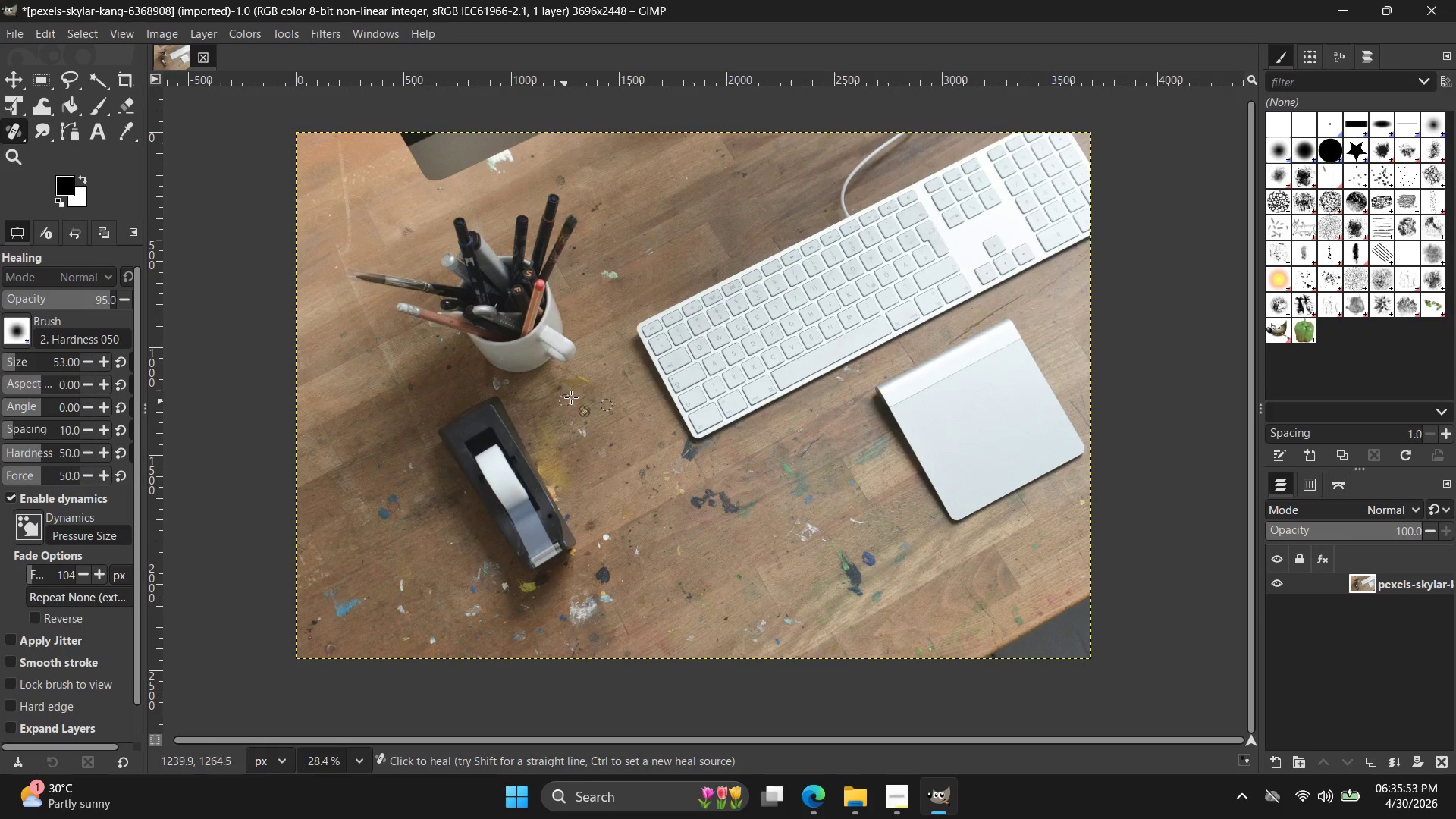 
left_click_drag(start_coordinate=[593, 422], to_coordinate=[576, 430])
 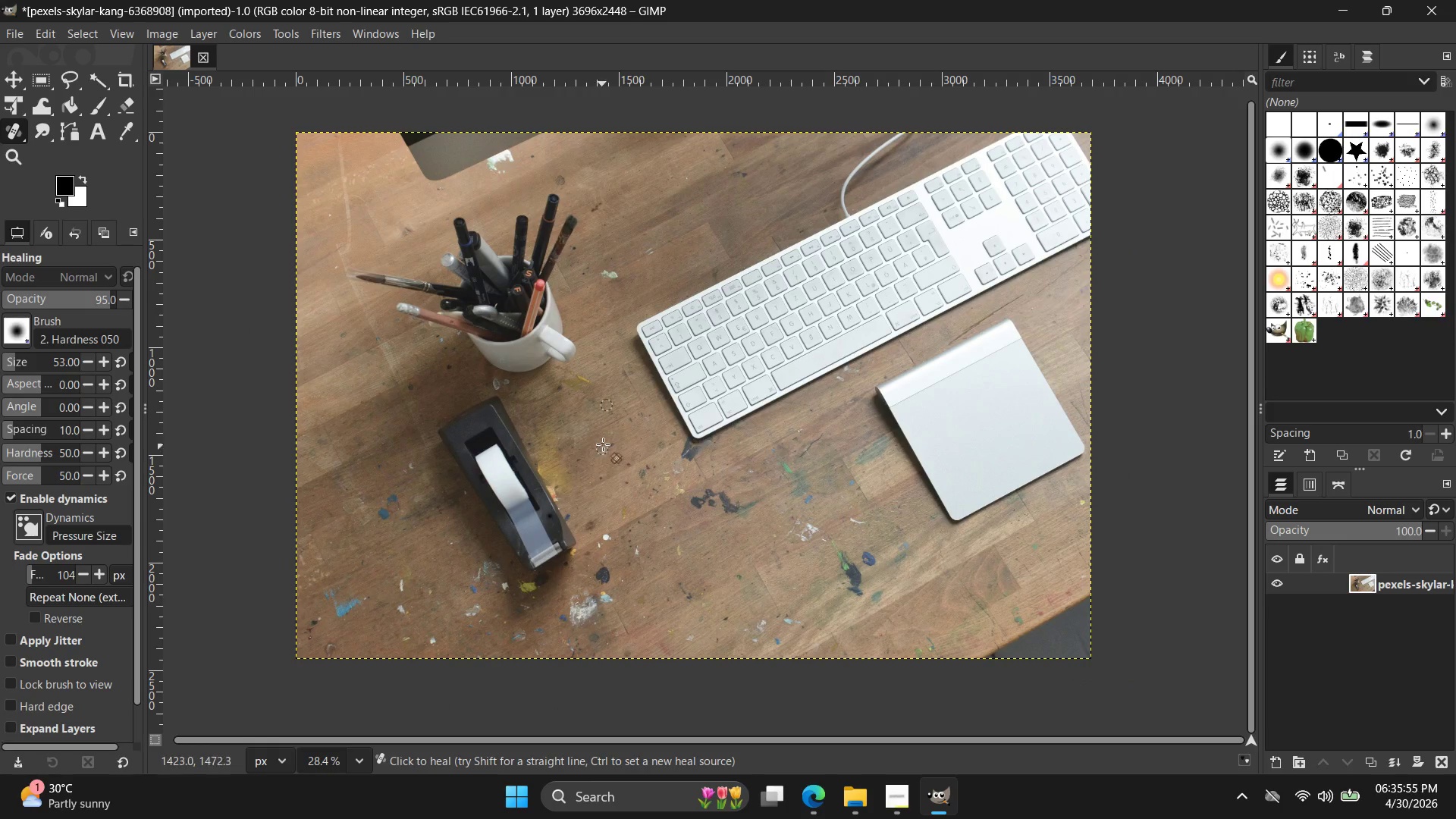 
hold_key(key=AltLeft, duration=0.5)
scroll: coordinate [608, 431], scroll_direction: up, amount: 4.0
 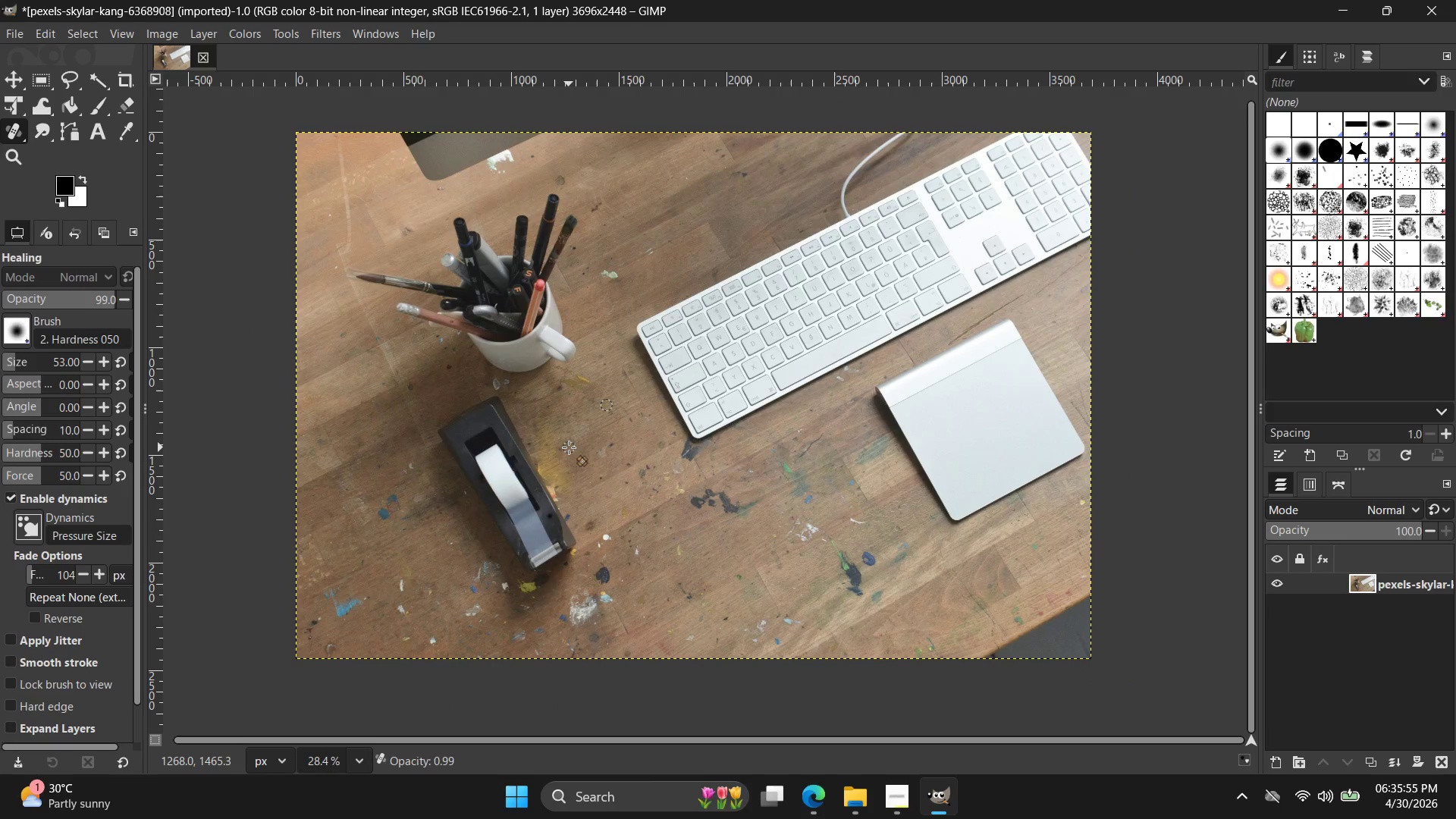 
hold_key(key=ControlLeft, duration=0.8)
 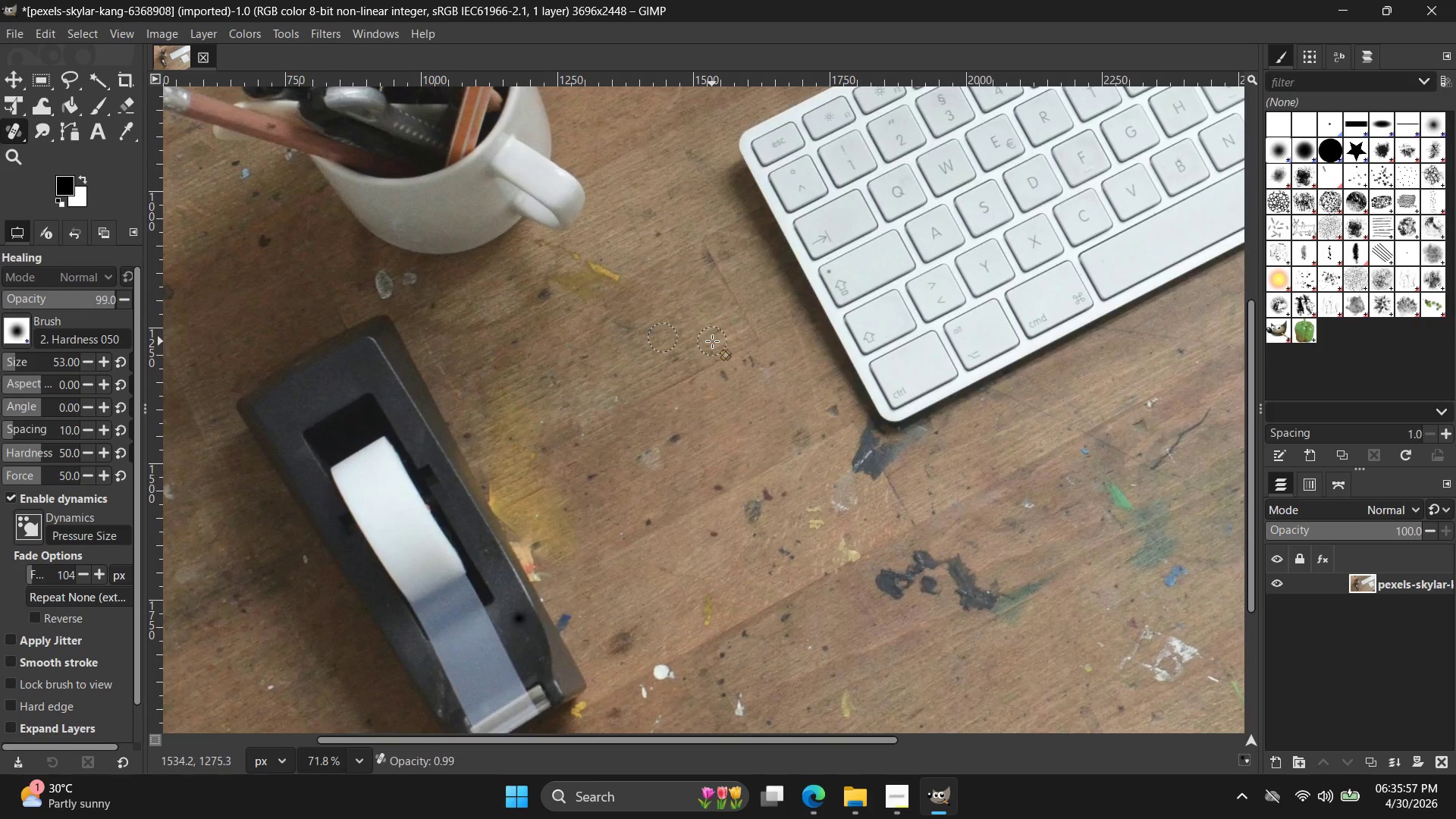 
hold_key(key=AltLeft, duration=0.53)
 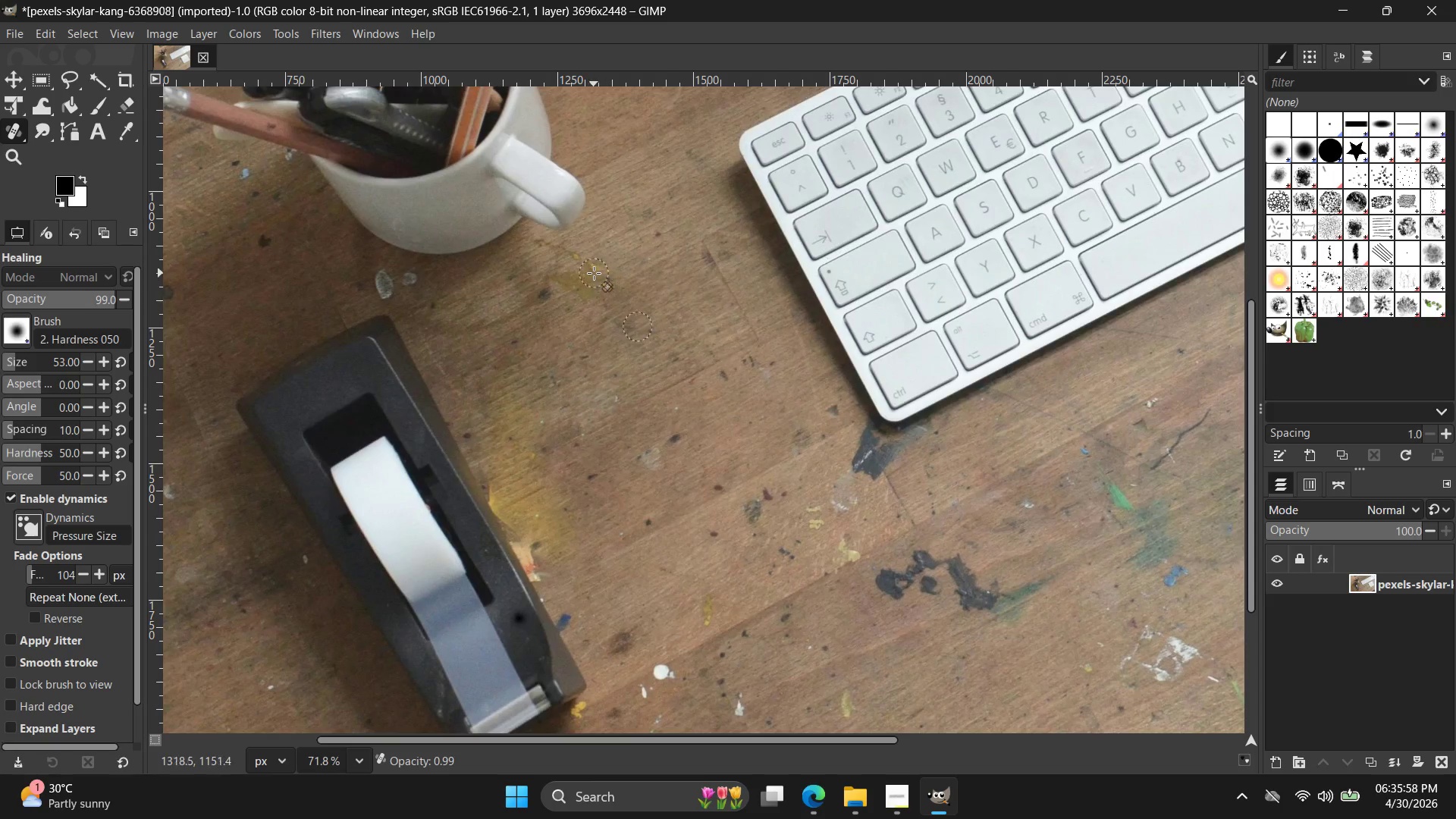 
scroll: coordinate [572, 447], scroll_direction: up, amount: 10.0
 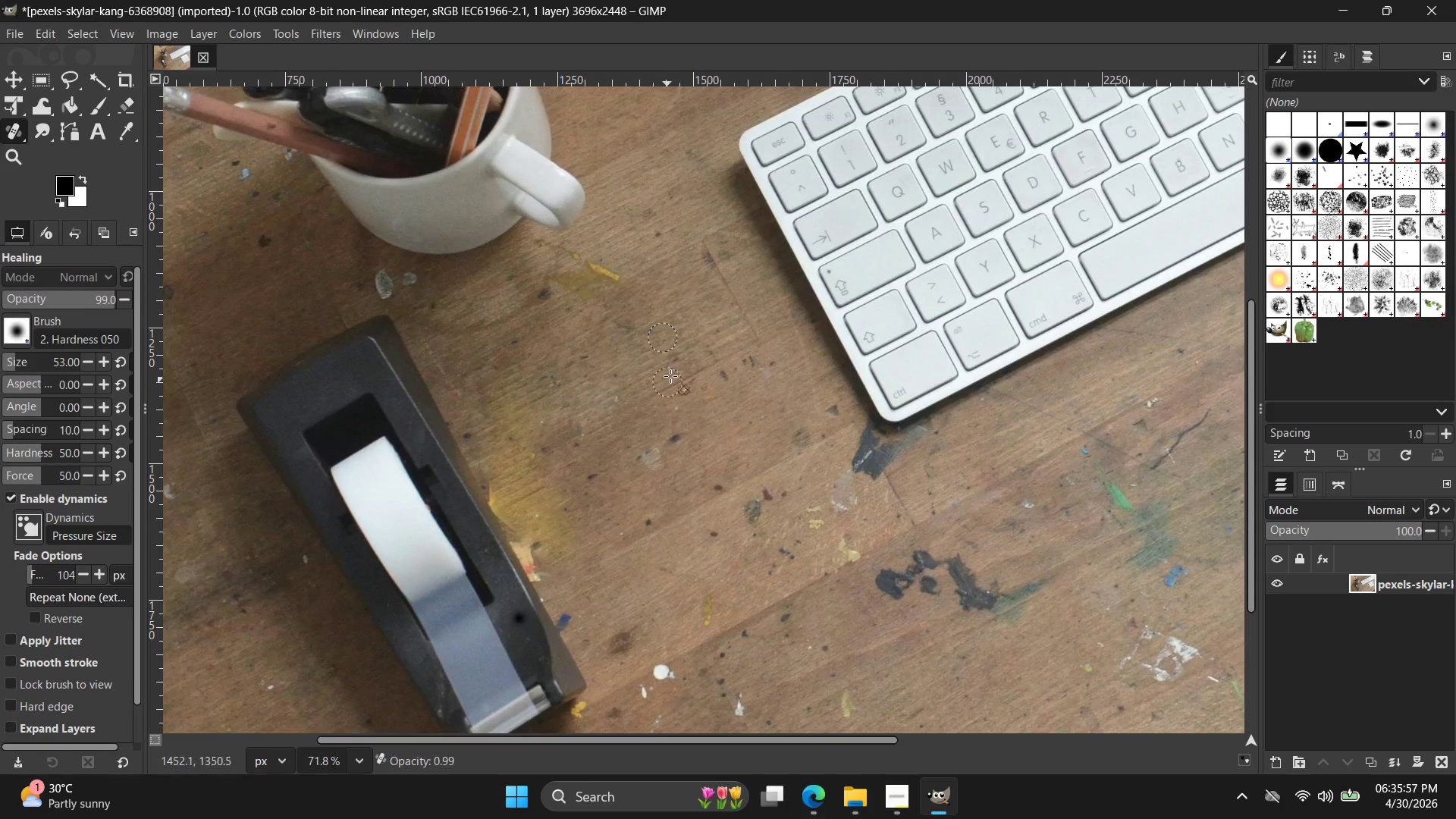 
left_click([712, 341])
 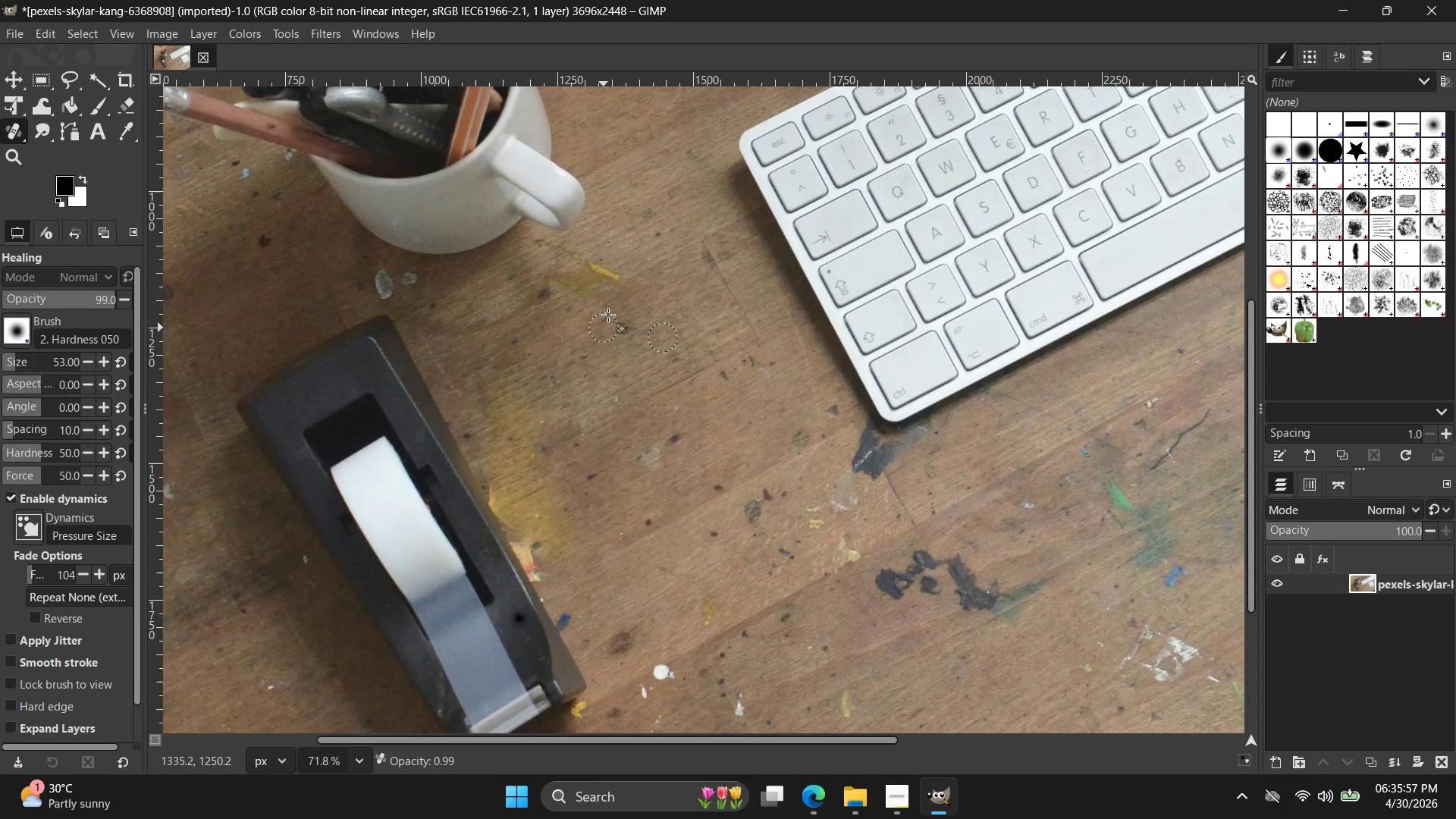 
left_click_drag(start_coordinate=[621, 285], to_coordinate=[576, 360])
 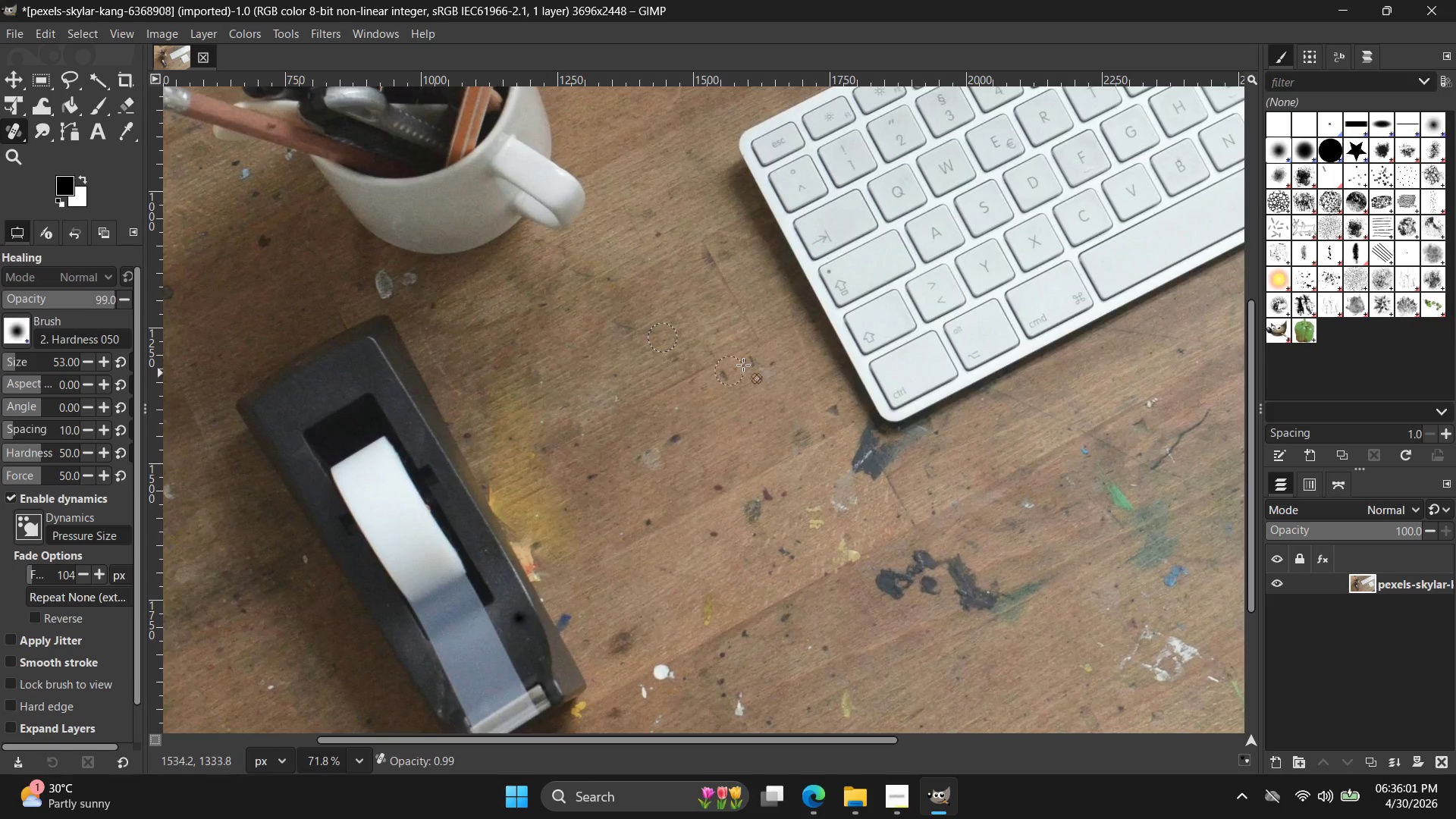 
hold_key(key=ControlLeft, duration=0.61)
left_click([693, 254])
 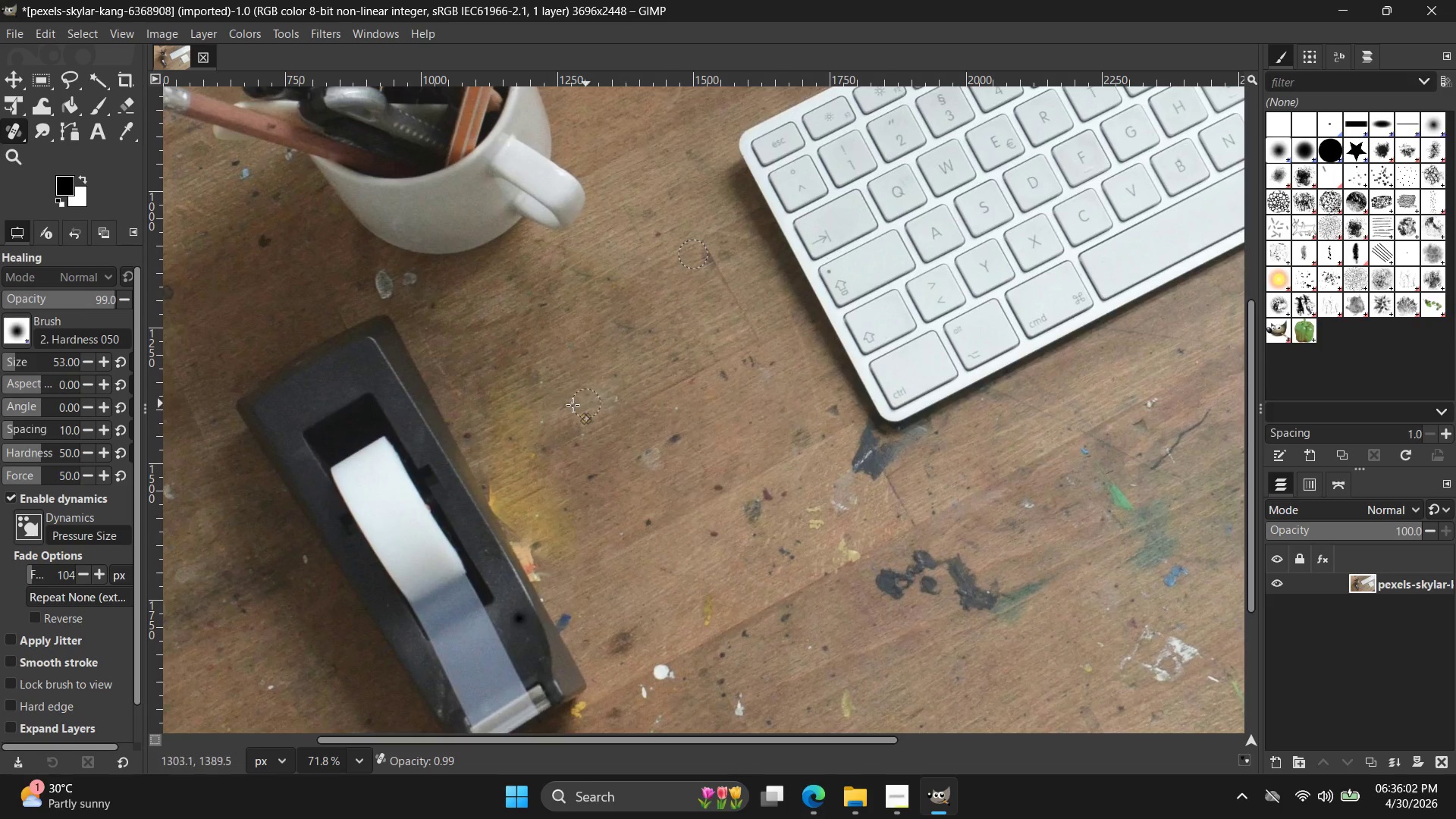 
left_click_drag(start_coordinate=[563, 400], to_coordinate=[598, 485])
 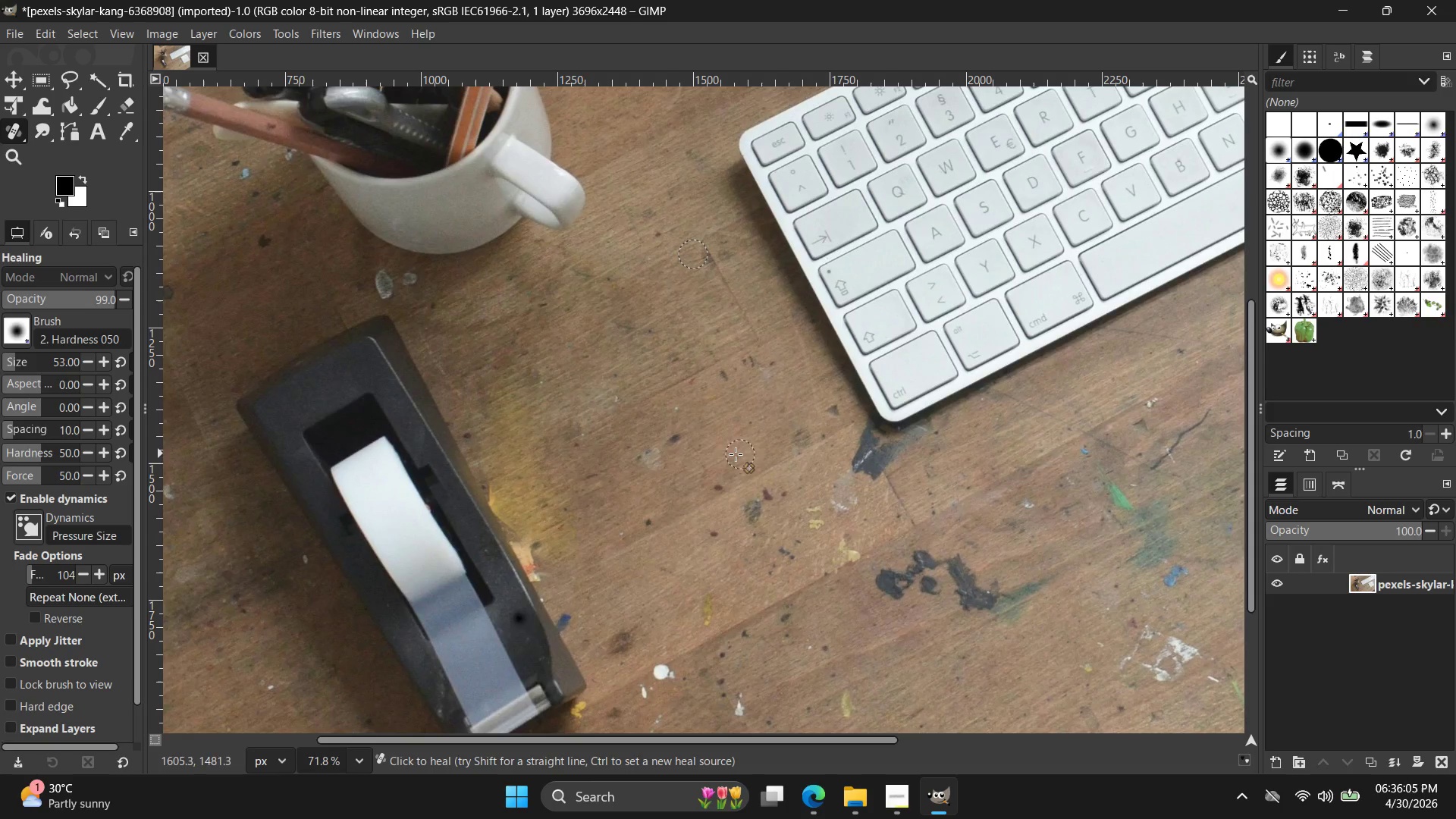 
left_click_drag(start_coordinate=[551, 440], to_coordinate=[507, 425])
 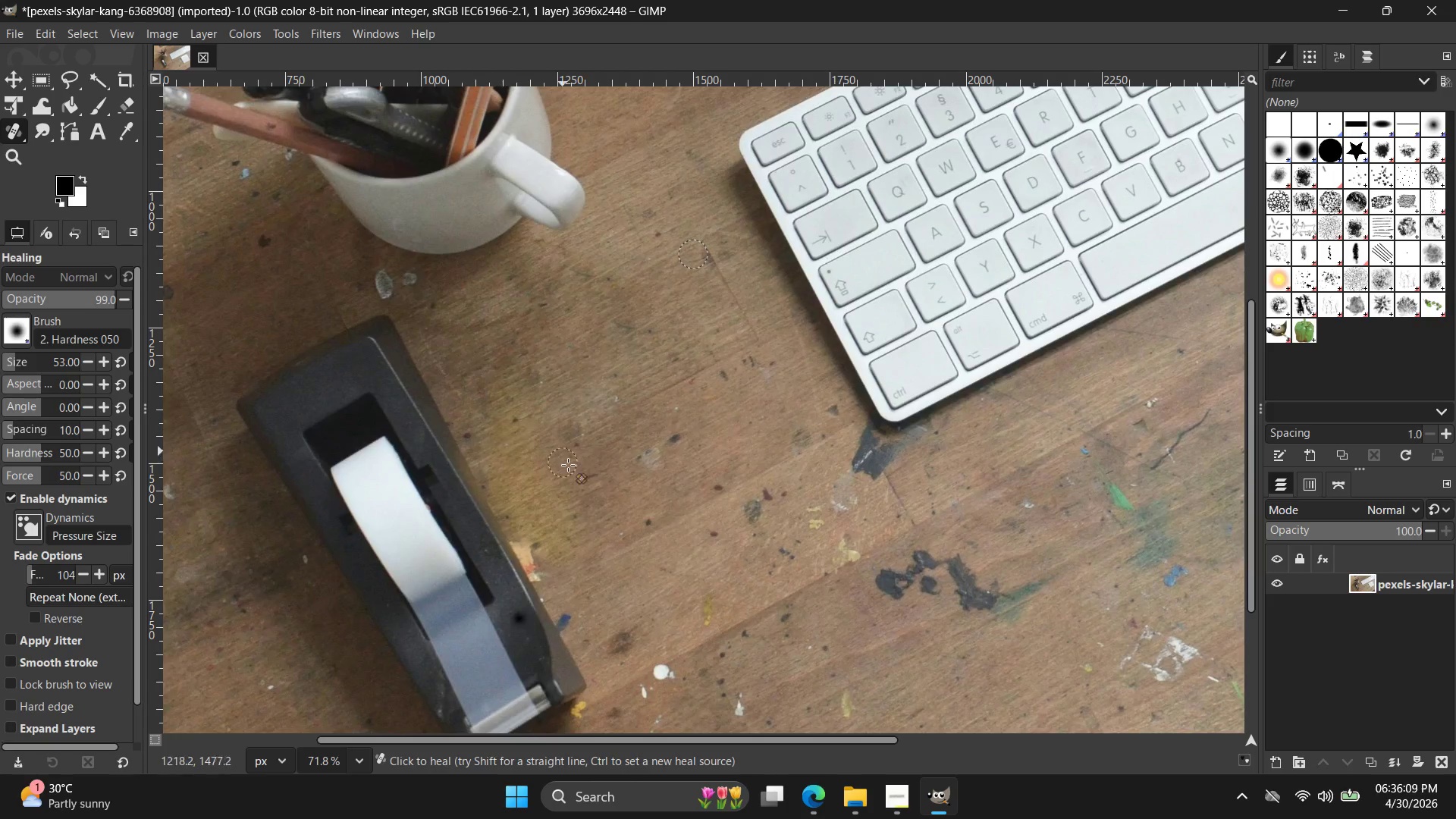 
hold_key(key=AltLeft, duration=0.5)
hold_key(key=ControlLeft, duration=0.8)
scroll: coordinate [587, 446], scroll_direction: down, amount: 17.0
 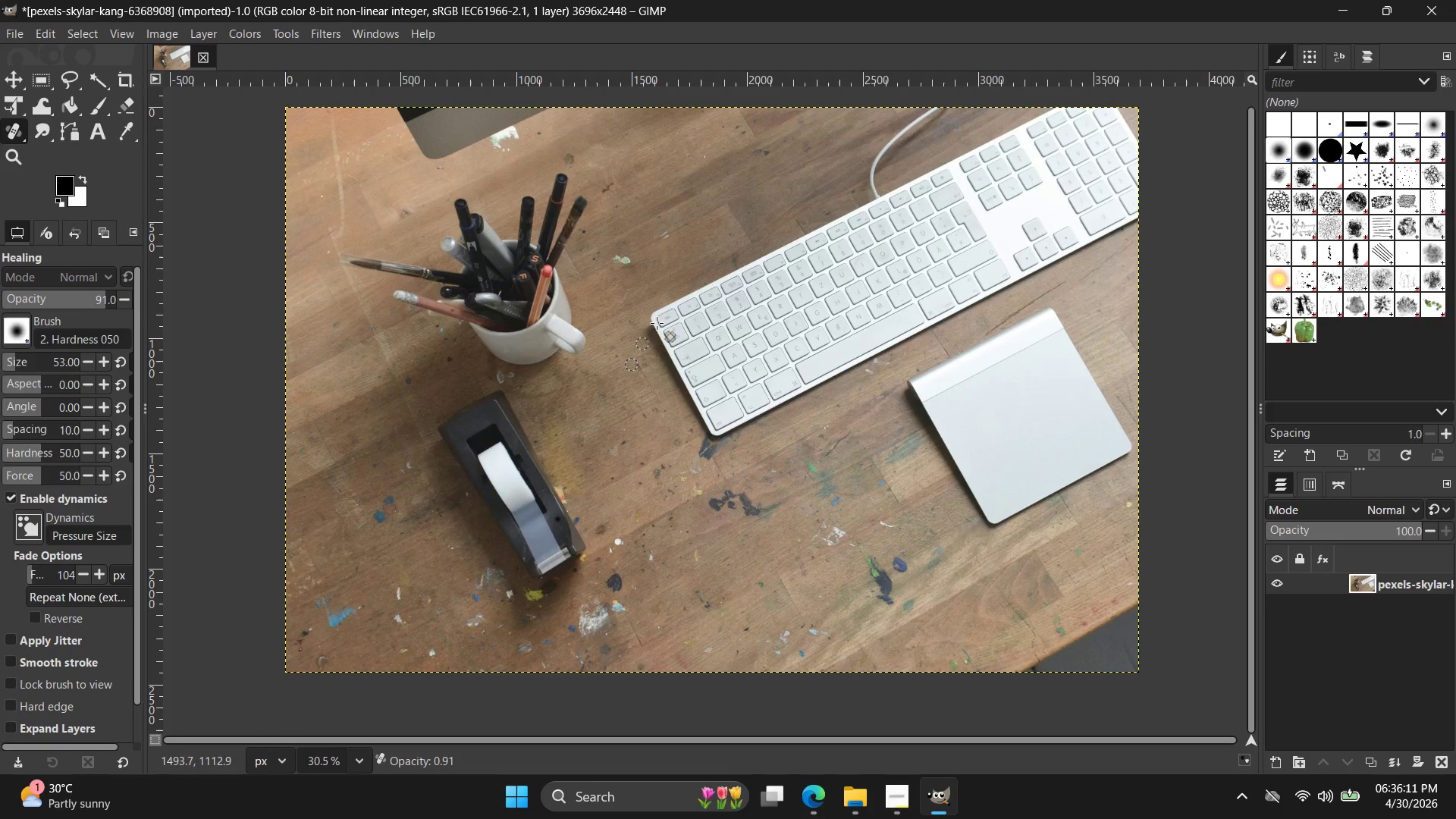 
hold_key(key=ControlLeft, duration=0.59)
left_click([683, 236])
 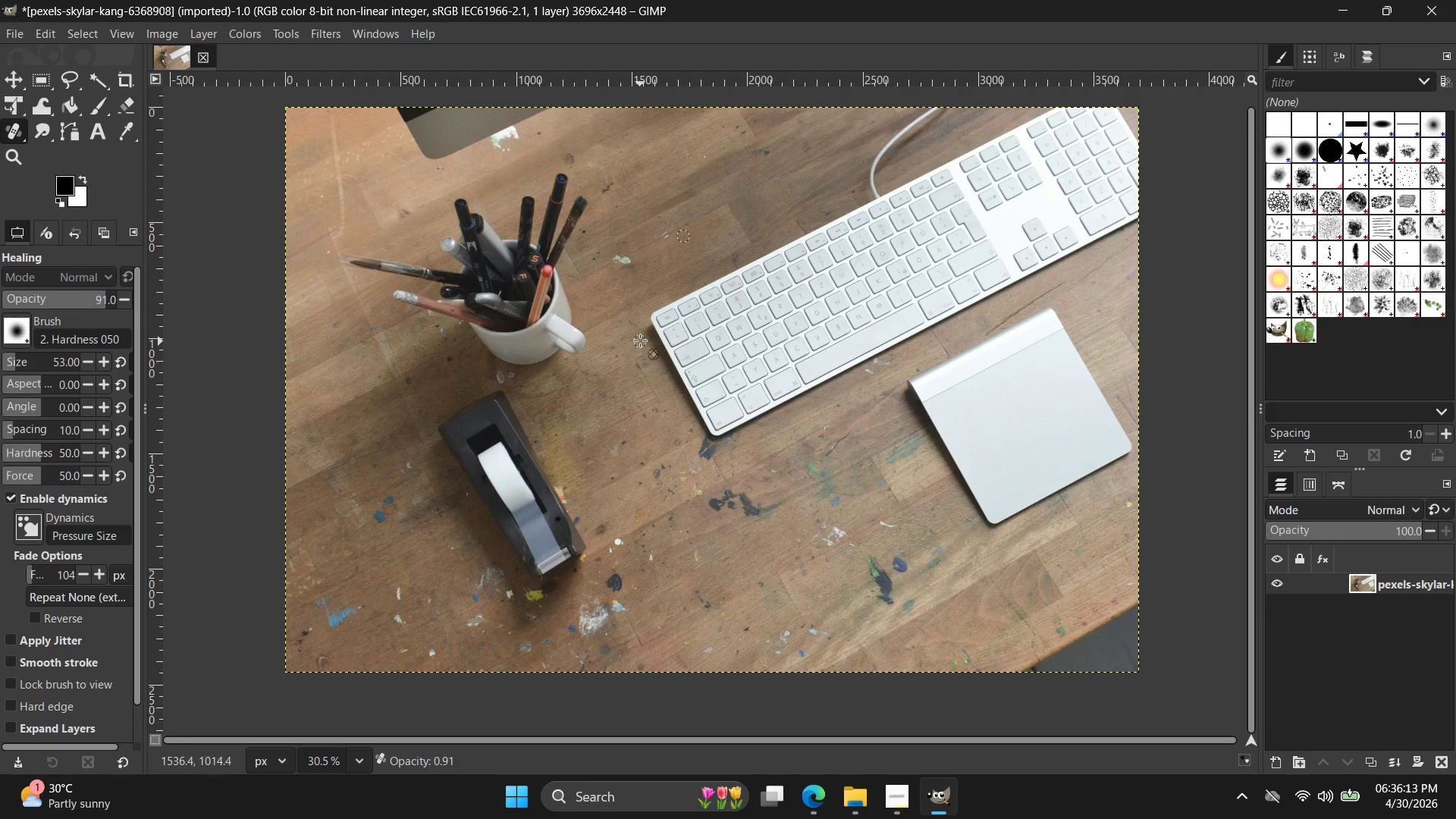 
left_click_drag(start_coordinate=[543, 428], to_coordinate=[570, 478])
 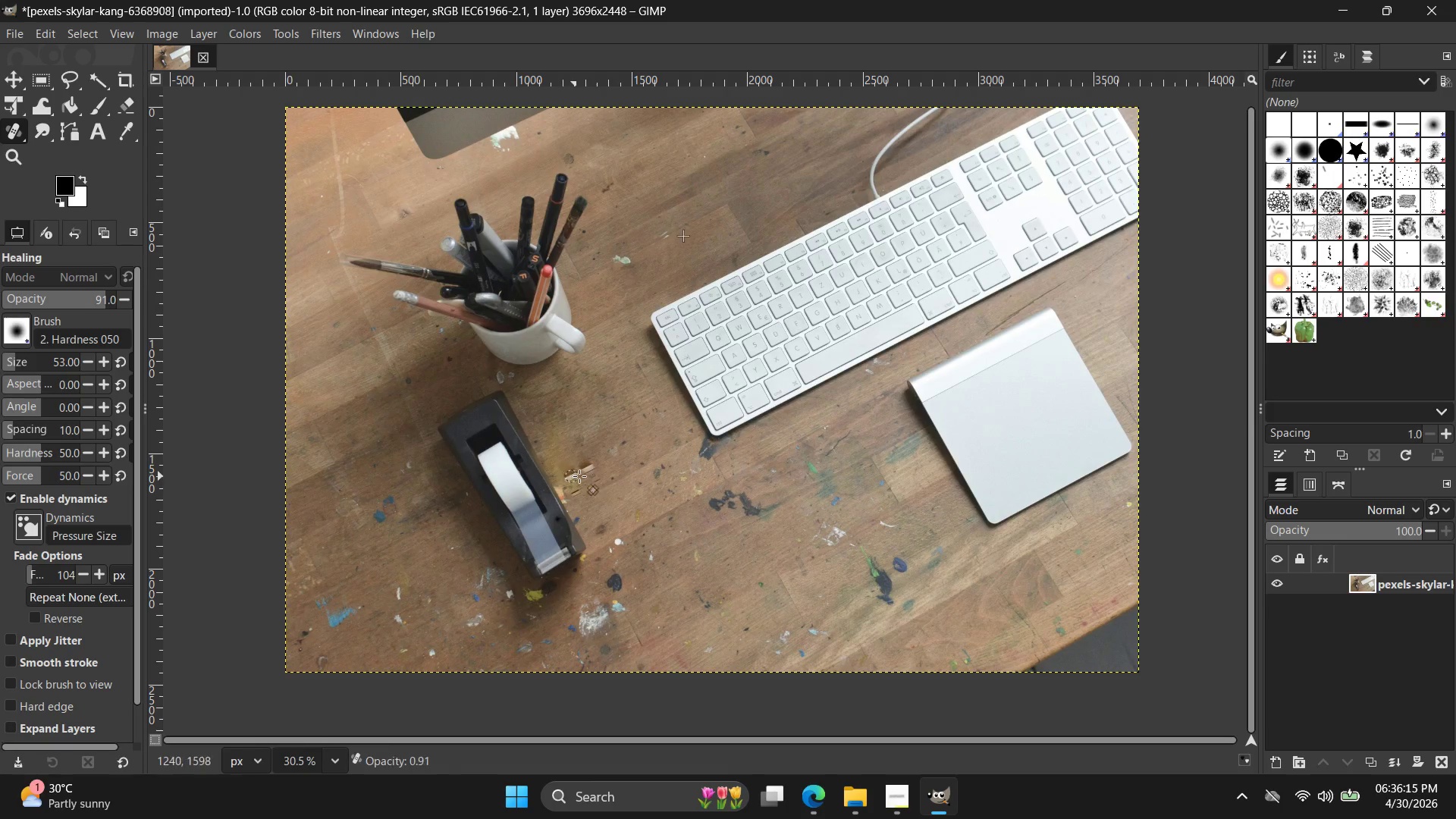 
key(Control+Z)
 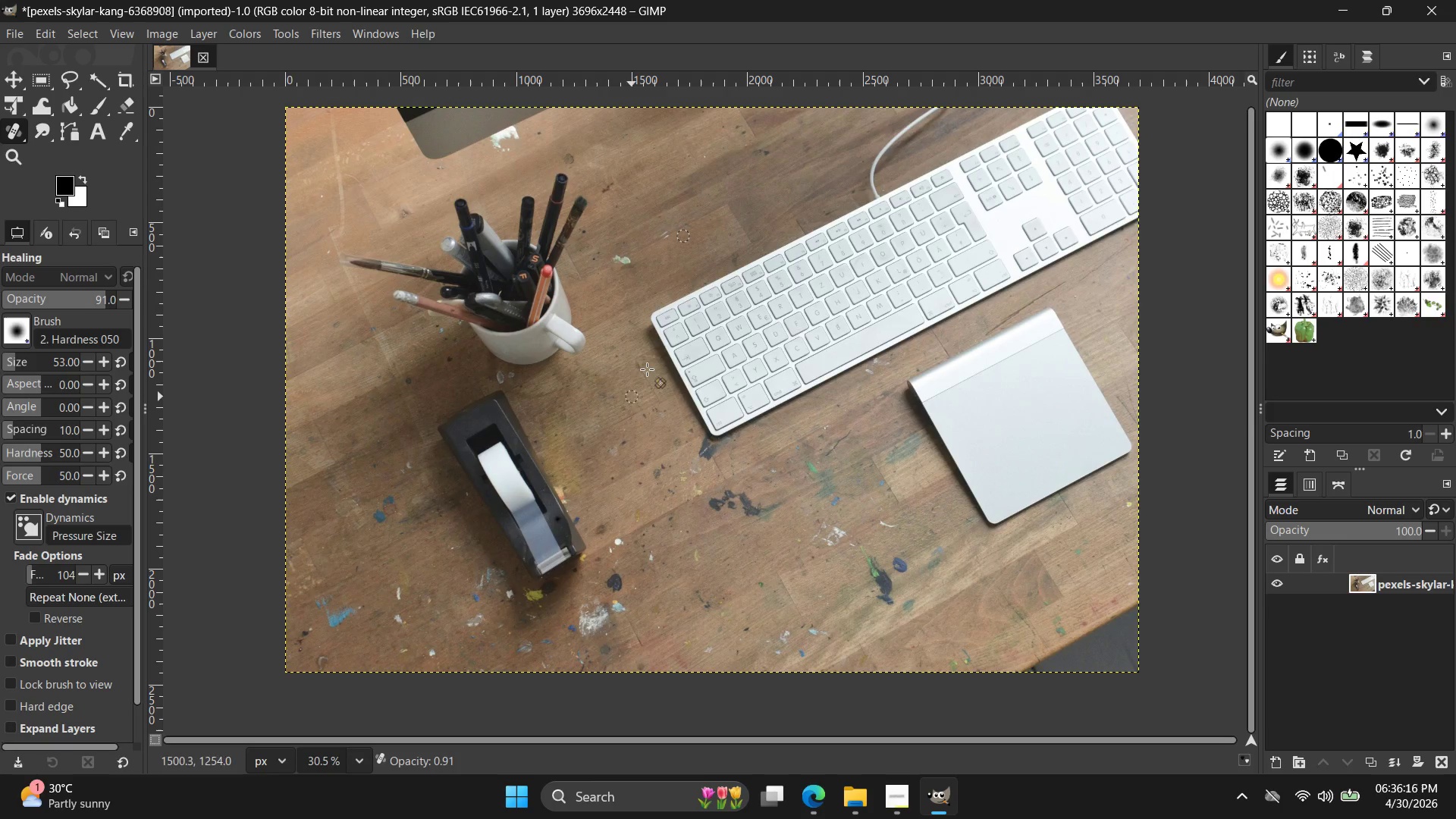 
hold_key(key=AltLeft, duration=1.16)
left_click([751, 193])
 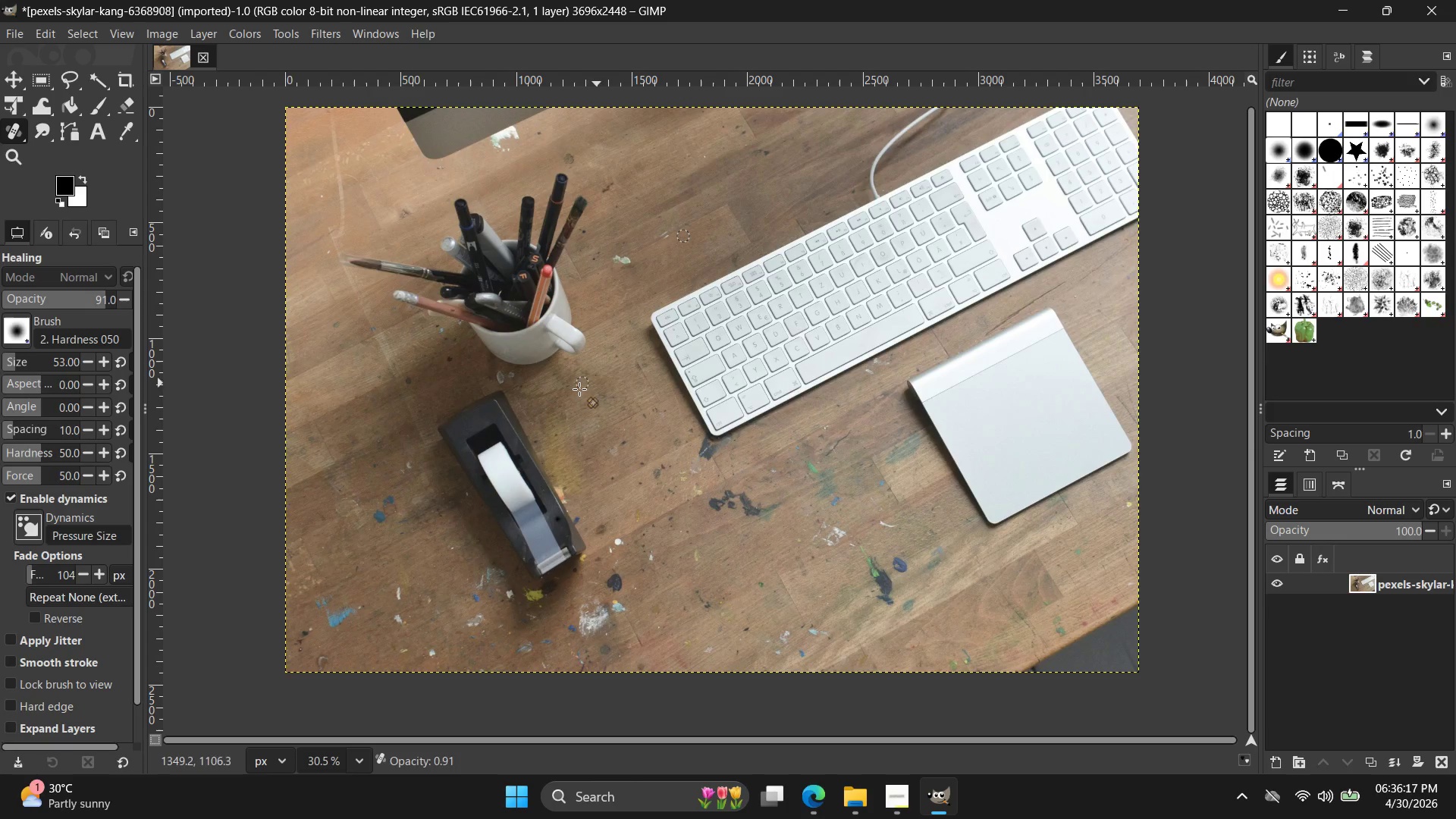 
hold_key(key=ControlLeft, duration=0.56)
 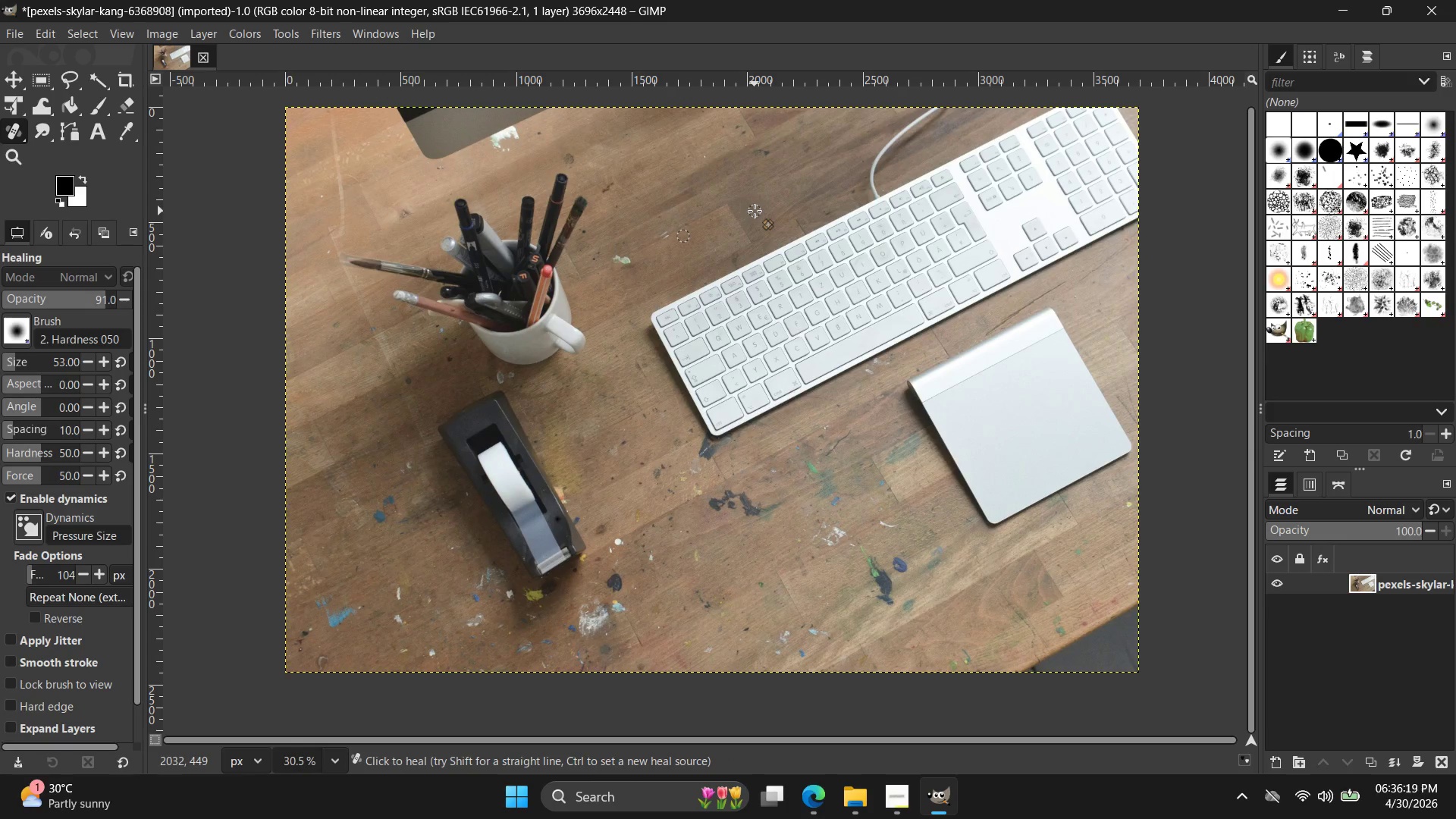 
left_click([755, 211])
 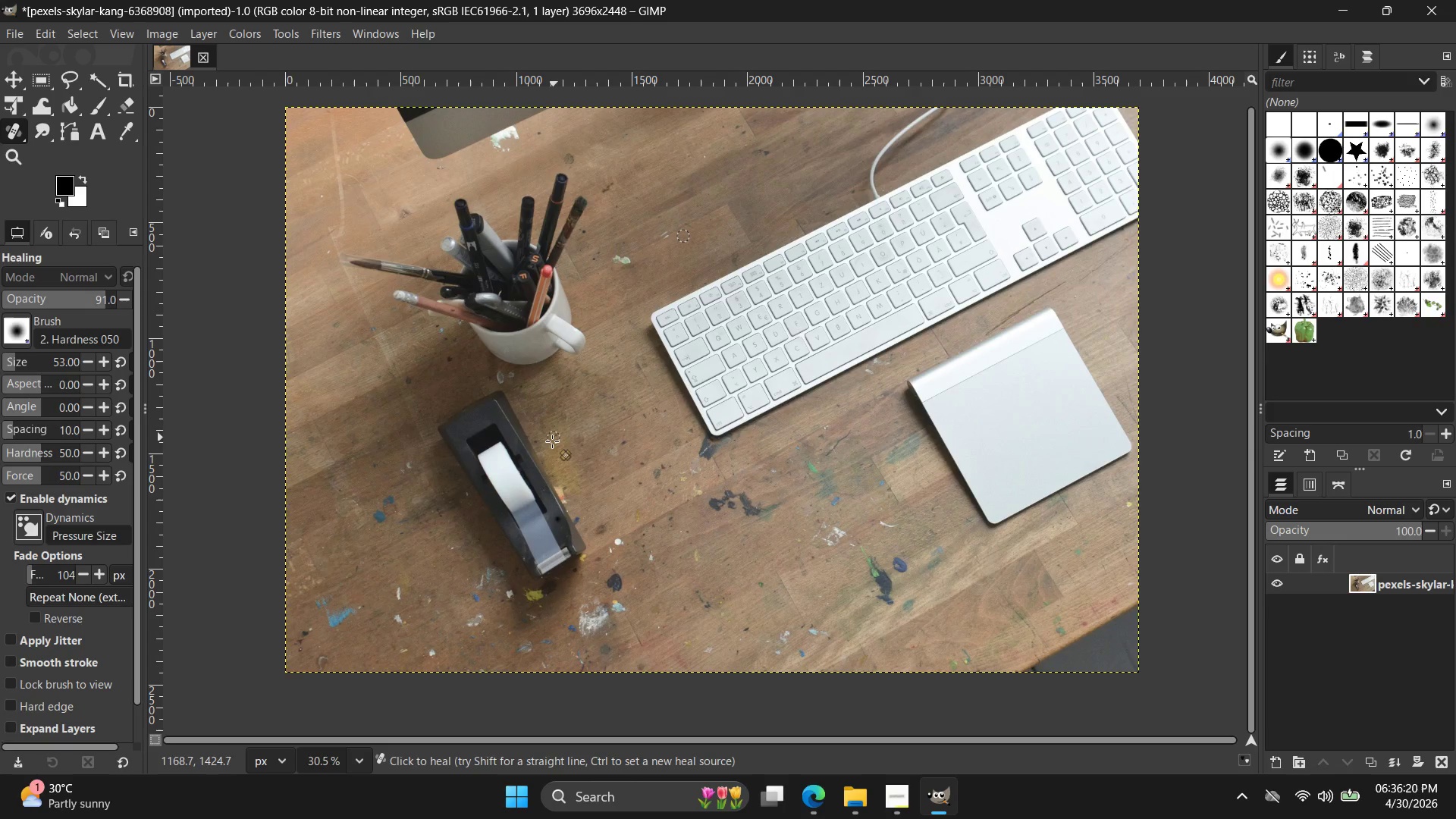 
left_click_drag(start_coordinate=[557, 421], to_coordinate=[574, 419])
 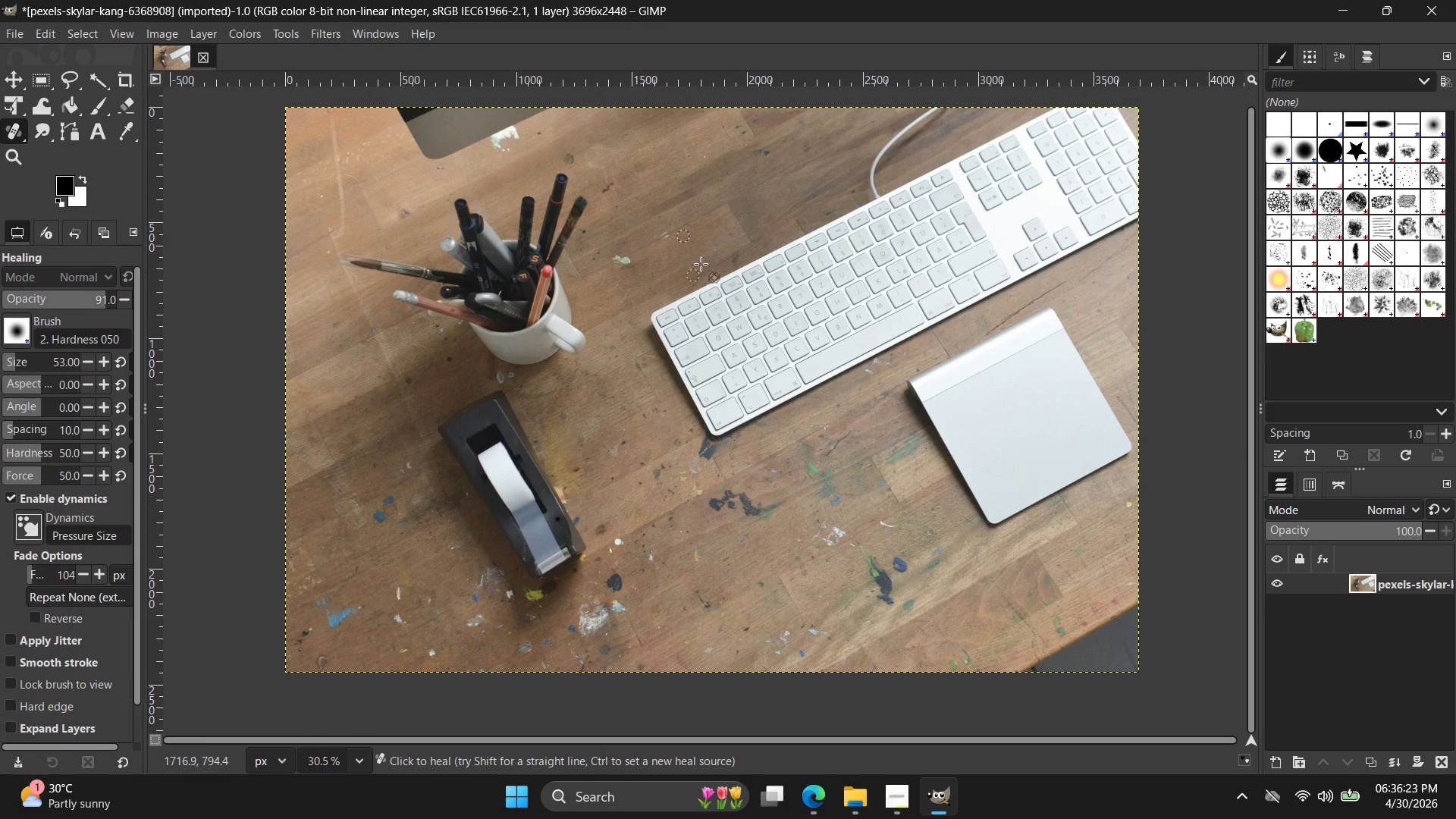 
hold_key(key=ControlLeft, duration=0.58)
left_click([682, 185])
 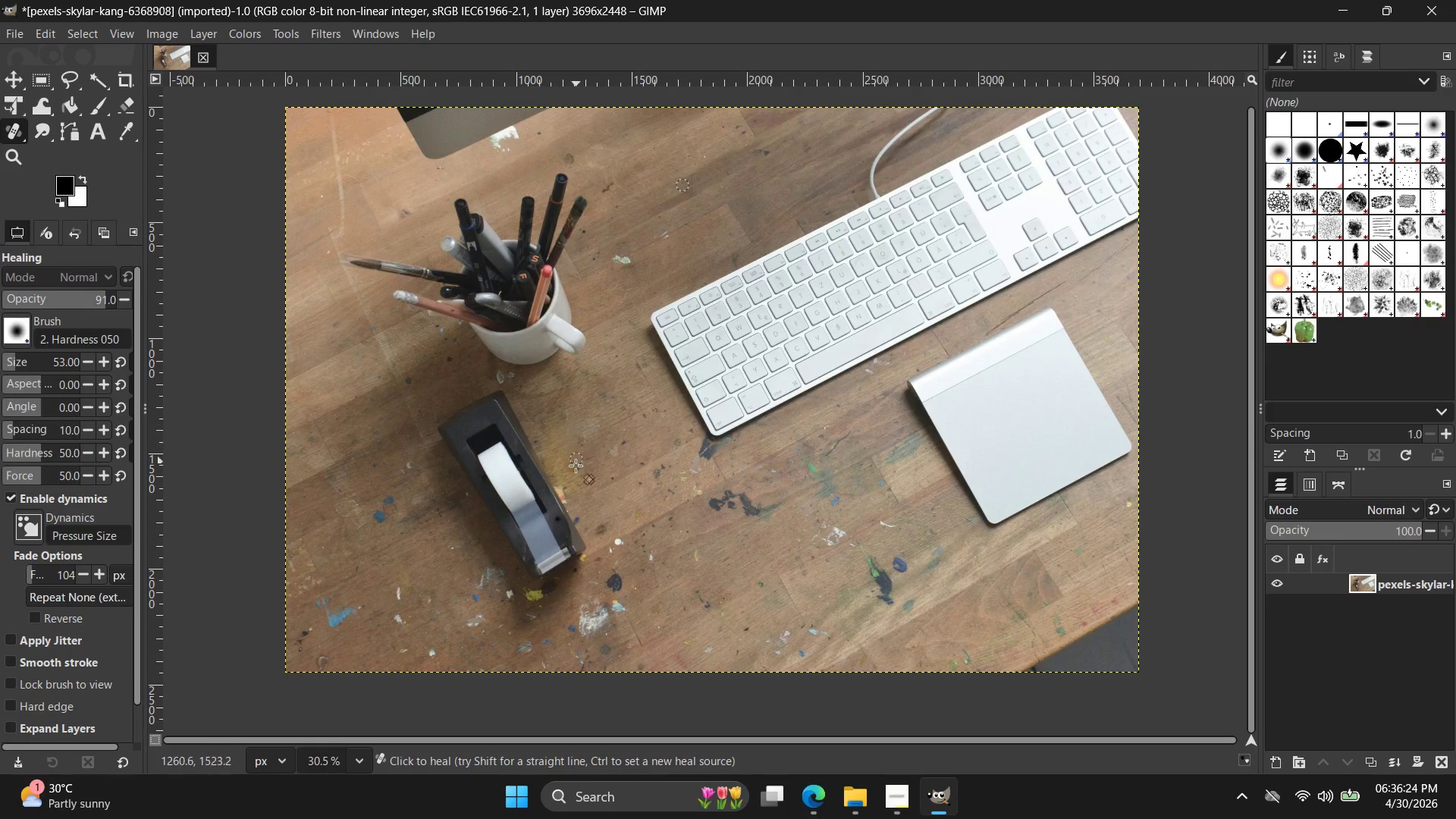 
left_click_drag(start_coordinate=[571, 456], to_coordinate=[598, 435])
 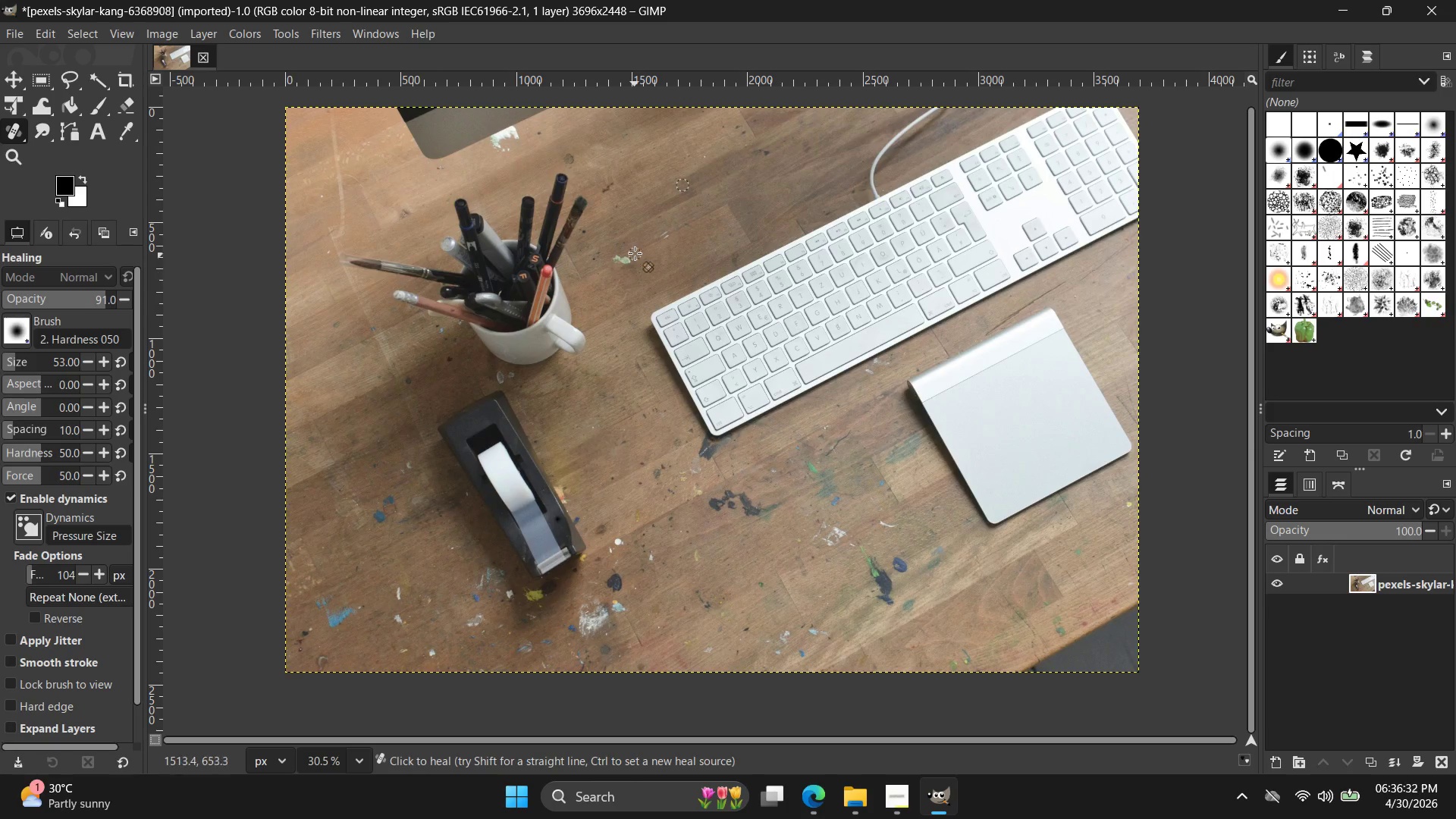 
hold_key(key=ControlLeft, duration=1.08)
left_click([651, 224])
 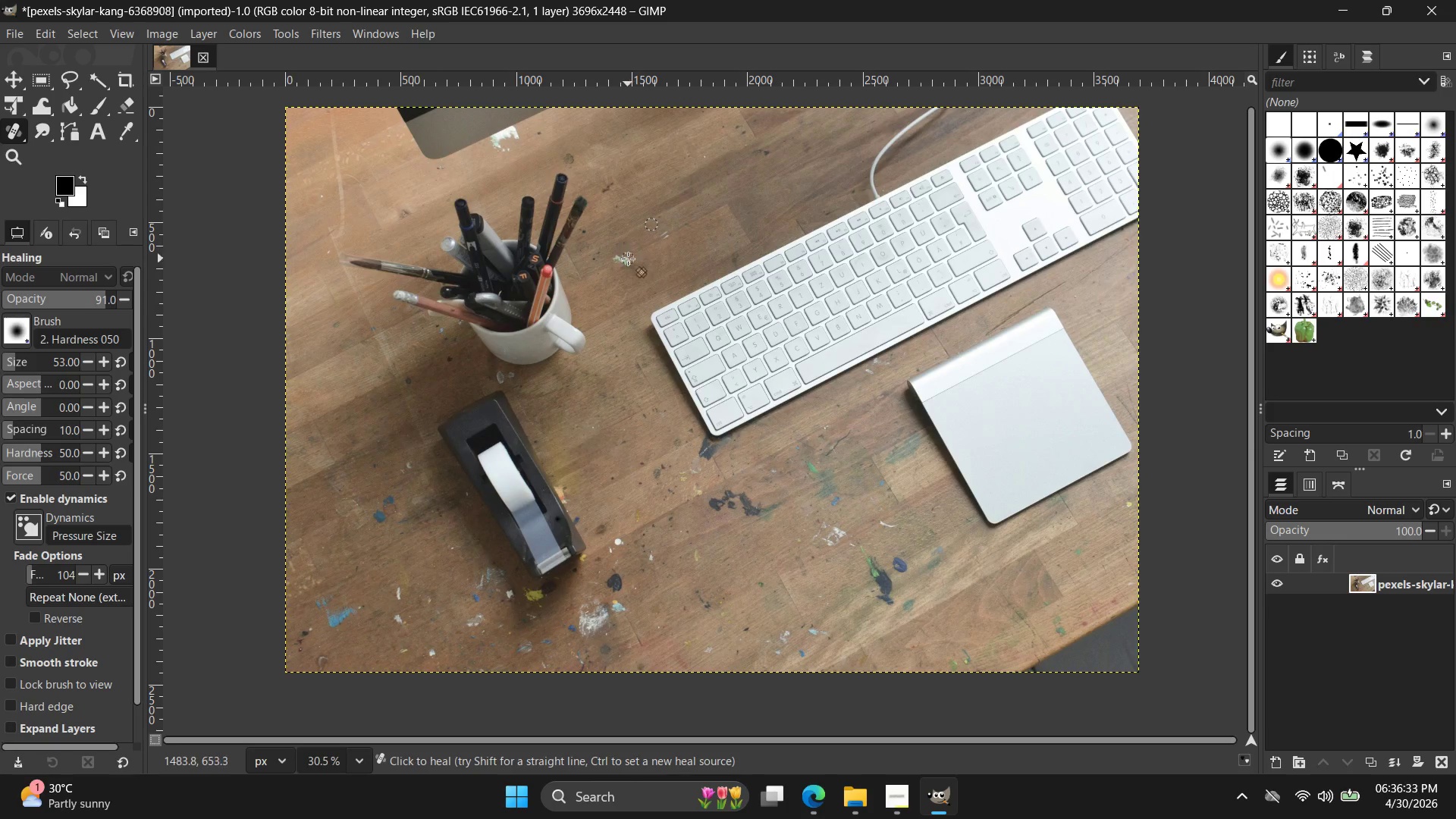 
left_click_drag(start_coordinate=[620, 253], to_coordinate=[639, 258])
 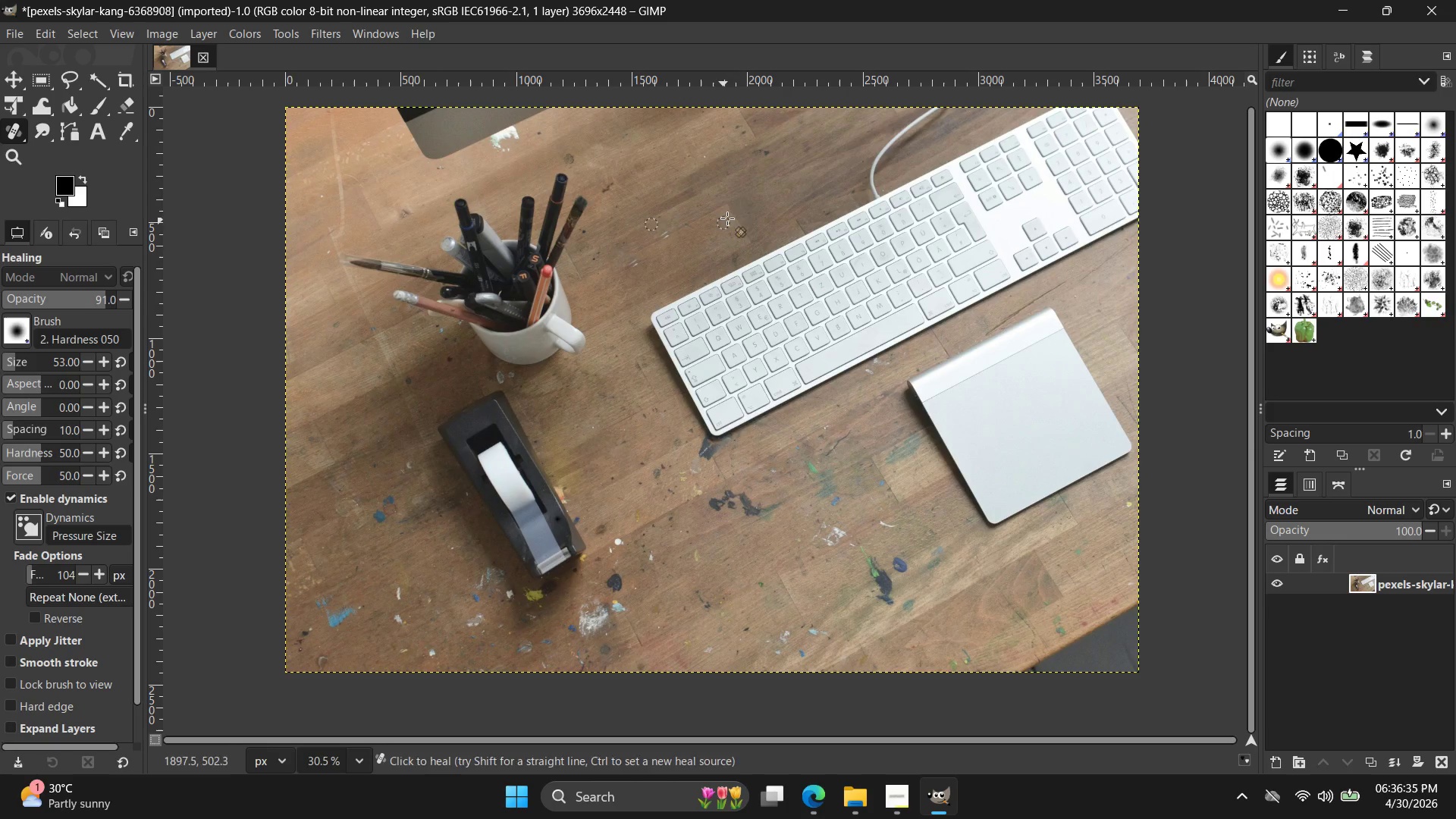 
hold_key(key=ControlLeft, duration=0.44)
left_click([738, 190])
 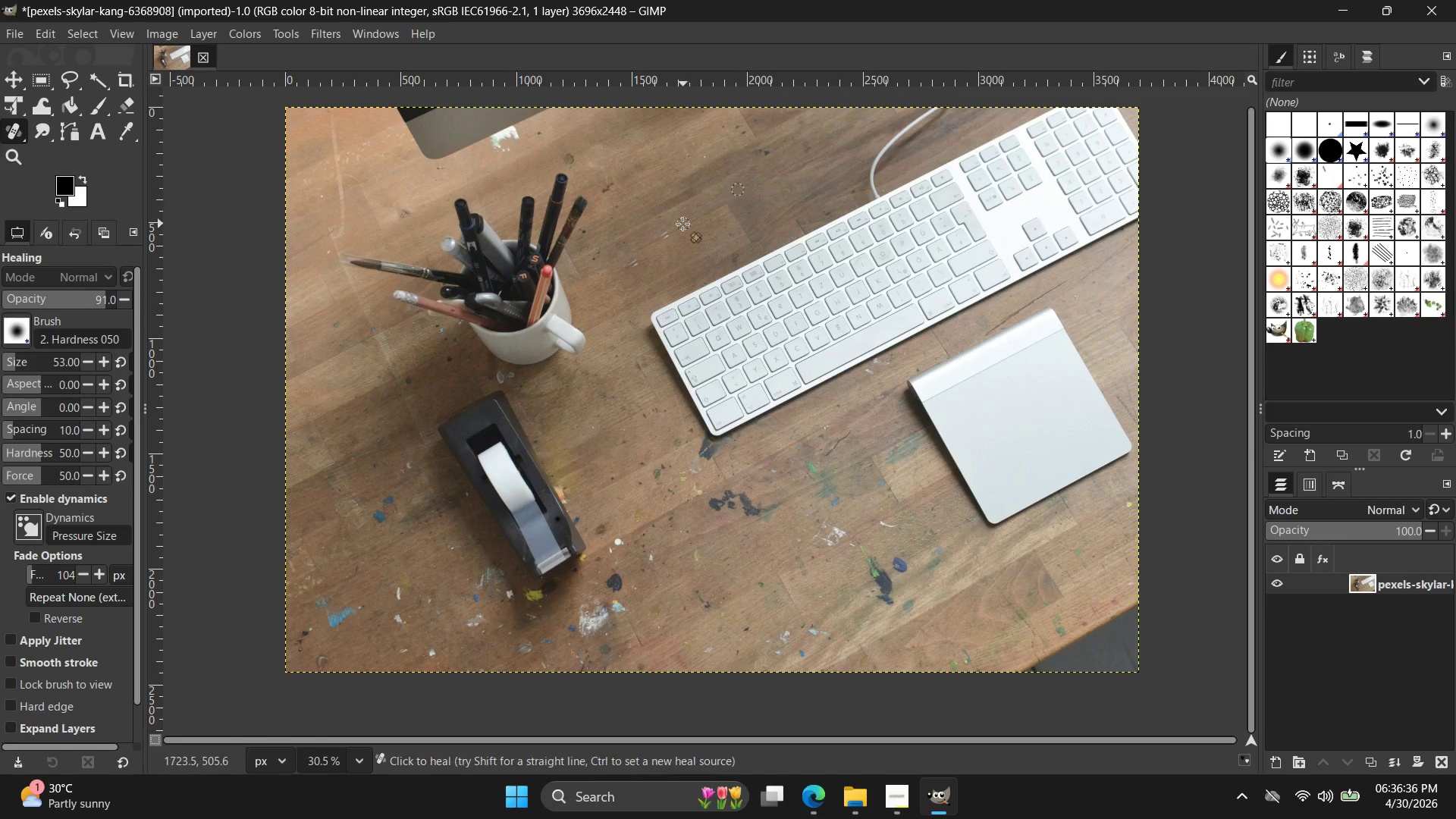 
left_click_drag(start_coordinate=[664, 227], to_coordinate=[666, 240])
 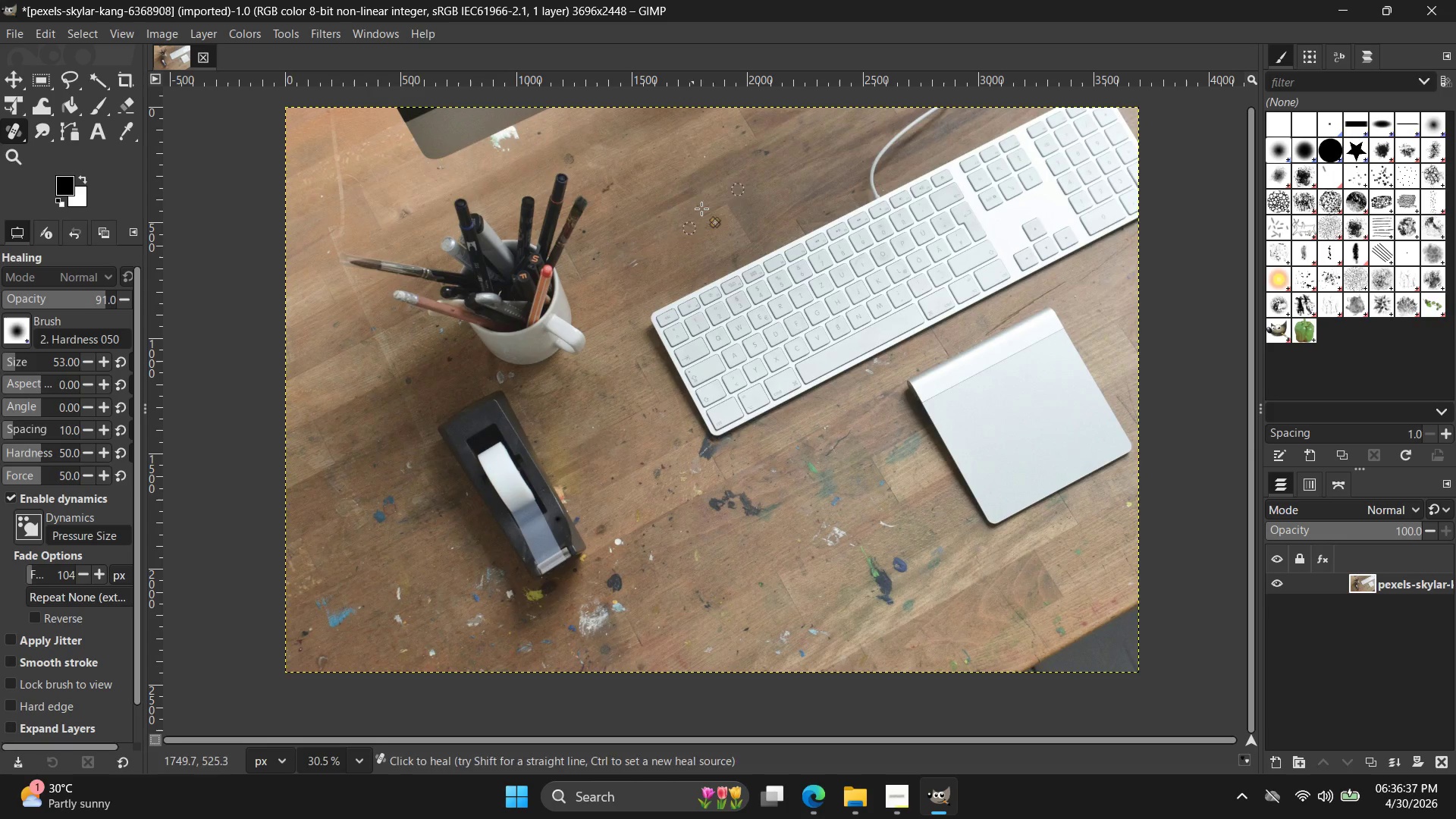 
hold_key(key=ControlLeft, duration=0.56)
left_click([706, 180])
 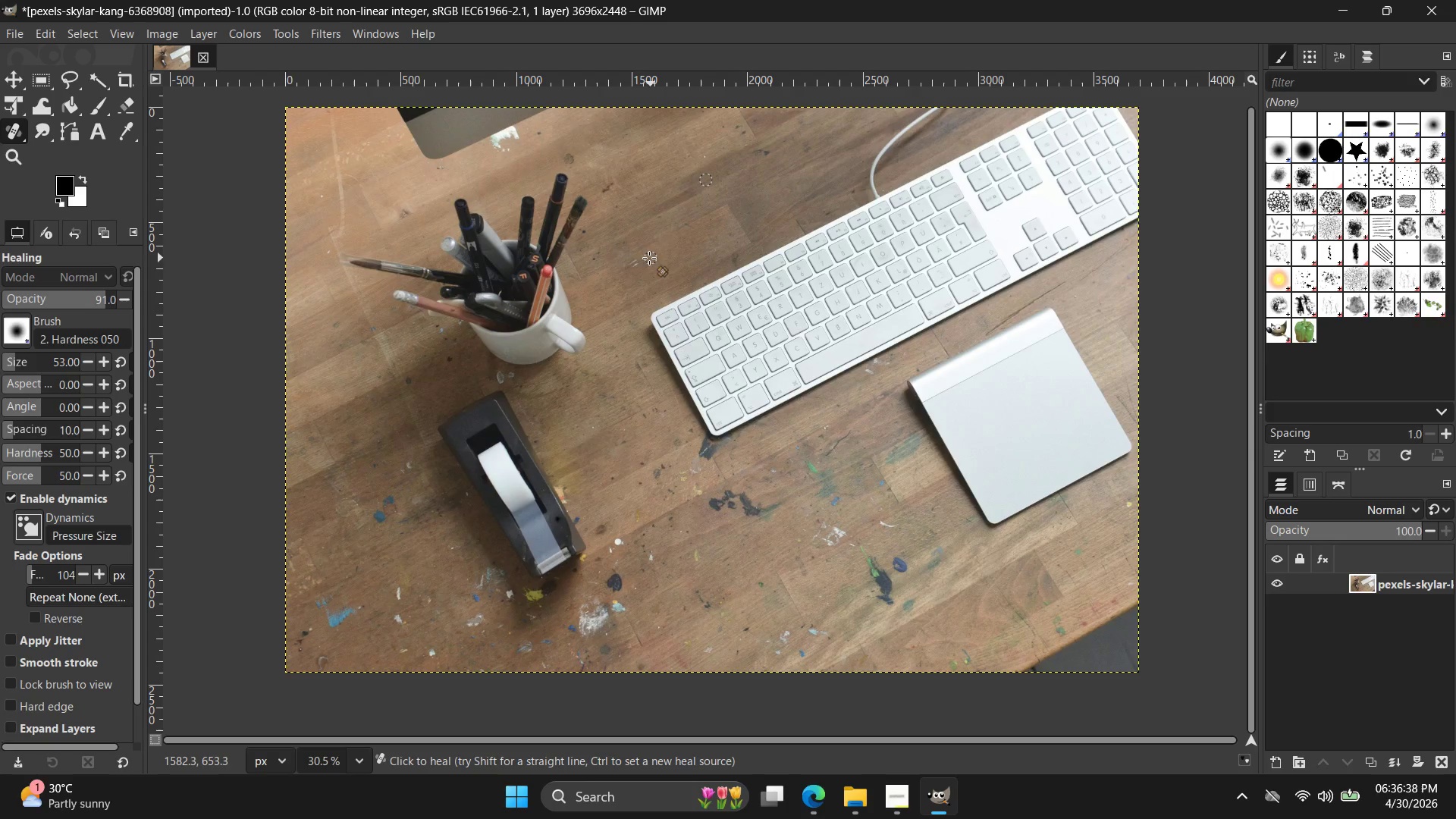 
left_click_drag(start_coordinate=[636, 263], to_coordinate=[665, 249])
 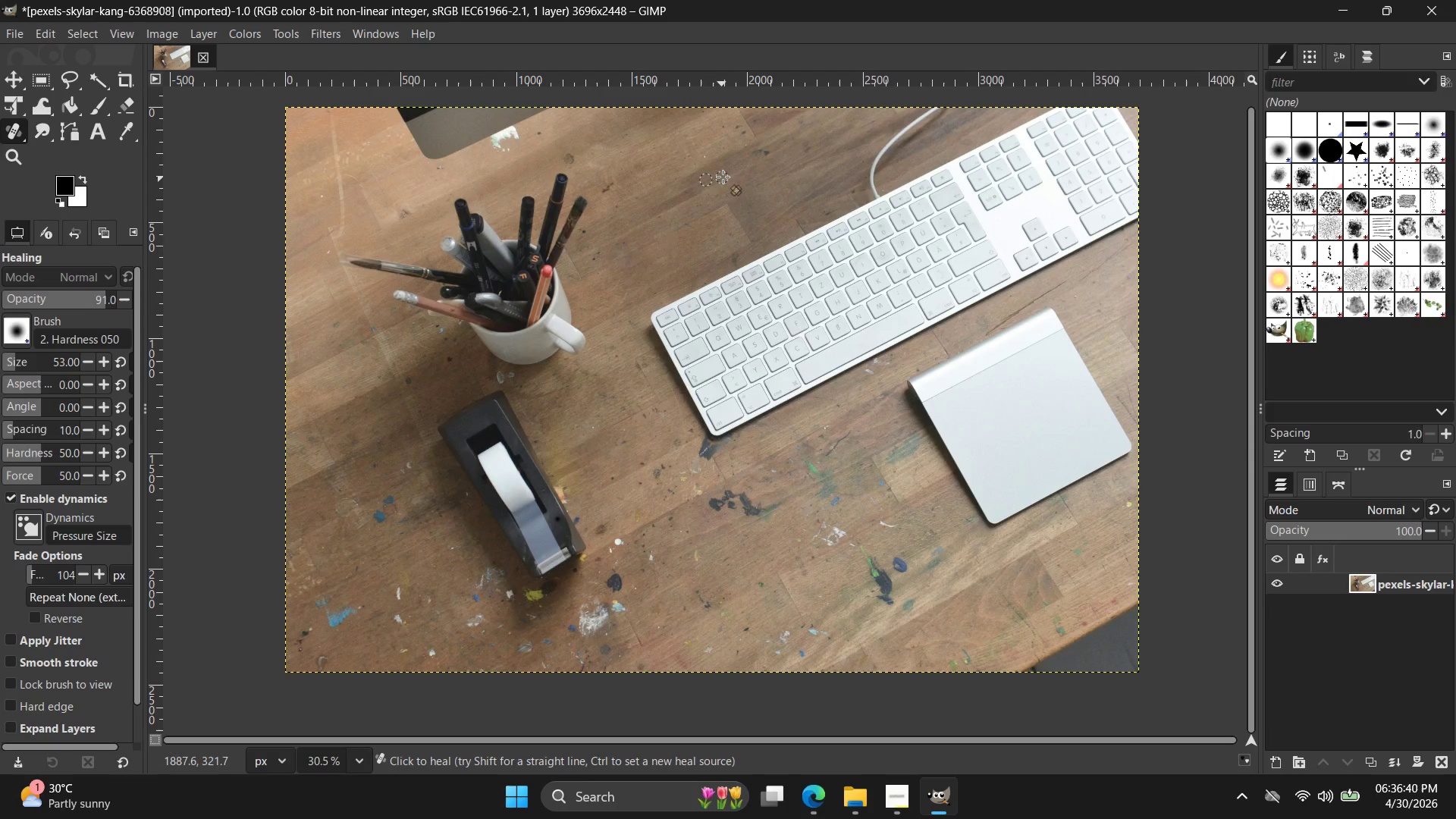 
hold_key(key=ControlLeft, duration=0.39)
 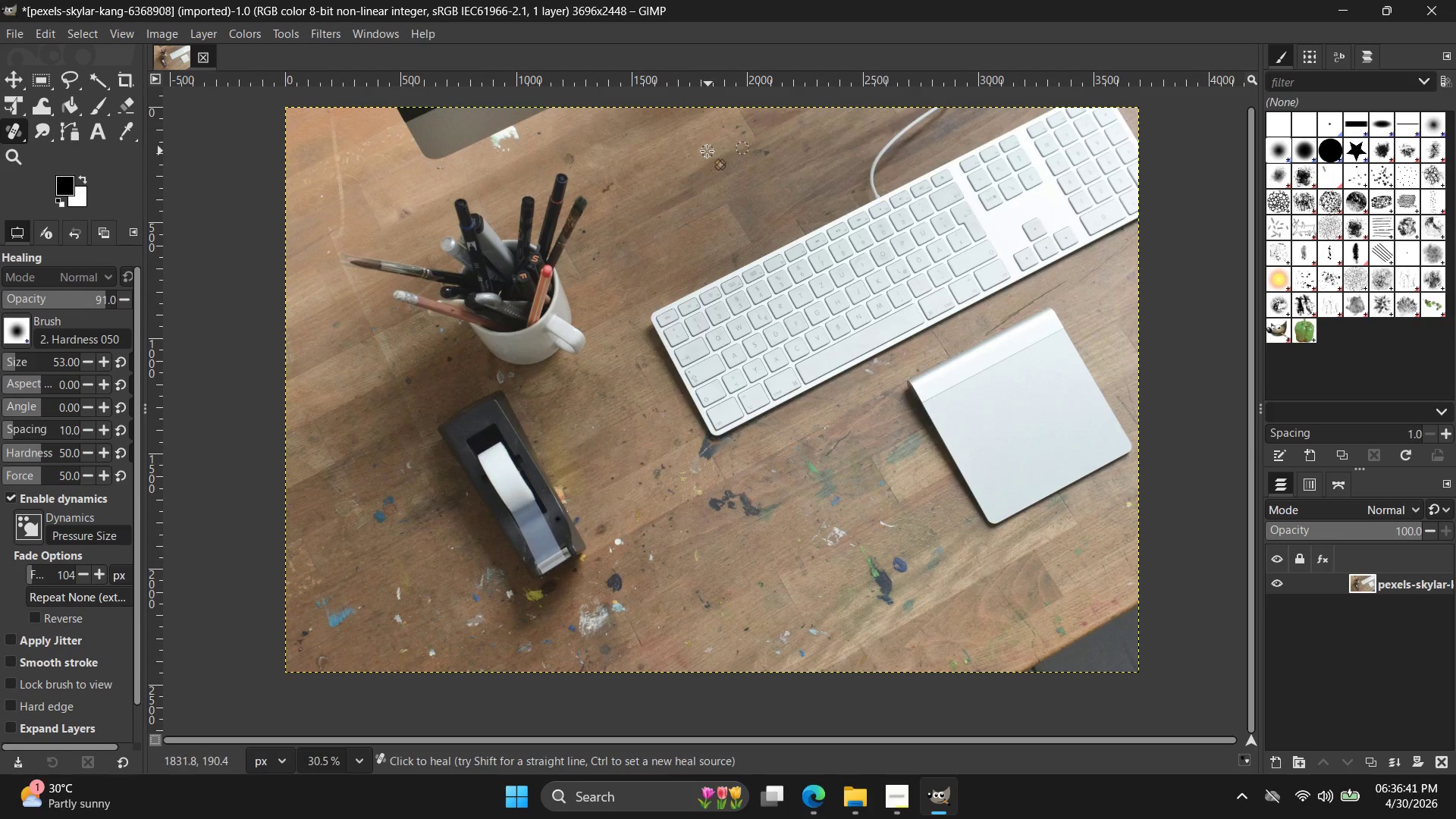 
left_click_drag(start_coordinate=[708, 151], to_coordinate=[708, 163])
 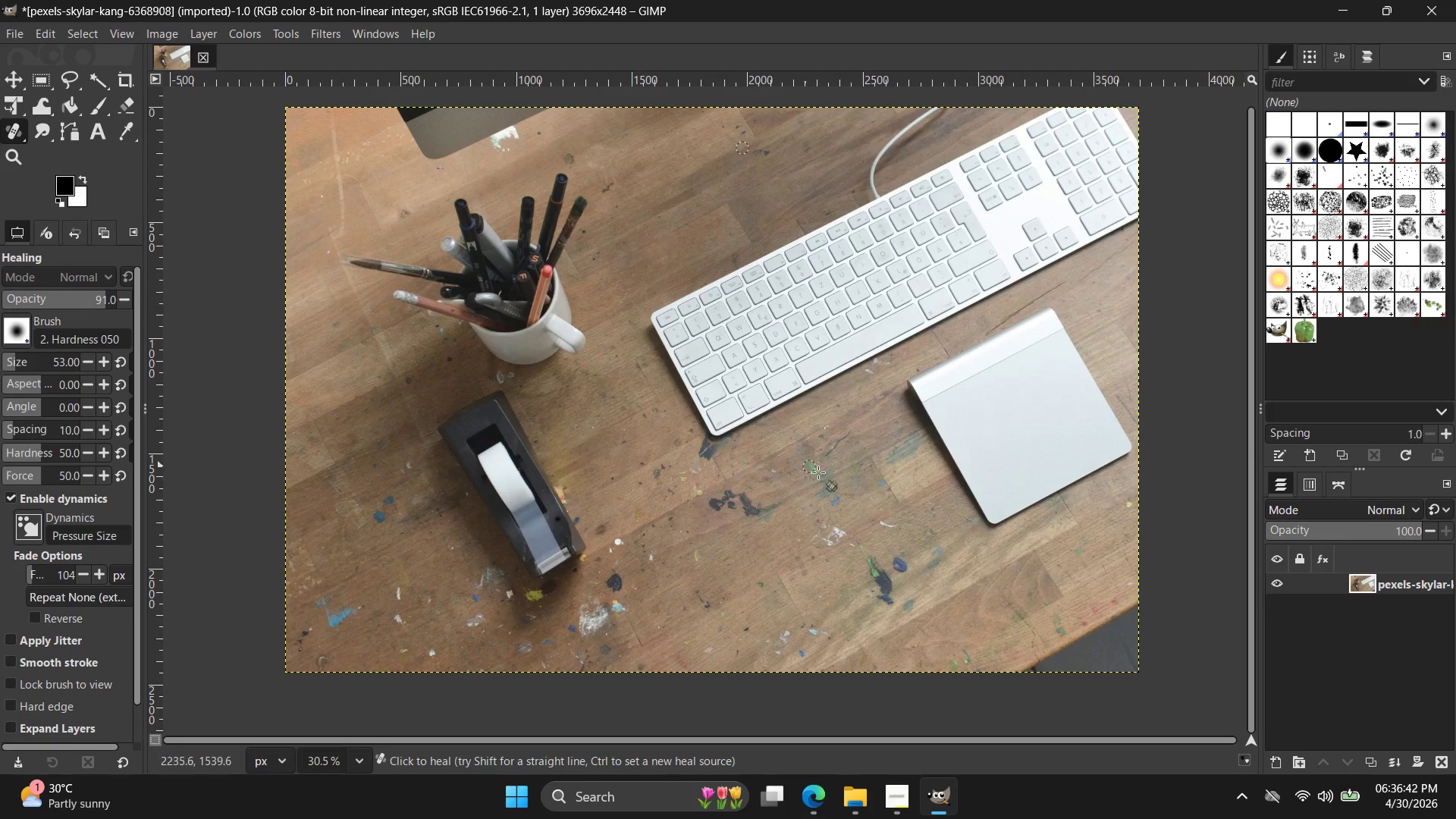 
hold_key(key=ControlLeft, duration=0.39)
 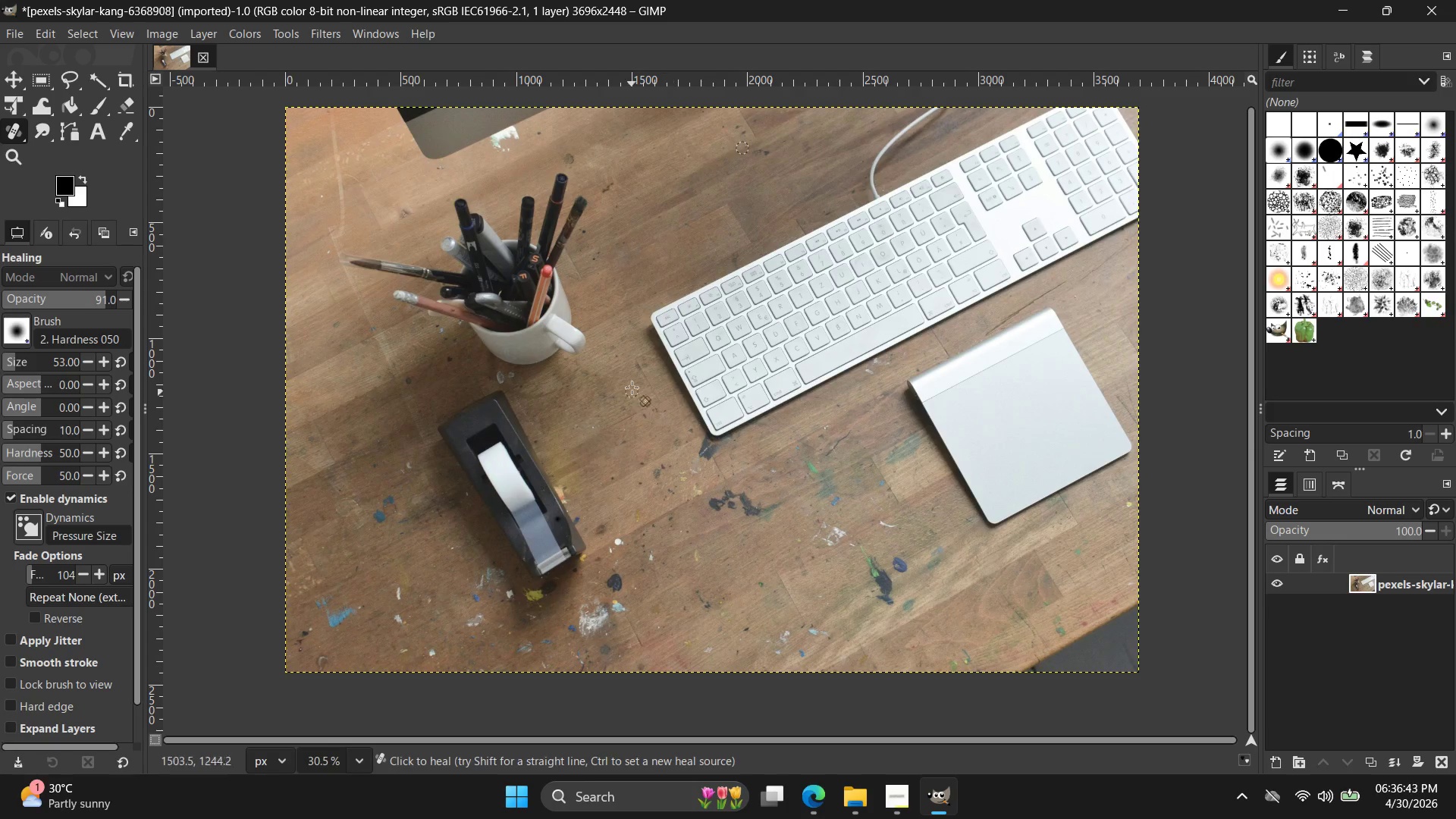 
hold_key(key=ControlLeft, duration=0.53)
 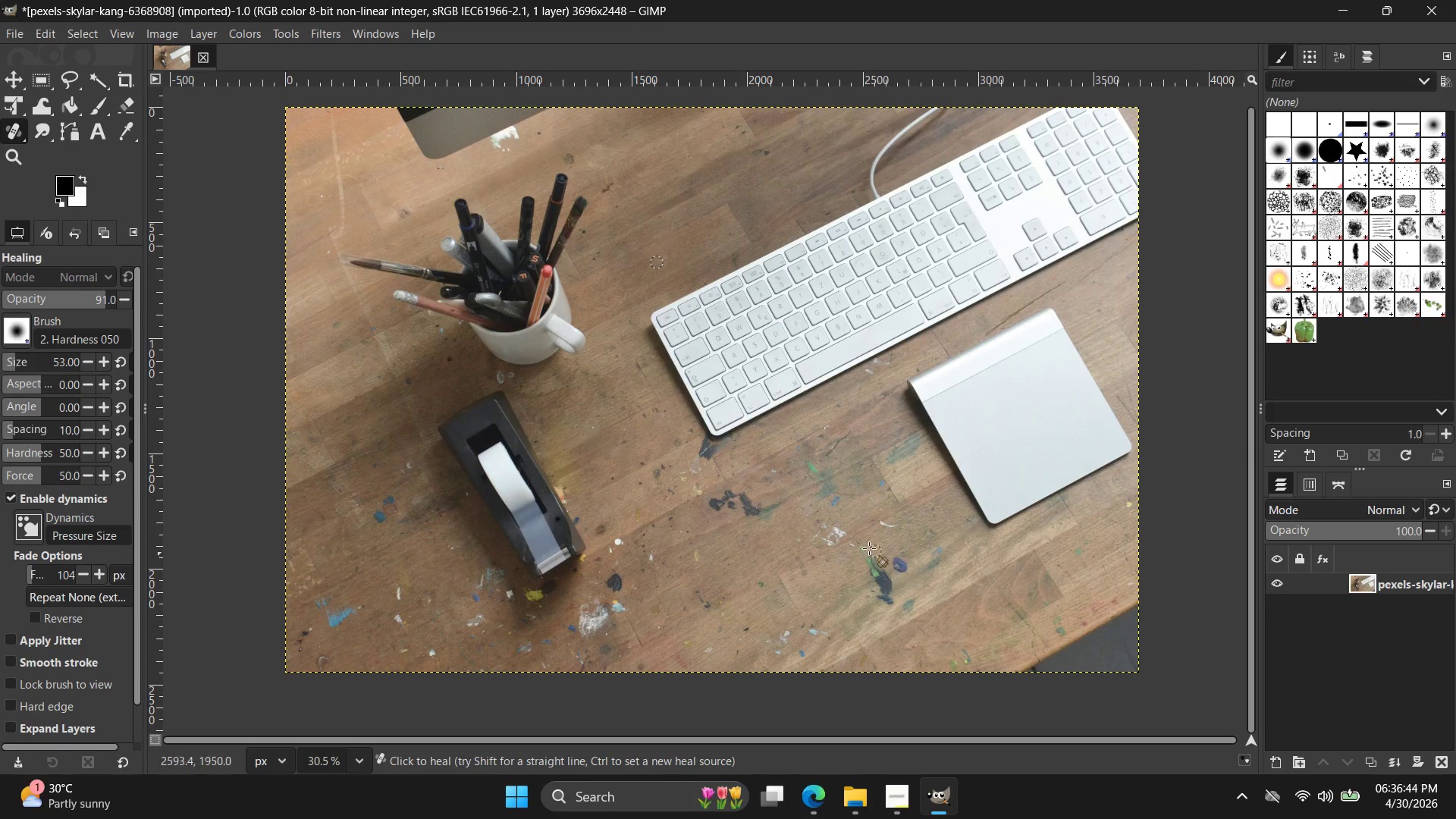 
left_click_drag(start_coordinate=[868, 548], to_coordinate=[858, 540])
 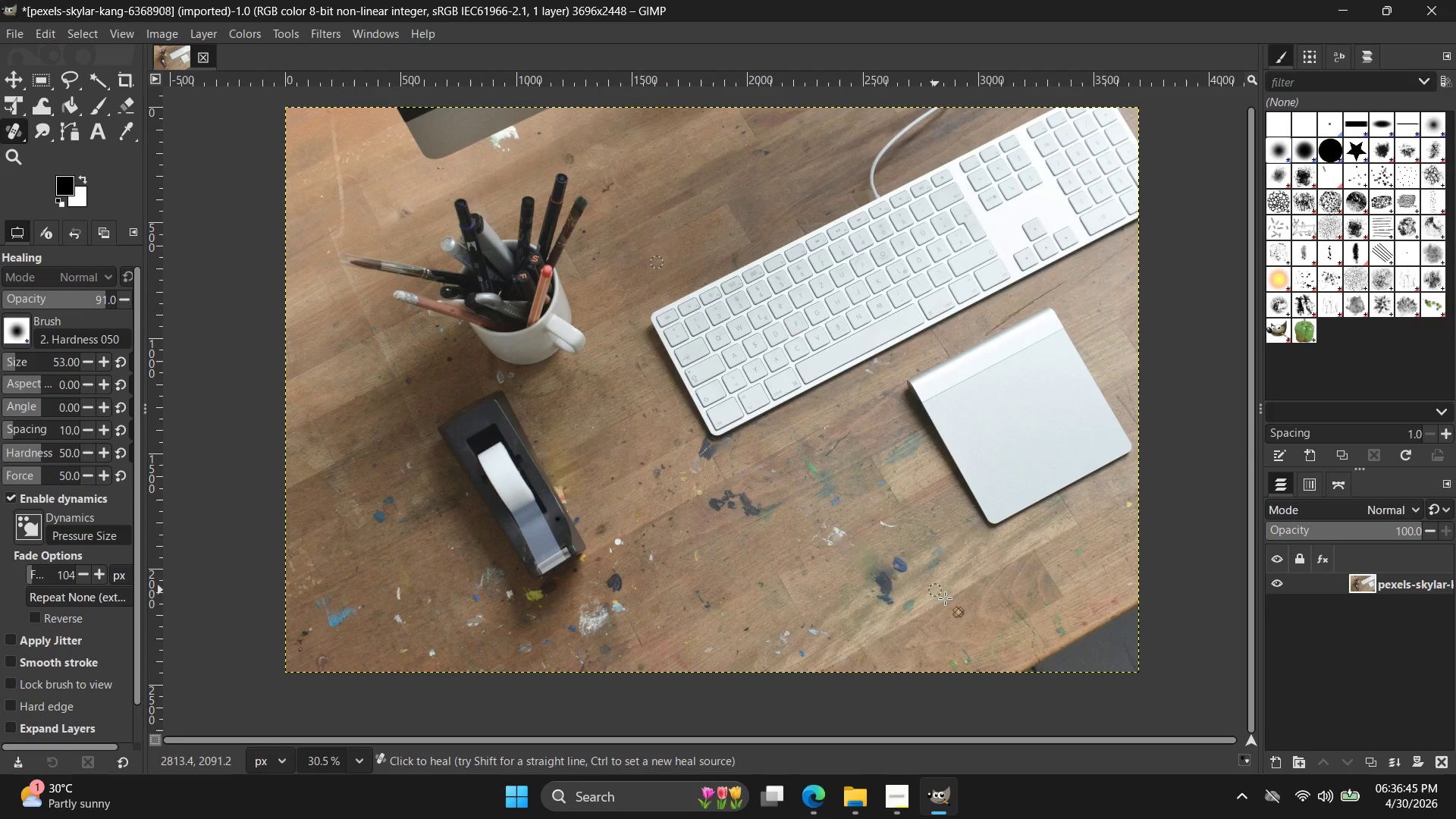 
hold_key(key=ControlLeft, duration=0.39)
left_click([968, 600])
 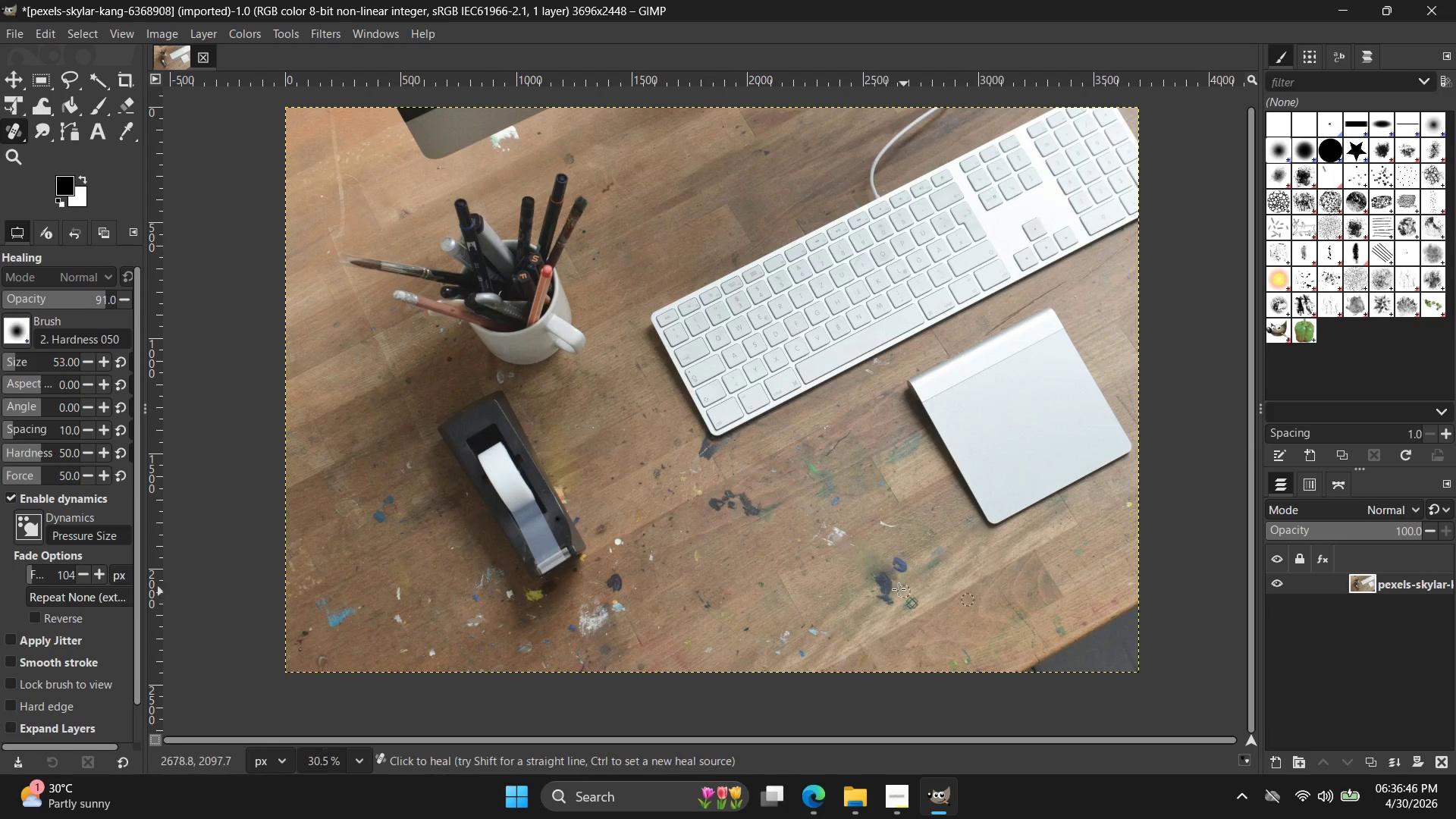 
left_click_drag(start_coordinate=[892, 577], to_coordinate=[891, 585])
 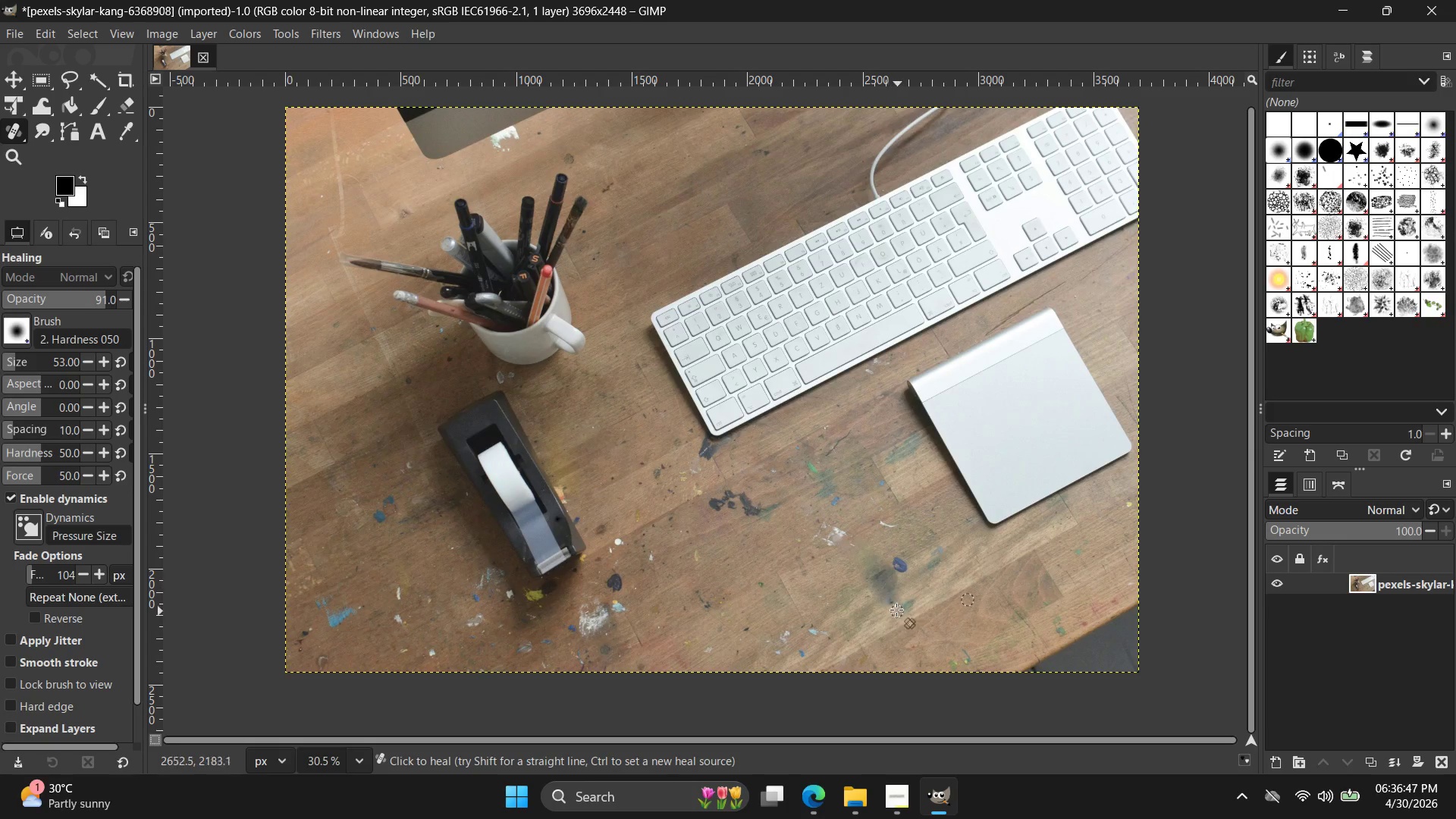 
left_click_drag(start_coordinate=[896, 608], to_coordinate=[886, 574])
 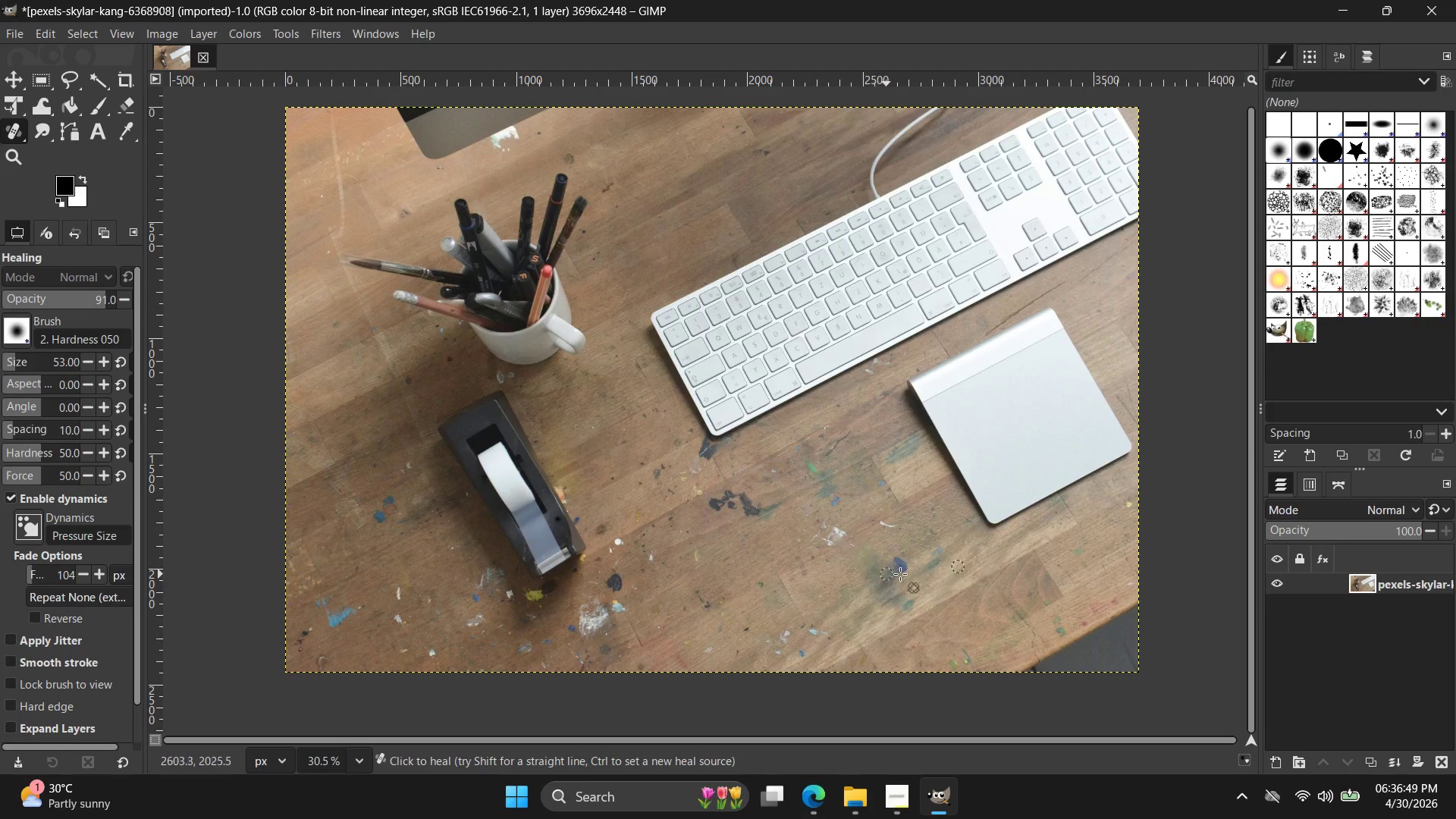 
hold_key(key=ControlLeft, duration=0.62)
 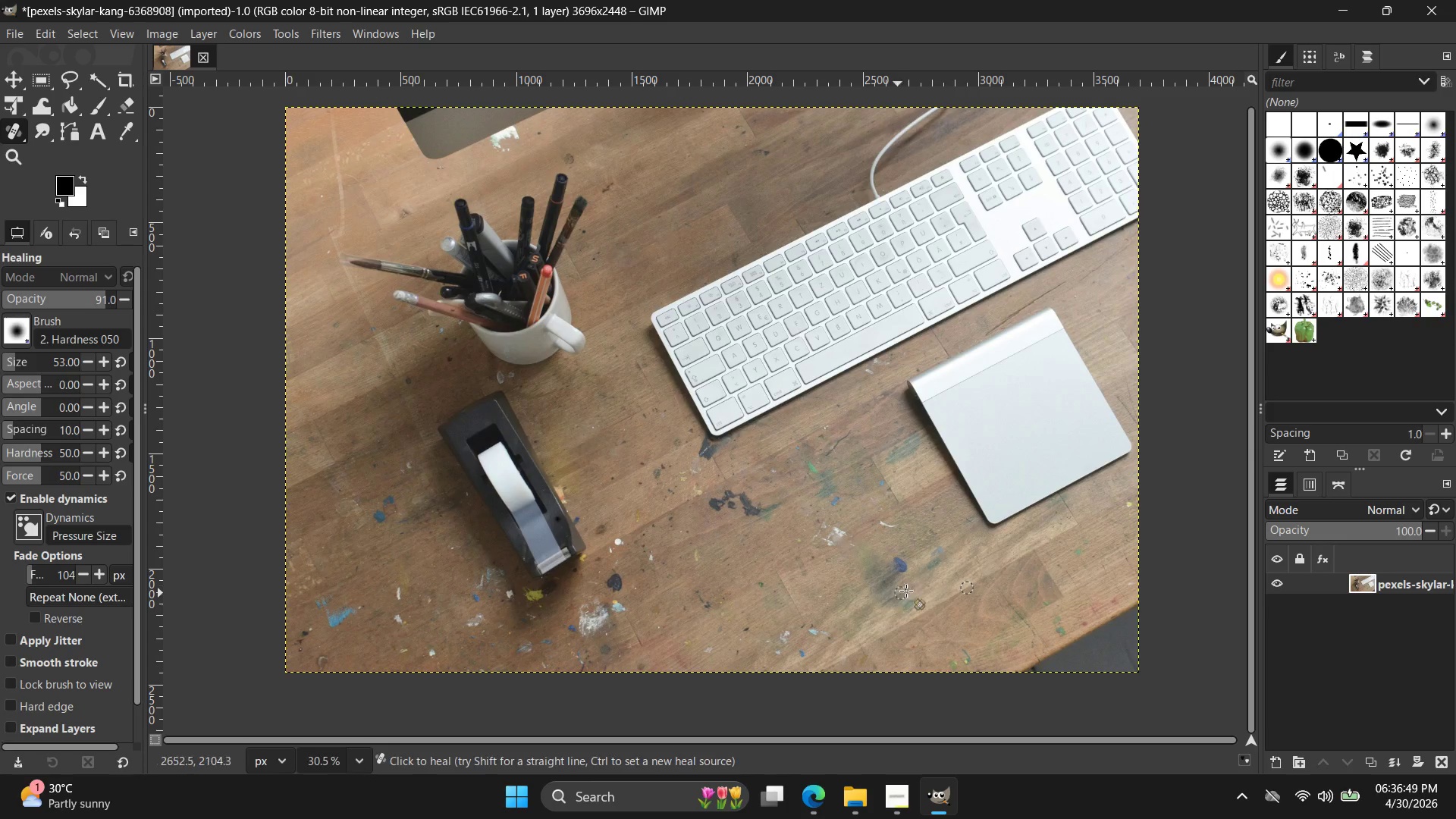 
left_click_drag(start_coordinate=[918, 589], to_coordinate=[904, 584])
 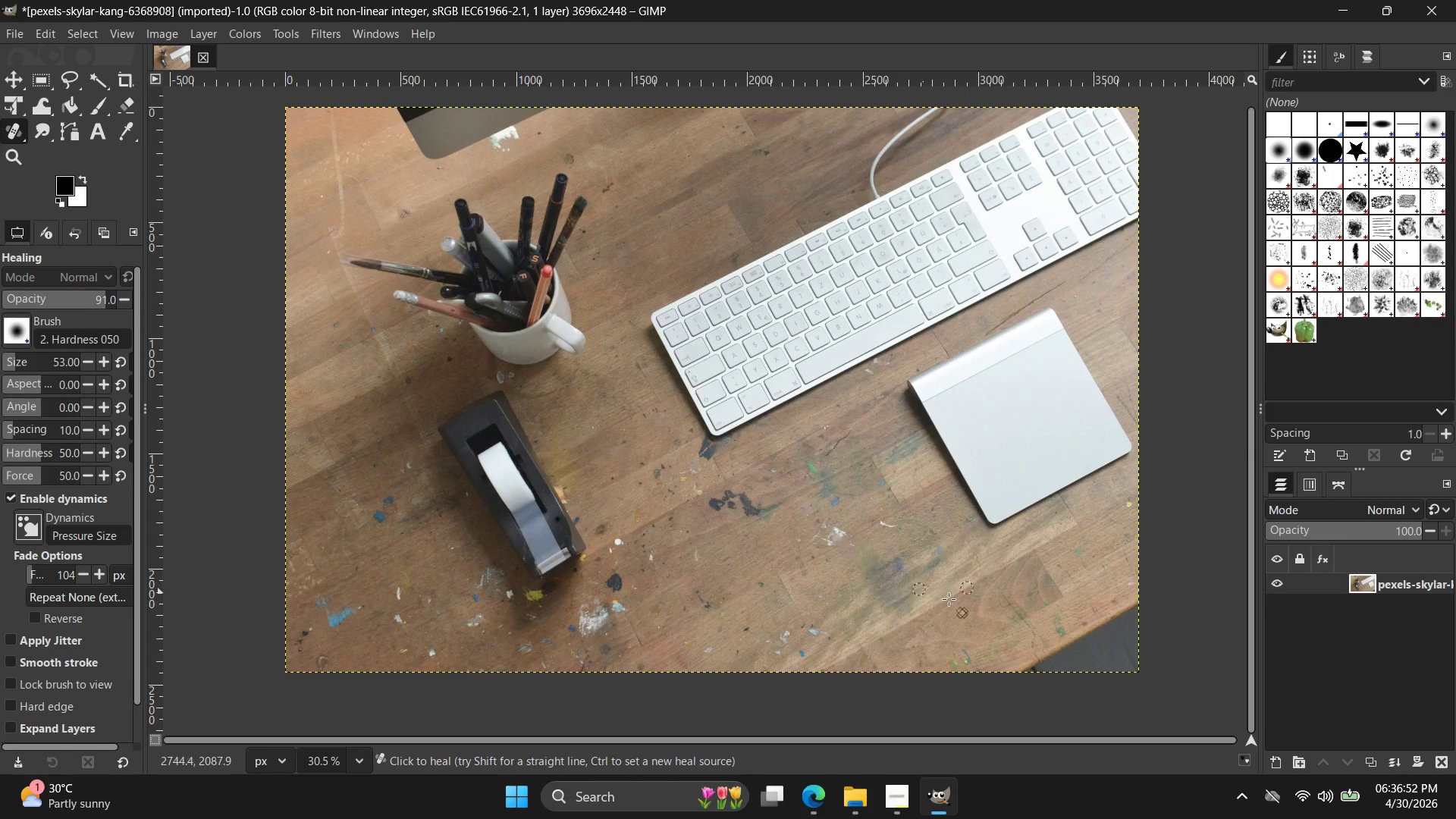 
hold_key(key=ControlLeft, duration=0.48)
left_click([984, 602])
 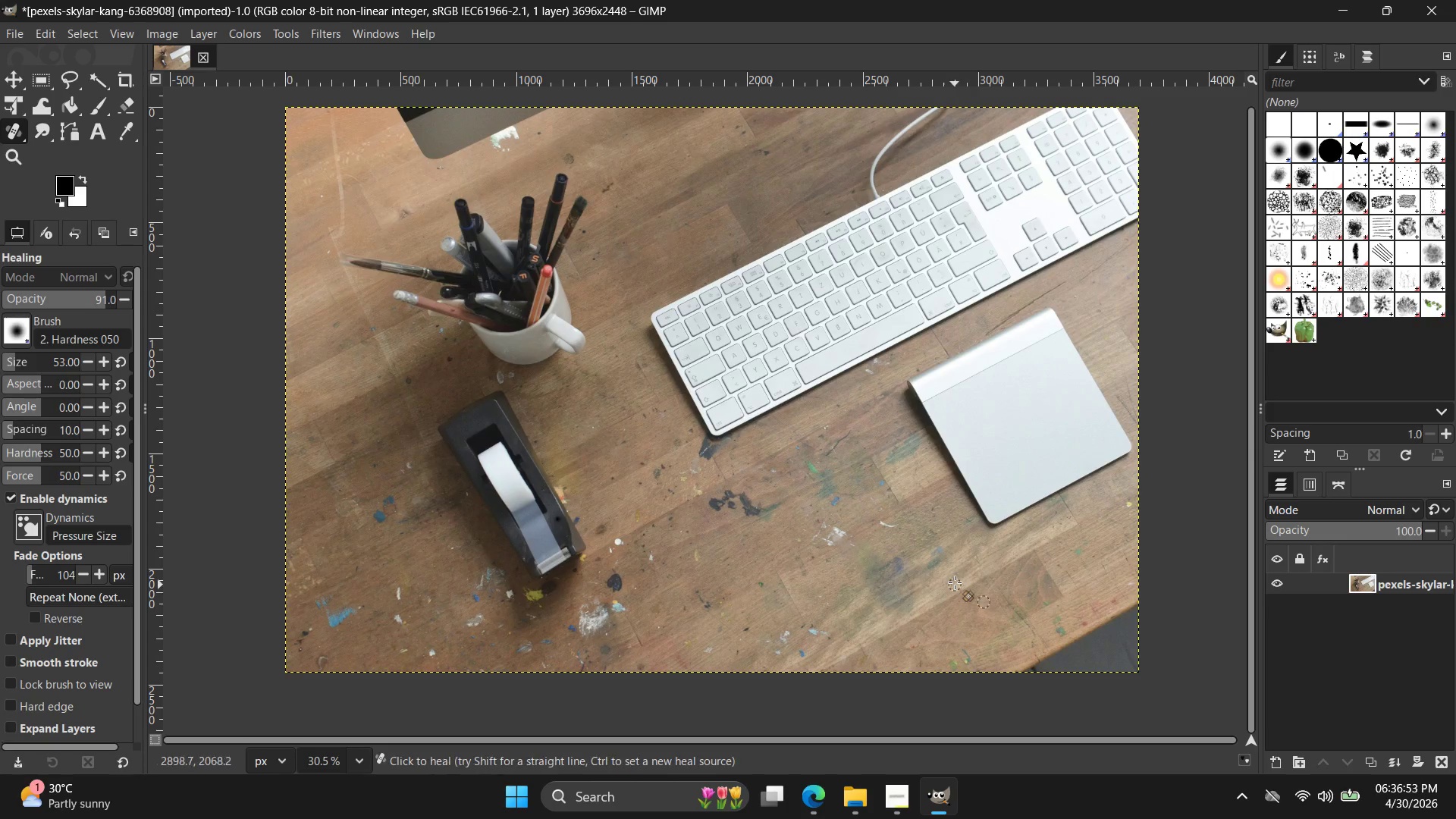 
left_click_drag(start_coordinate=[943, 578], to_coordinate=[814, 504])
 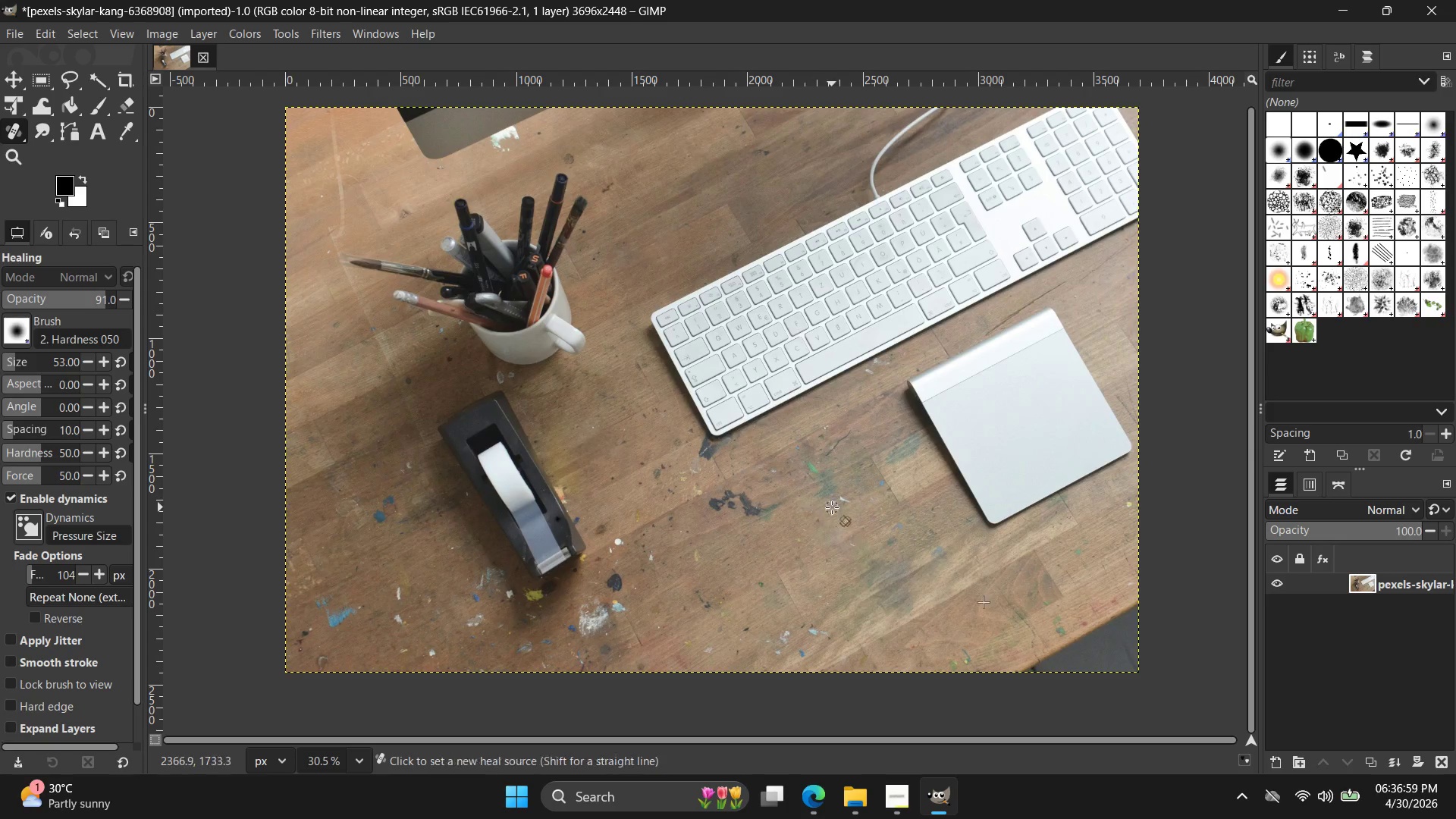 
hold_key(key=ControlLeft, duration=0.92)
 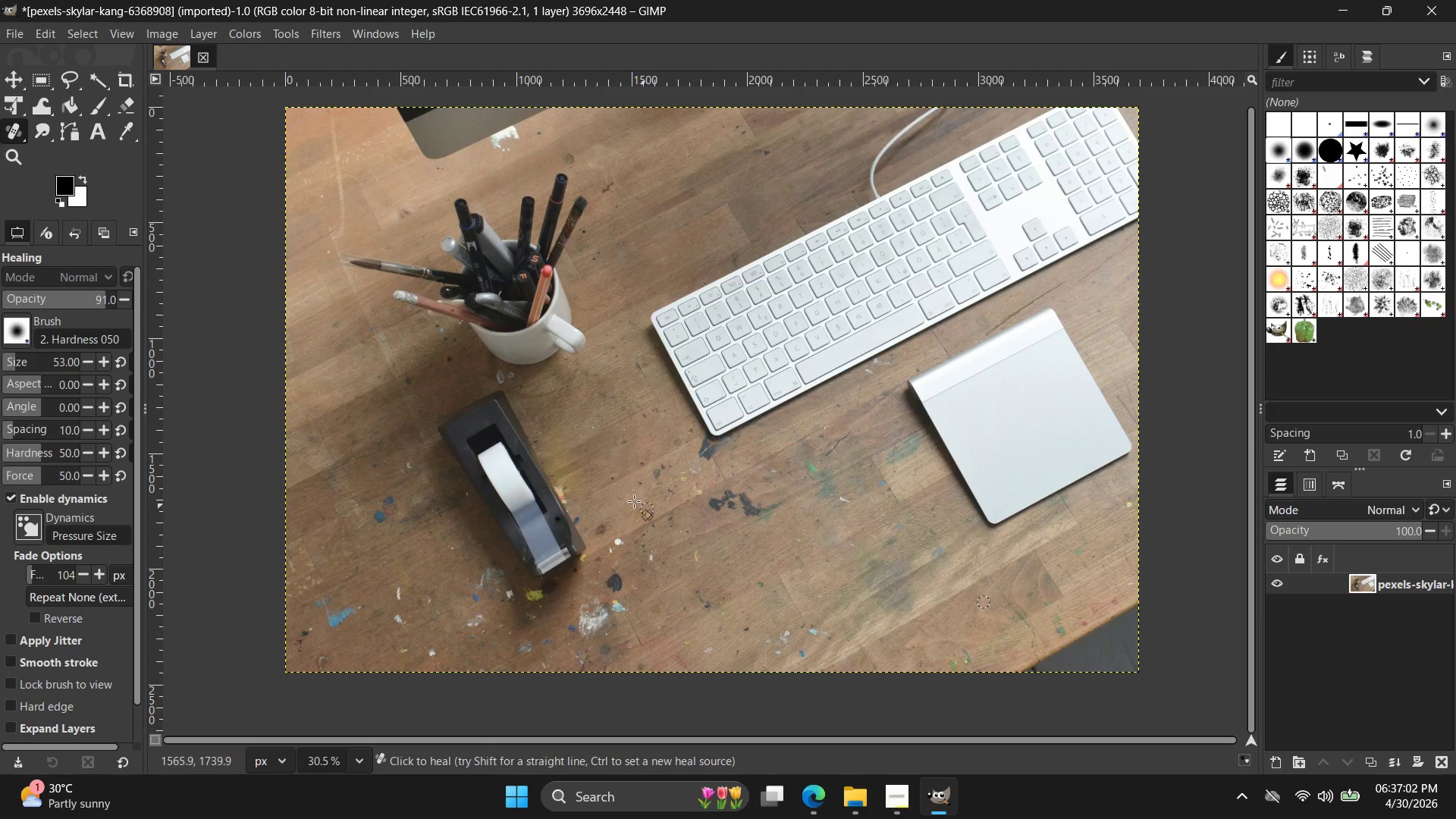 
hold_key(key=ControlLeft, duration=0.55)
left_click([318, 421])
 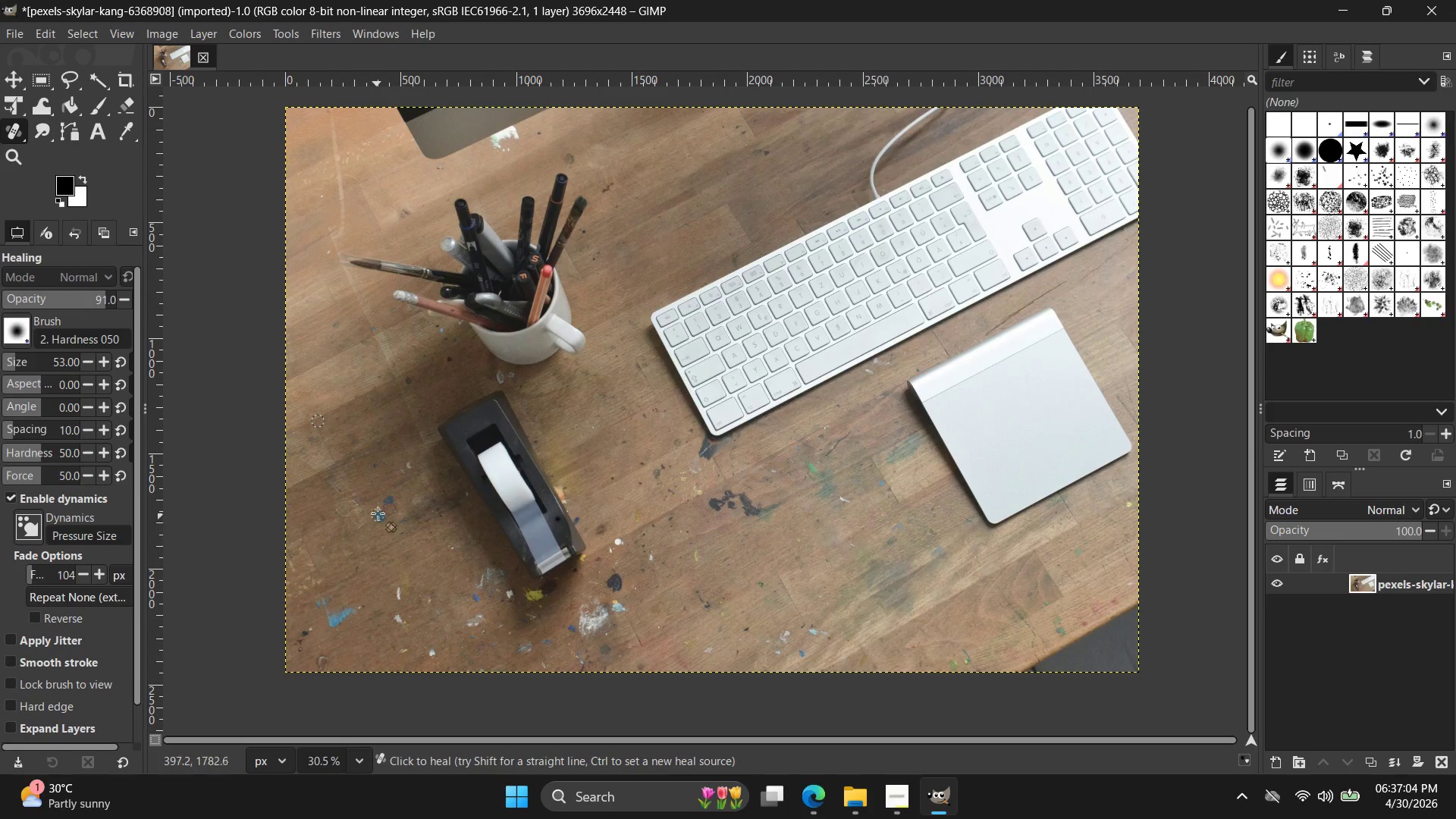 
left_click_drag(start_coordinate=[386, 502], to_coordinate=[350, 483])
 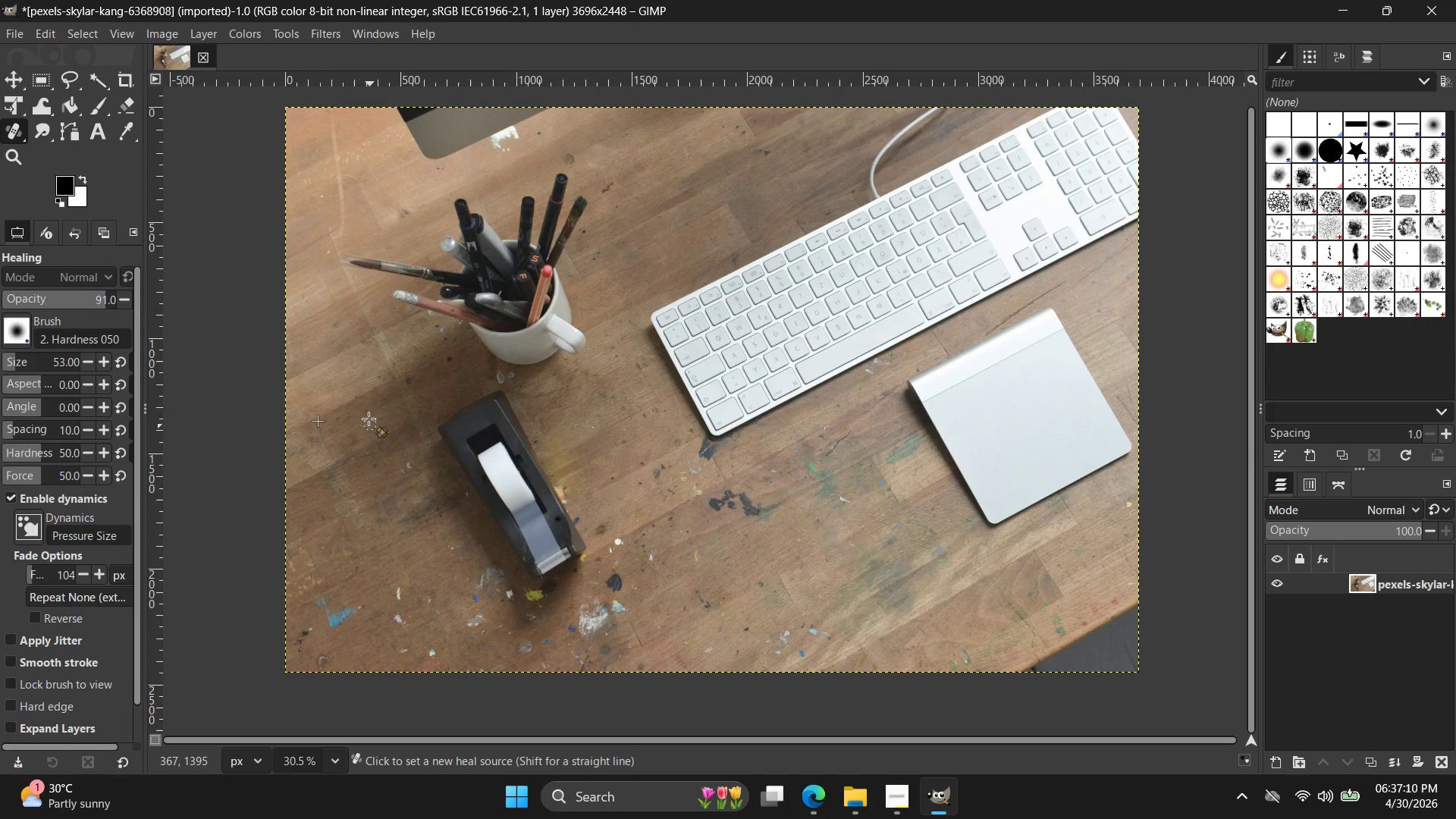 
hold_key(key=ControlLeft, duration=0.47)
left_click([364, 369])
 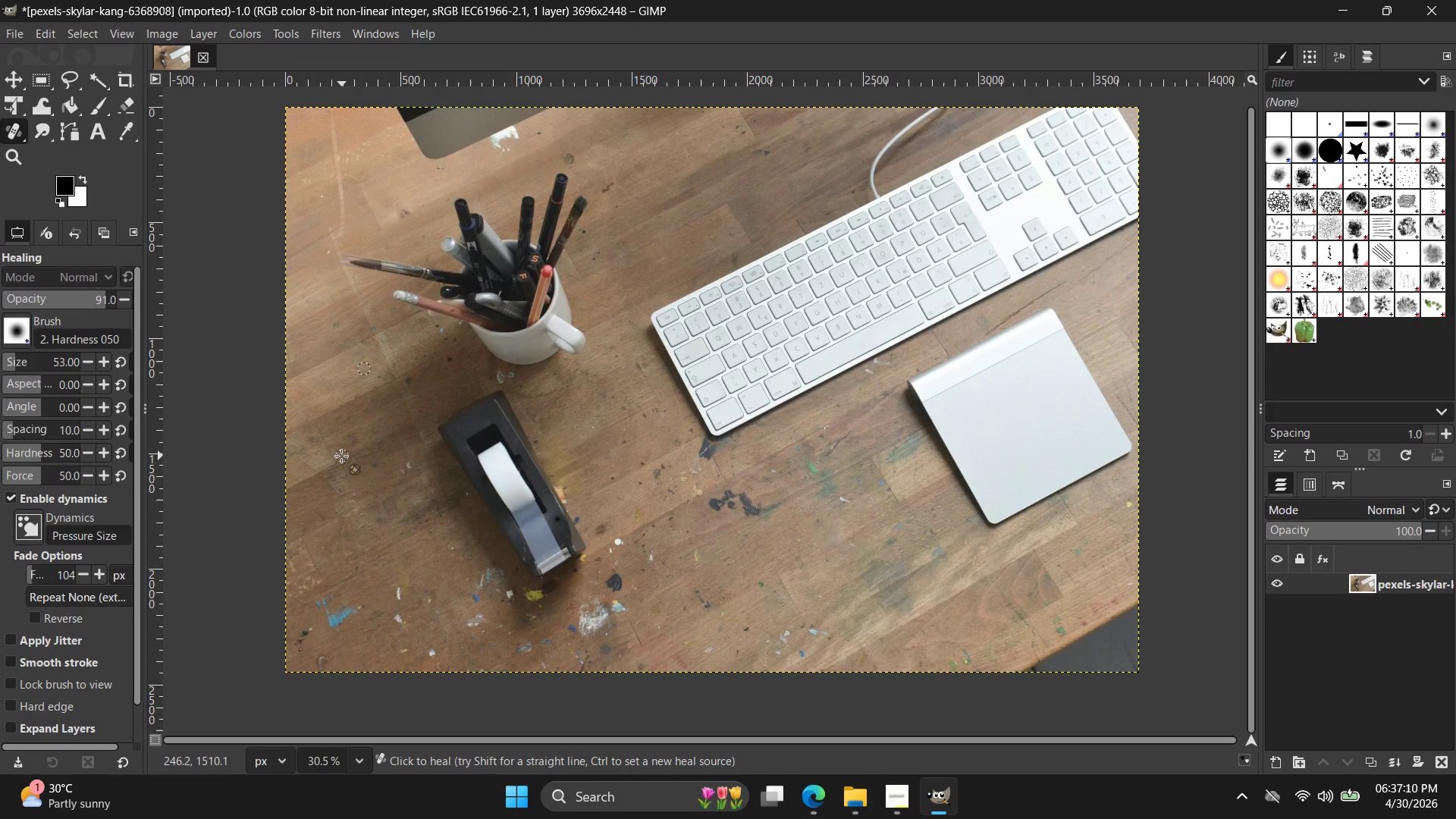 
left_click_drag(start_coordinate=[336, 450], to_coordinate=[403, 466])
 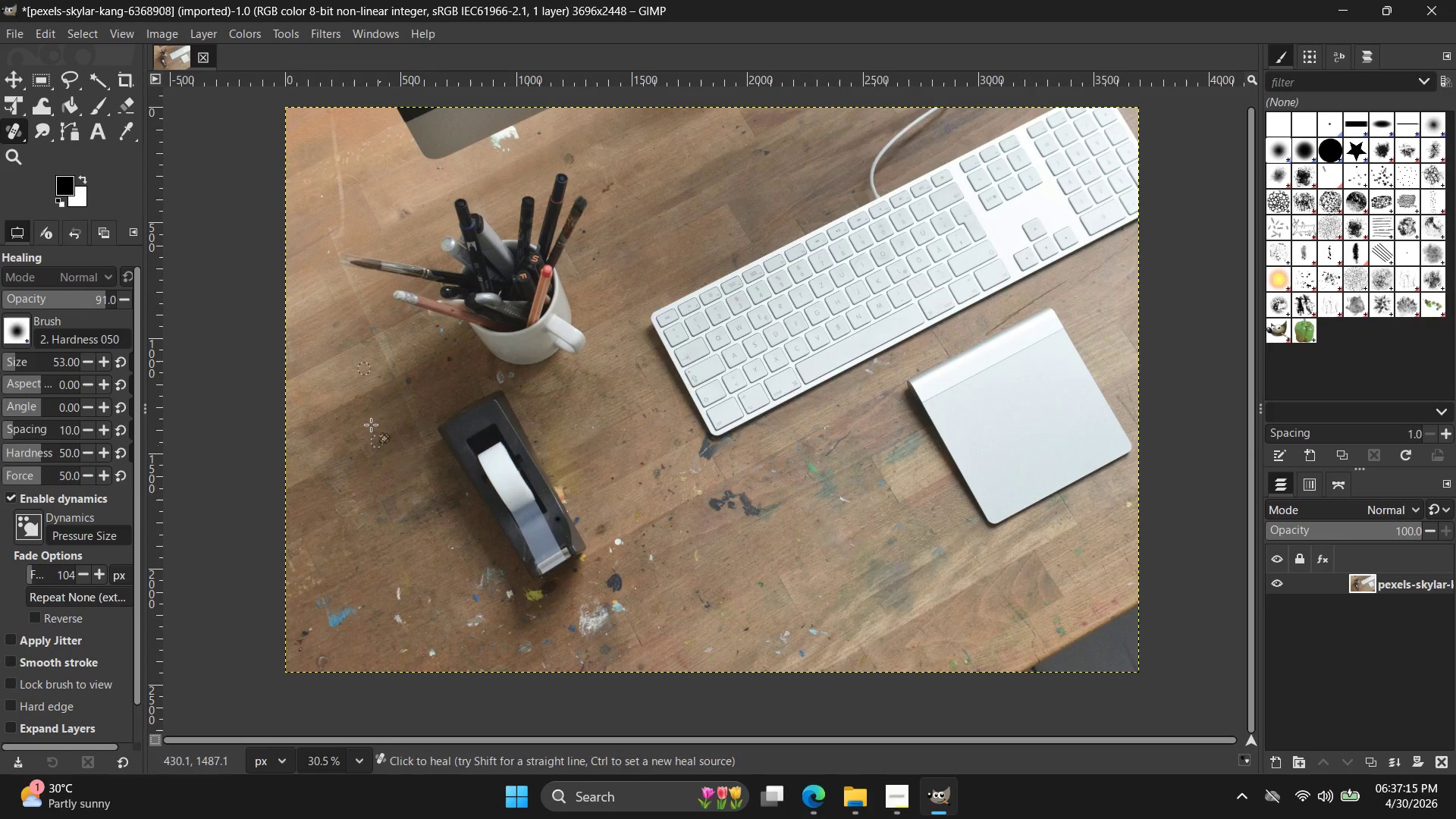 
hold_key(key=ControlLeft, duration=0.47)
 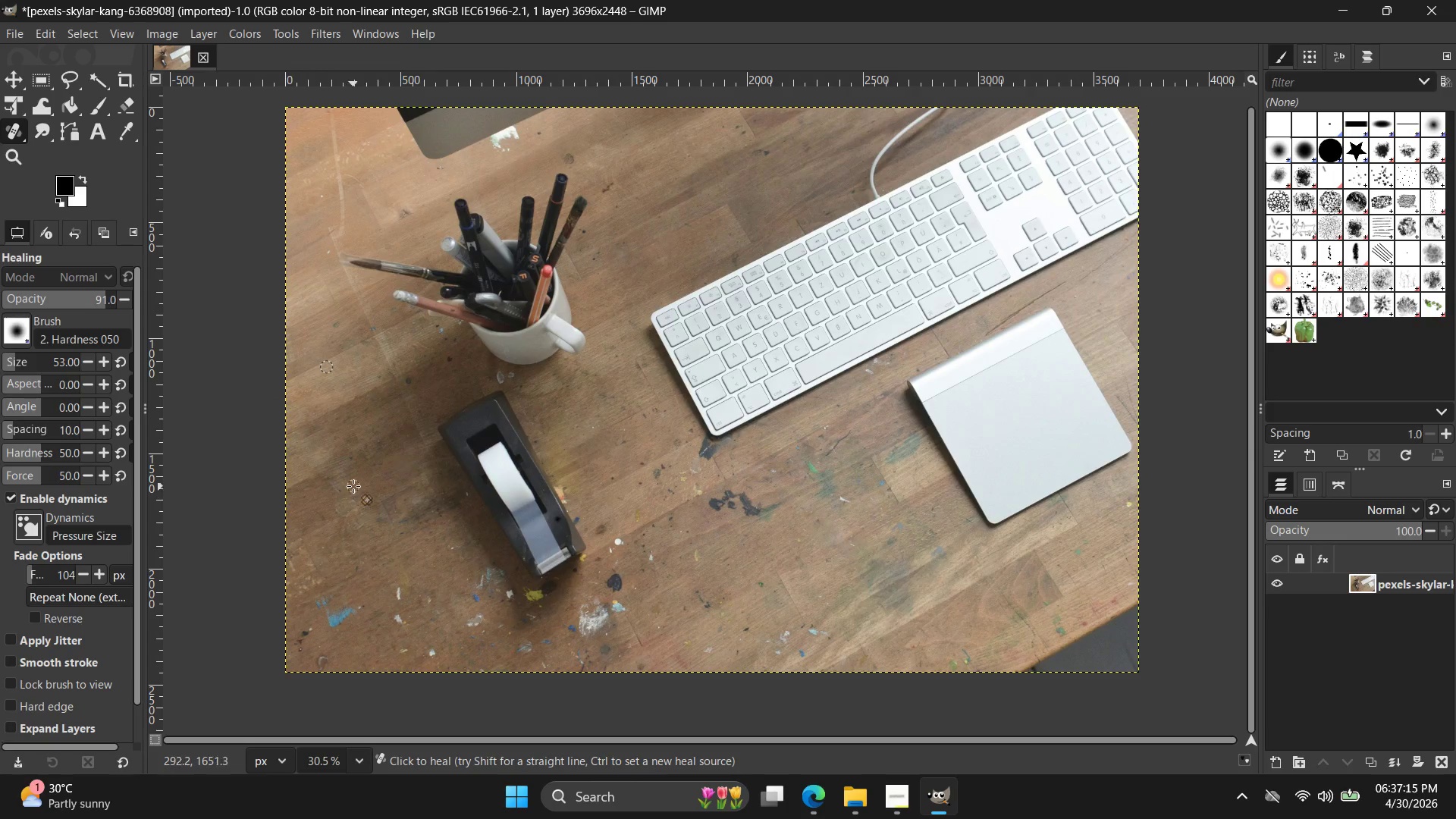 
left_click_drag(start_coordinate=[353, 486], to_coordinate=[343, 491])
 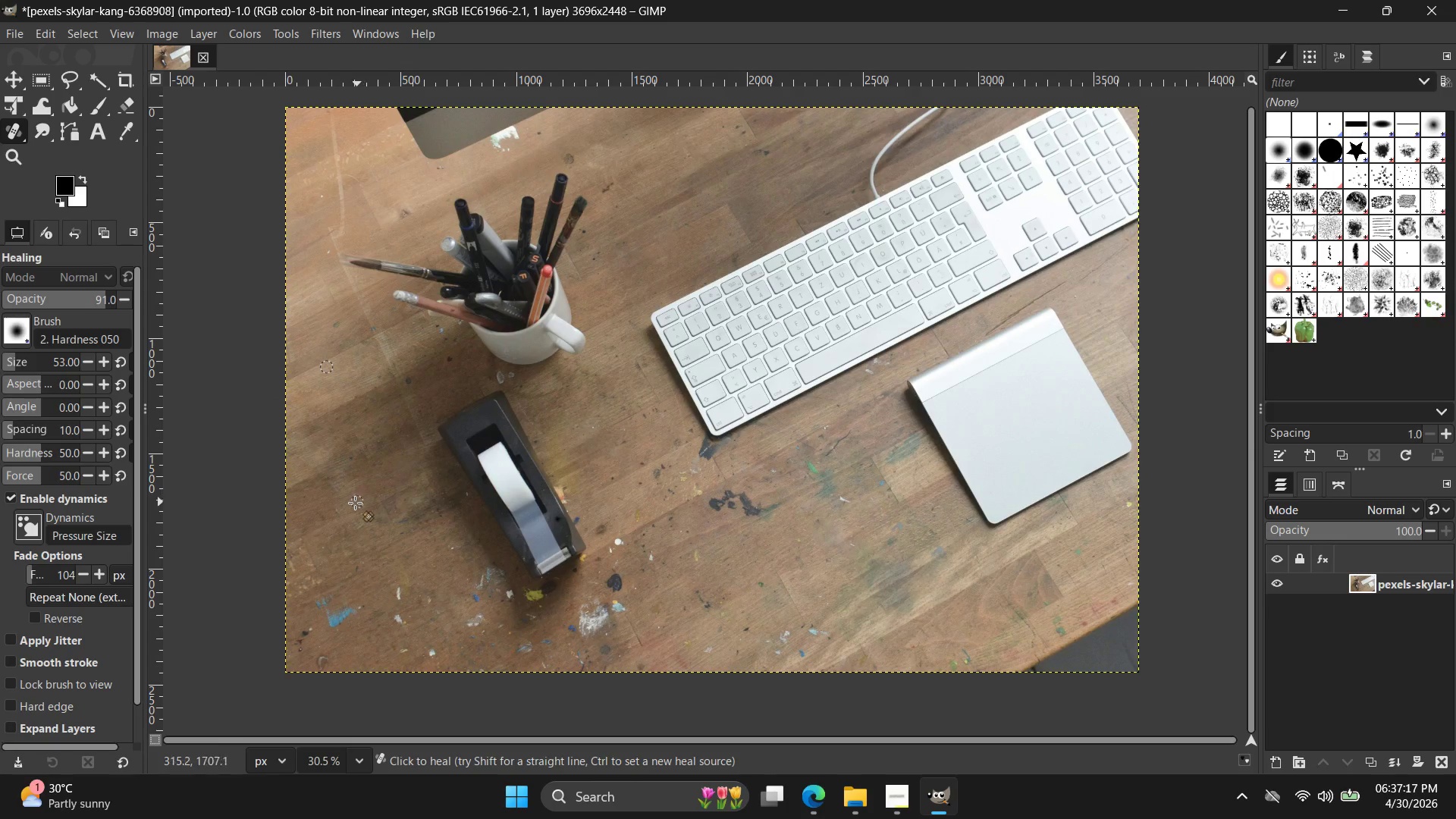 
hold_key(key=AltLeft, duration=0.31)
scroll: coordinate [353, 504], scroll_direction: up, amount: 5.0
 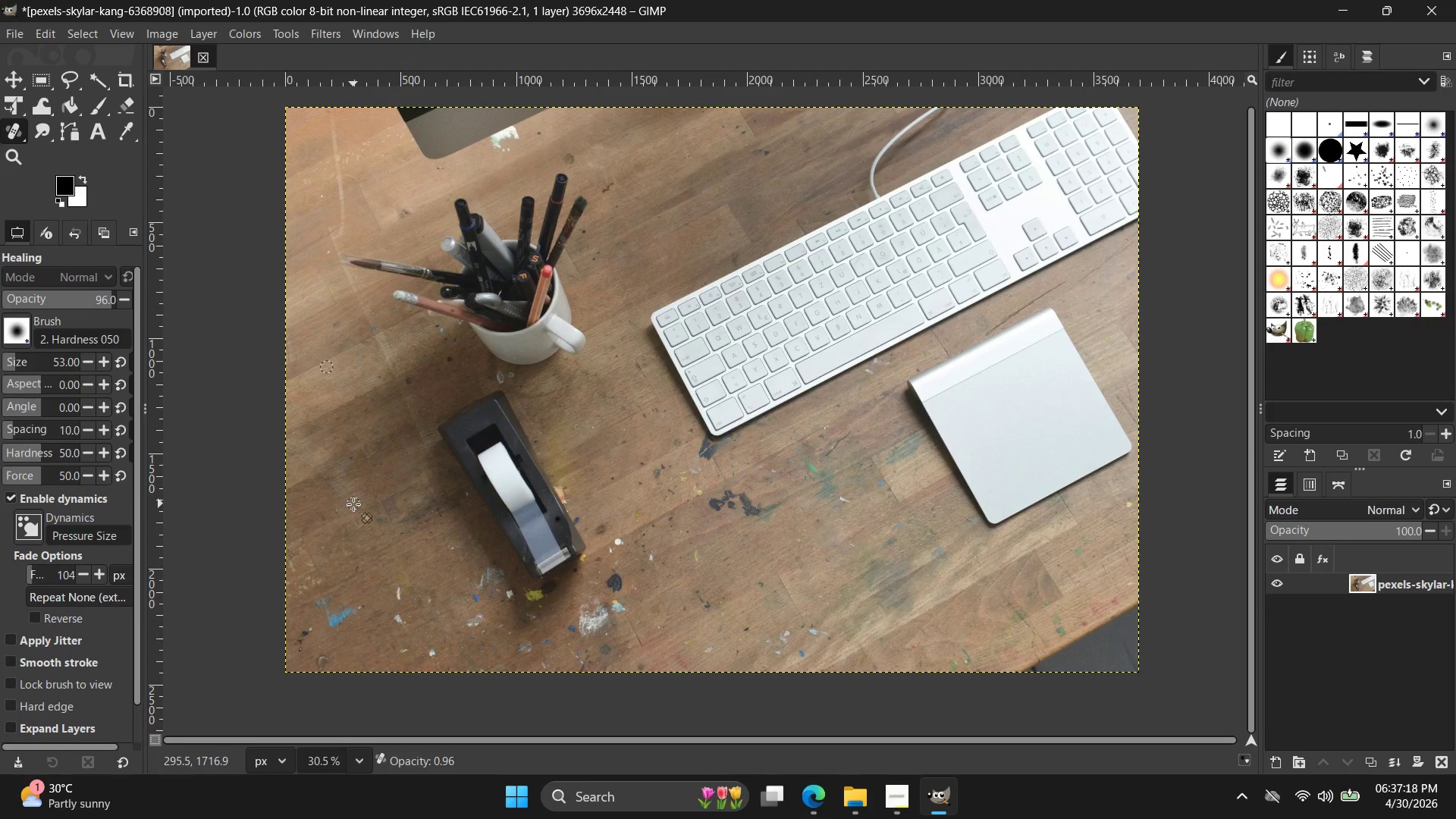 
hold_key(key=ControlLeft, duration=0.47)
scroll: coordinate [353, 504], scroll_direction: up, amount: 4.0
 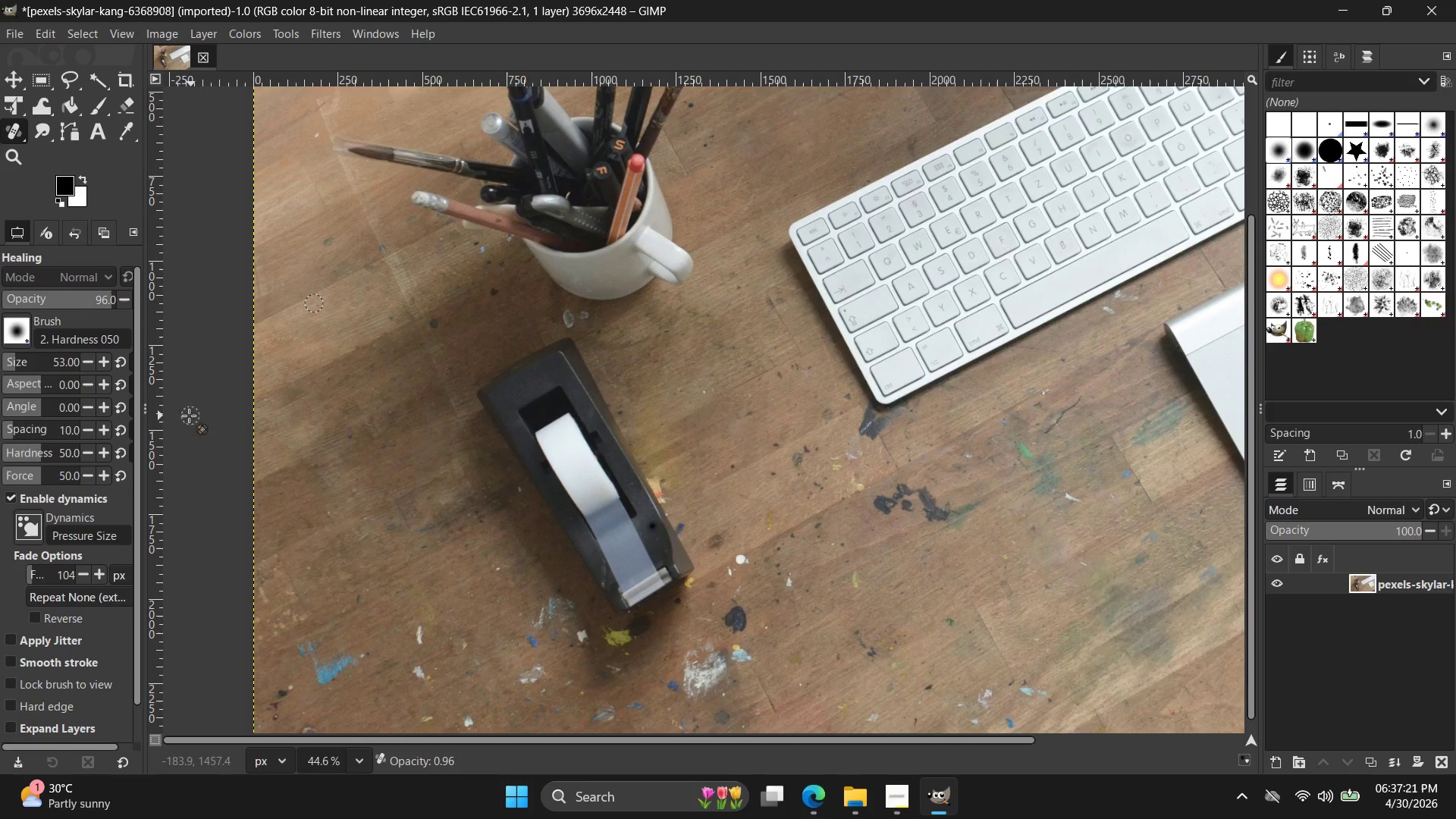 
double_click([104, 365])
 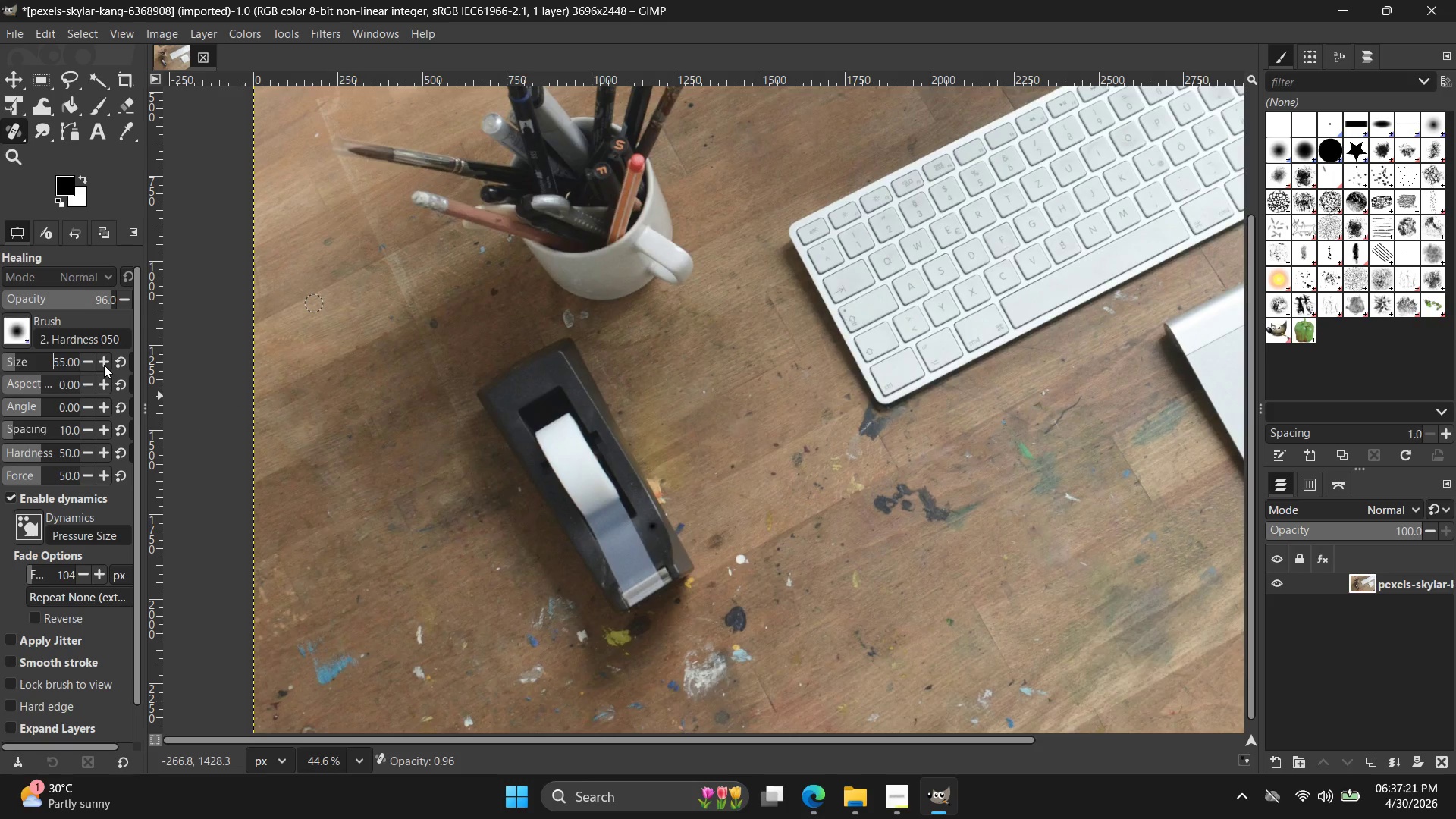 
triple_click([104, 365])
 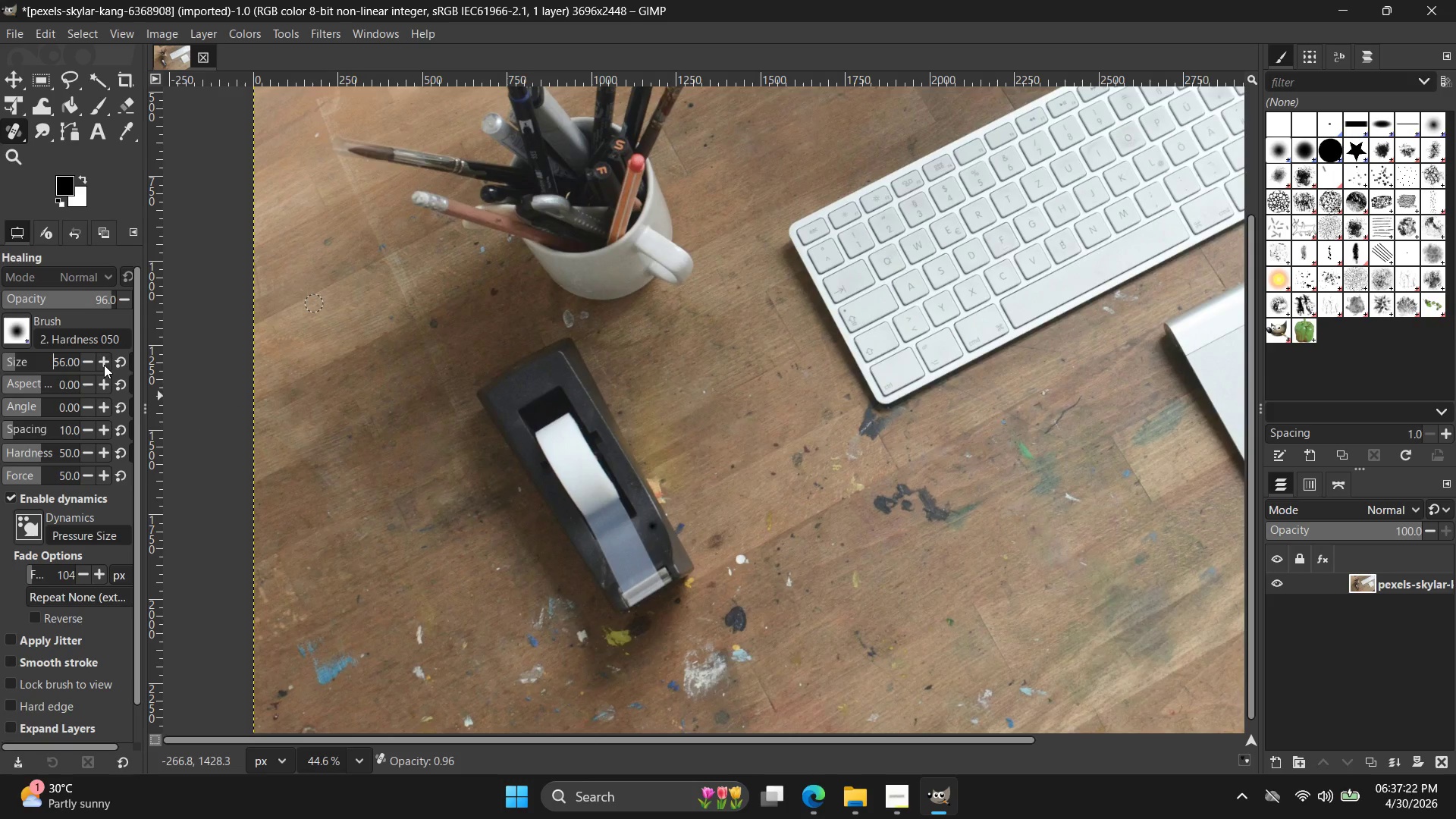 
triple_click([104, 365])
 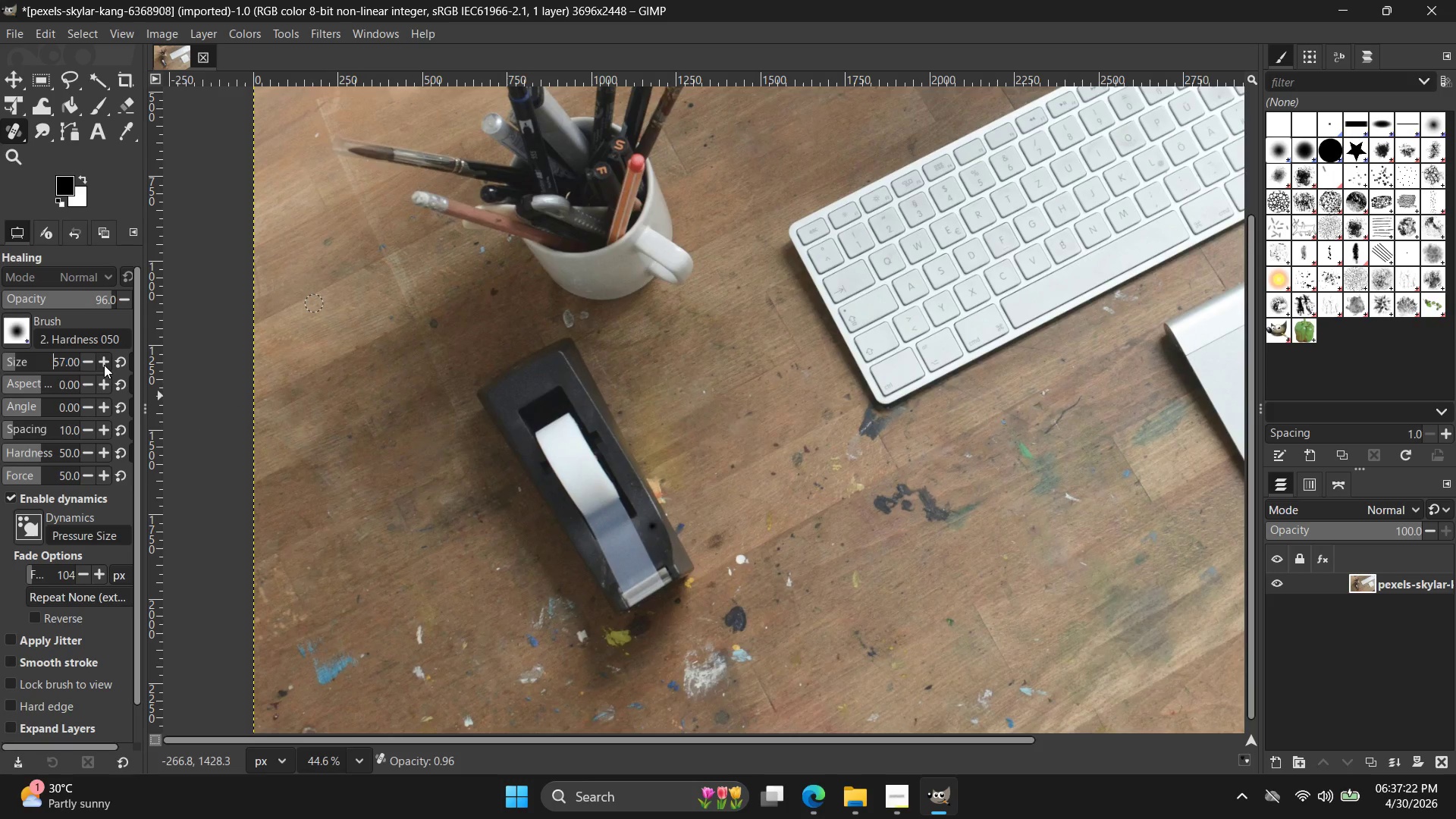 
triple_click([104, 365])
 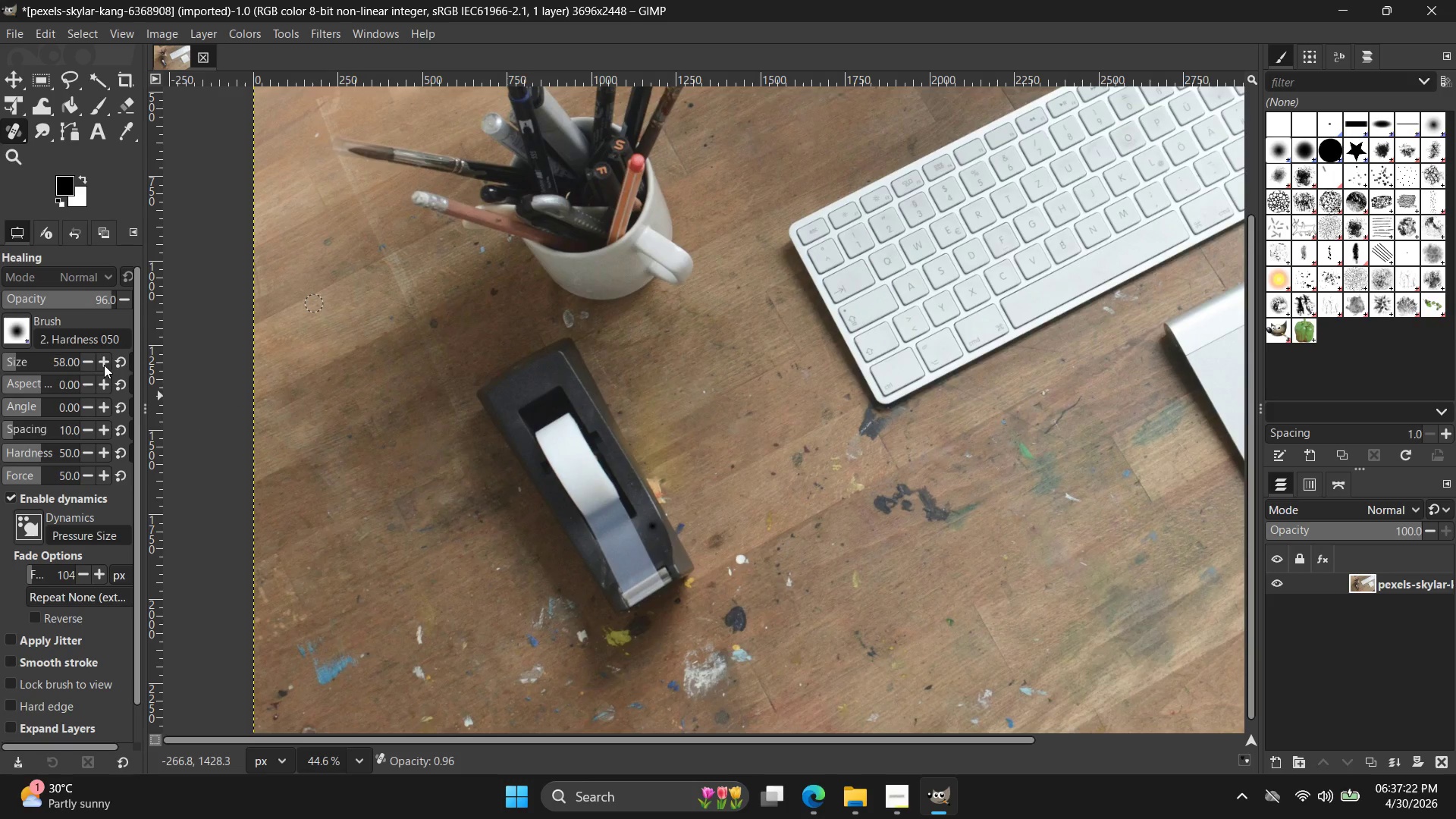 
triple_click([104, 365])
 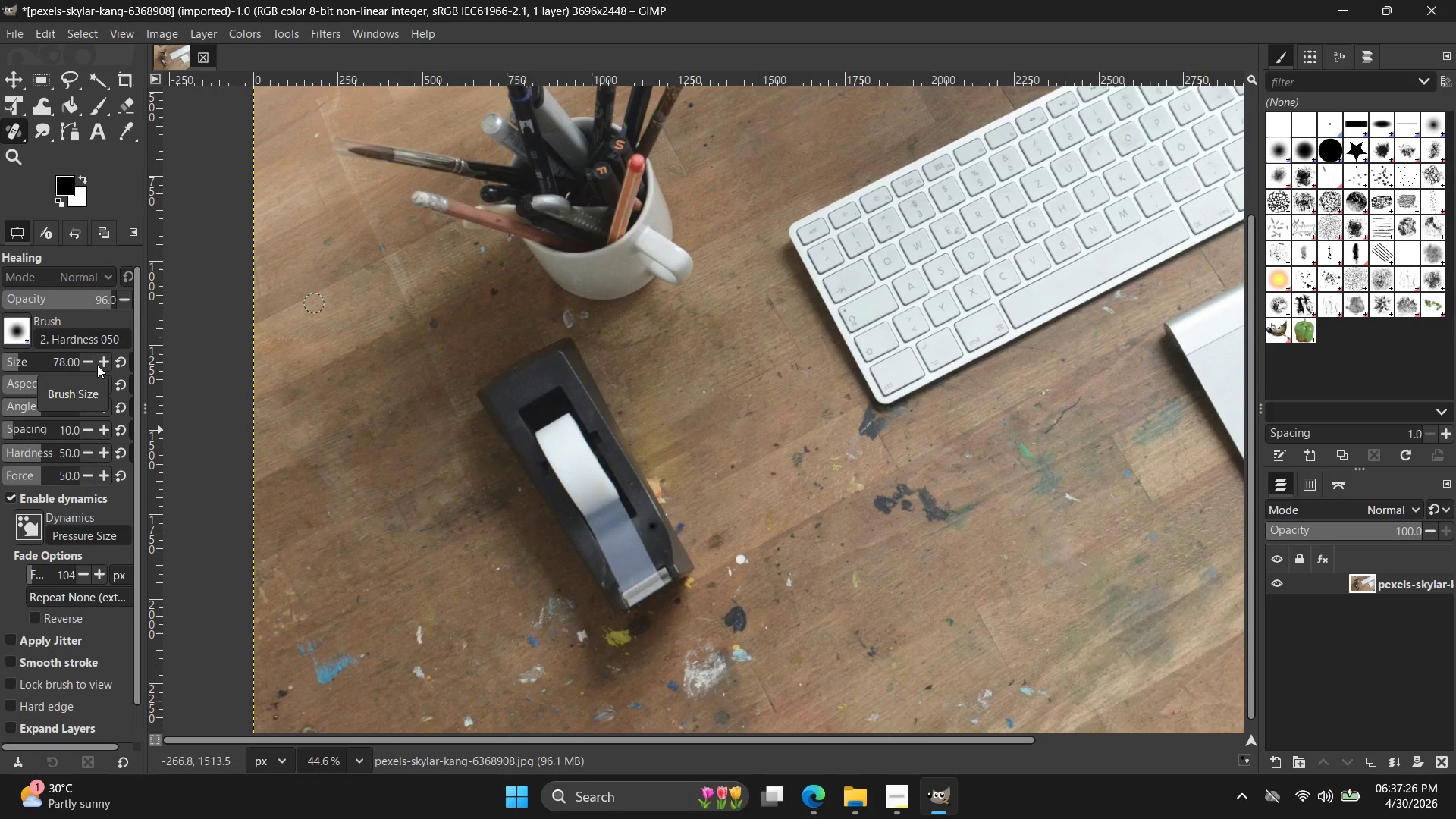 
left_click_drag(start_coordinate=[20, 362], to_coordinate=[39, 360])
 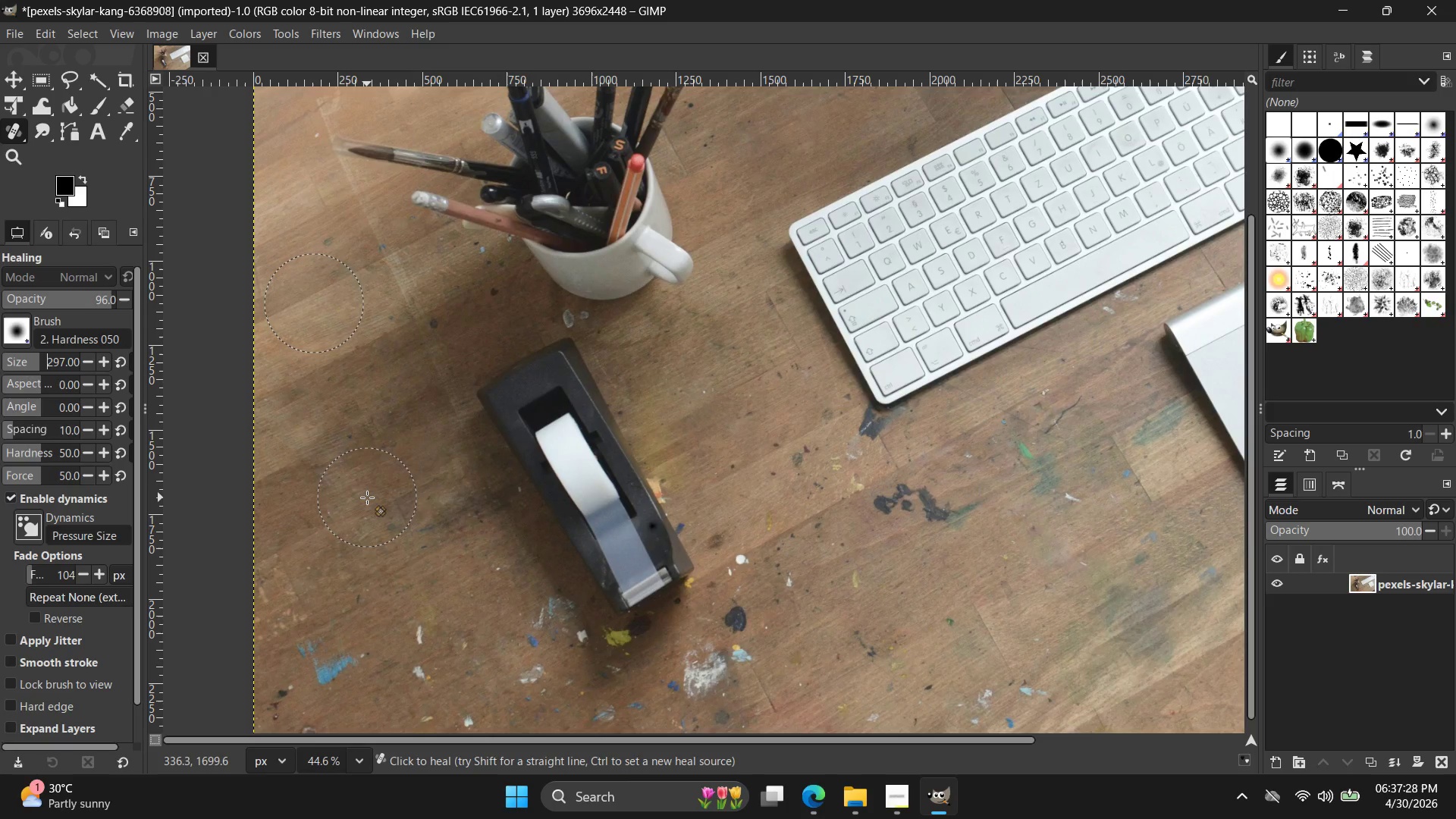 
left_click_drag(start_coordinate=[369, 497], to_coordinate=[363, 491])
 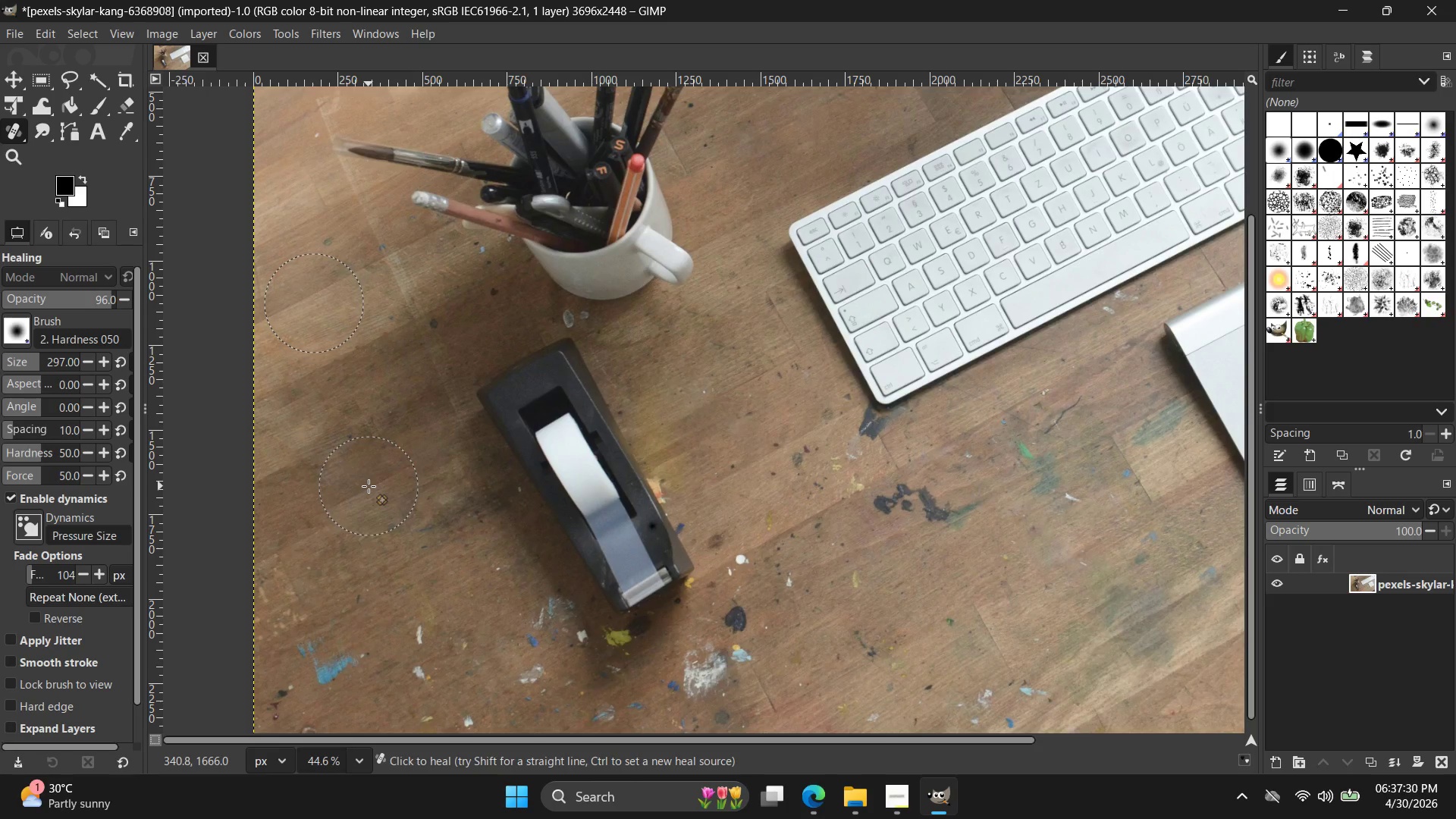 
key(Control+Z)
 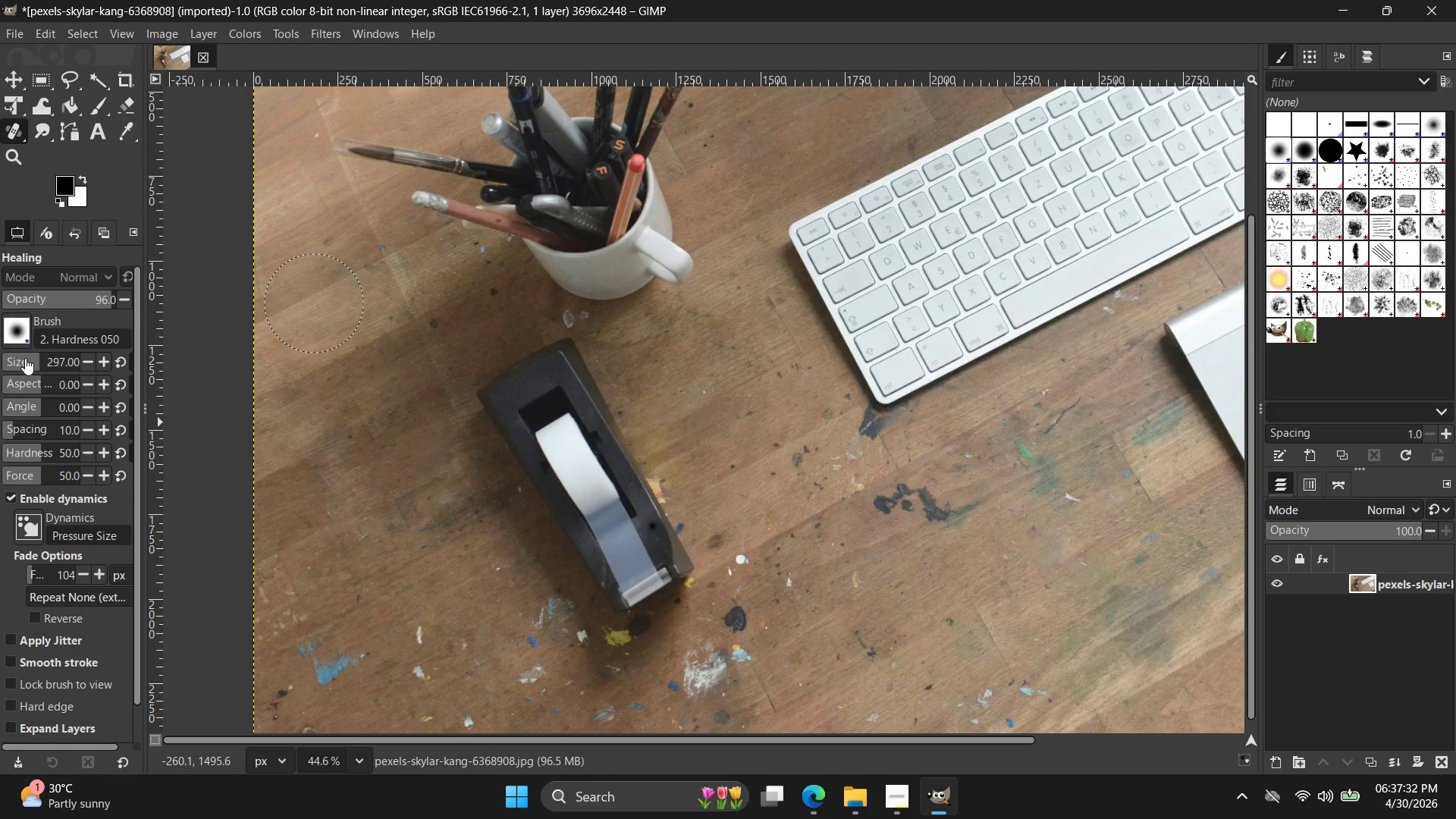 
left_click_drag(start_coordinate=[36, 359], to_coordinate=[18, 360])
 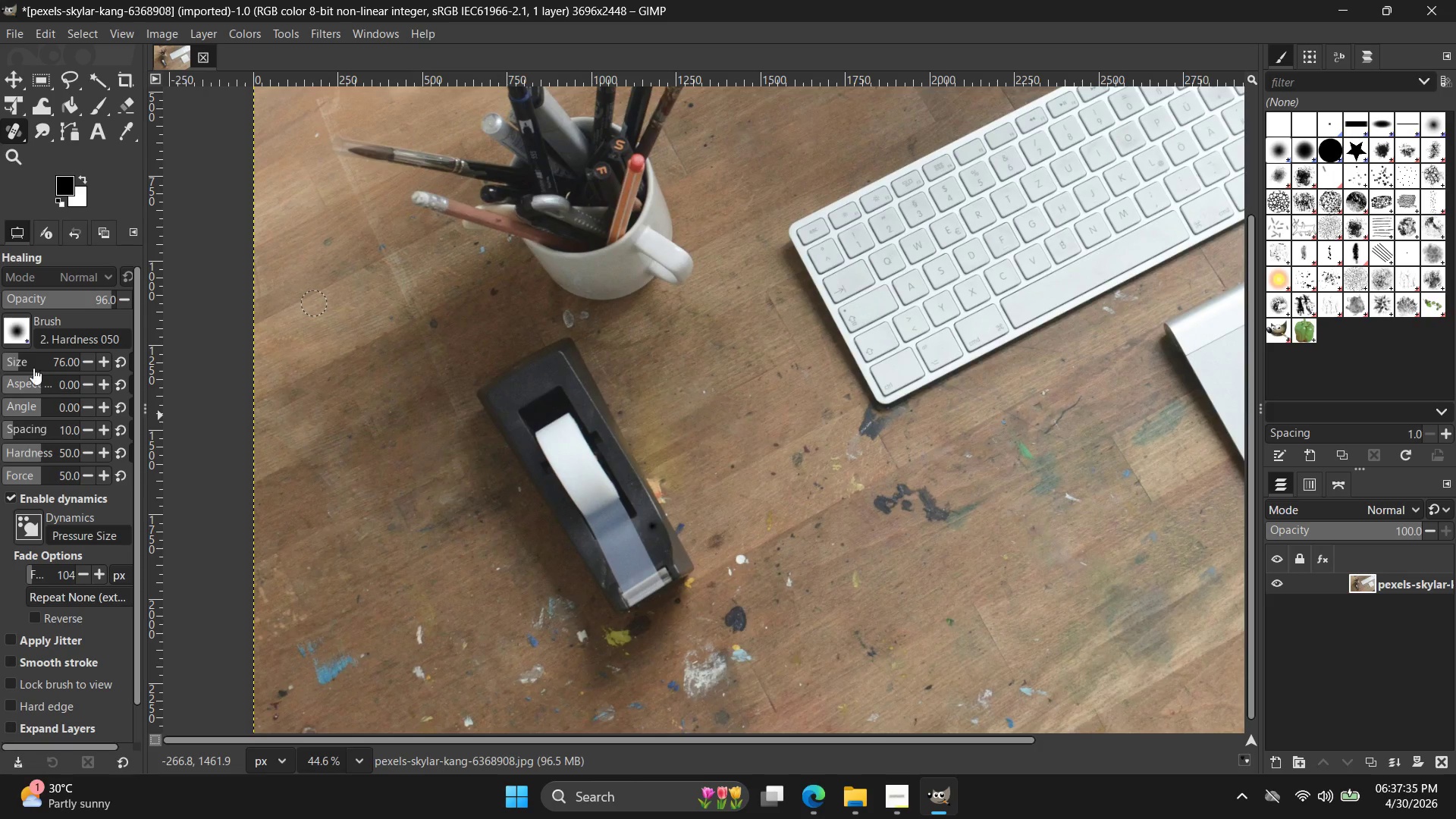 
left_click_drag(start_coordinate=[19, 359], to_coordinate=[29, 359])
 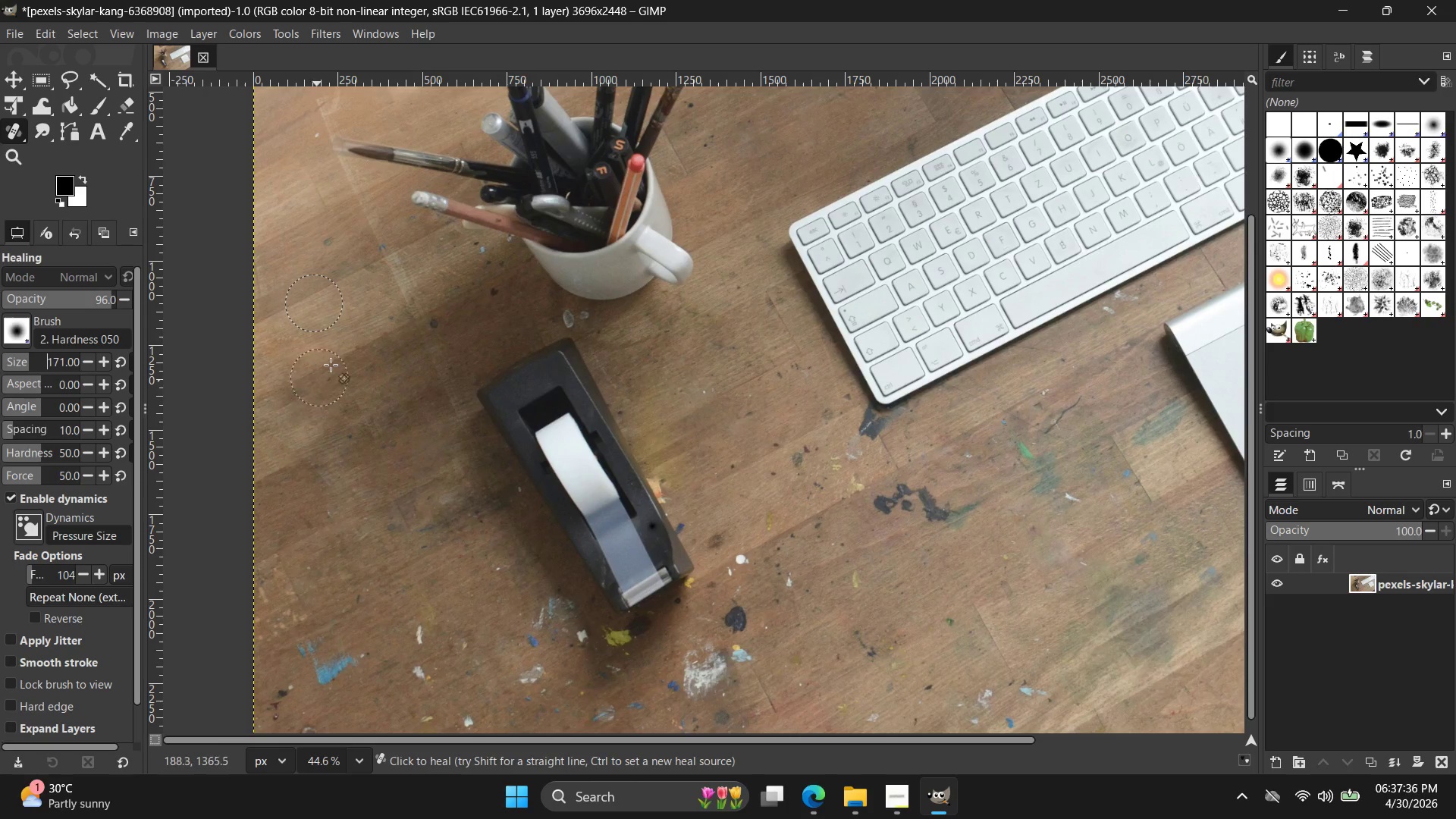 
hold_key(key=ControlLeft, duration=0.55)
 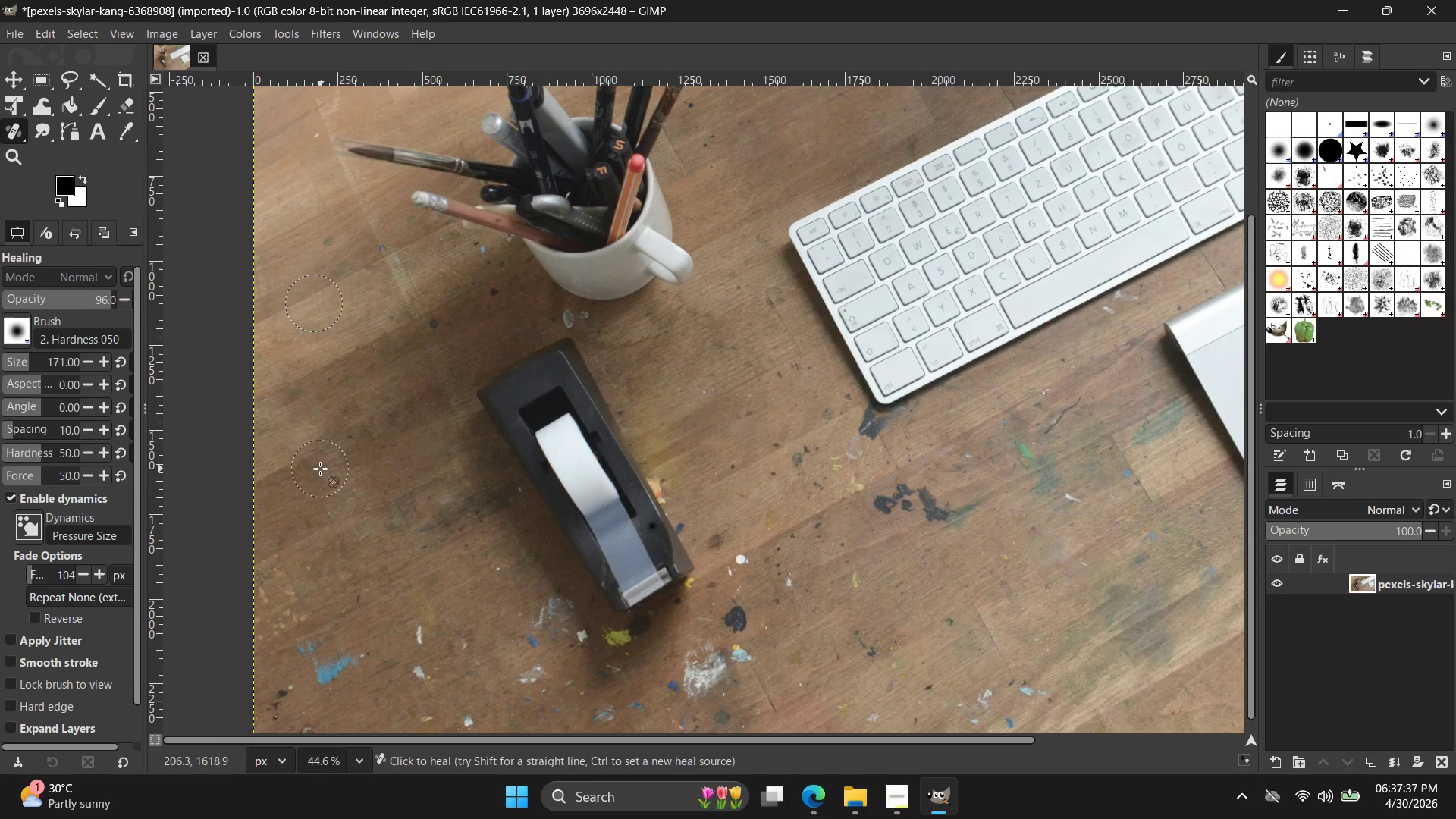 
left_click_drag(start_coordinate=[341, 481], to_coordinate=[401, 509])
 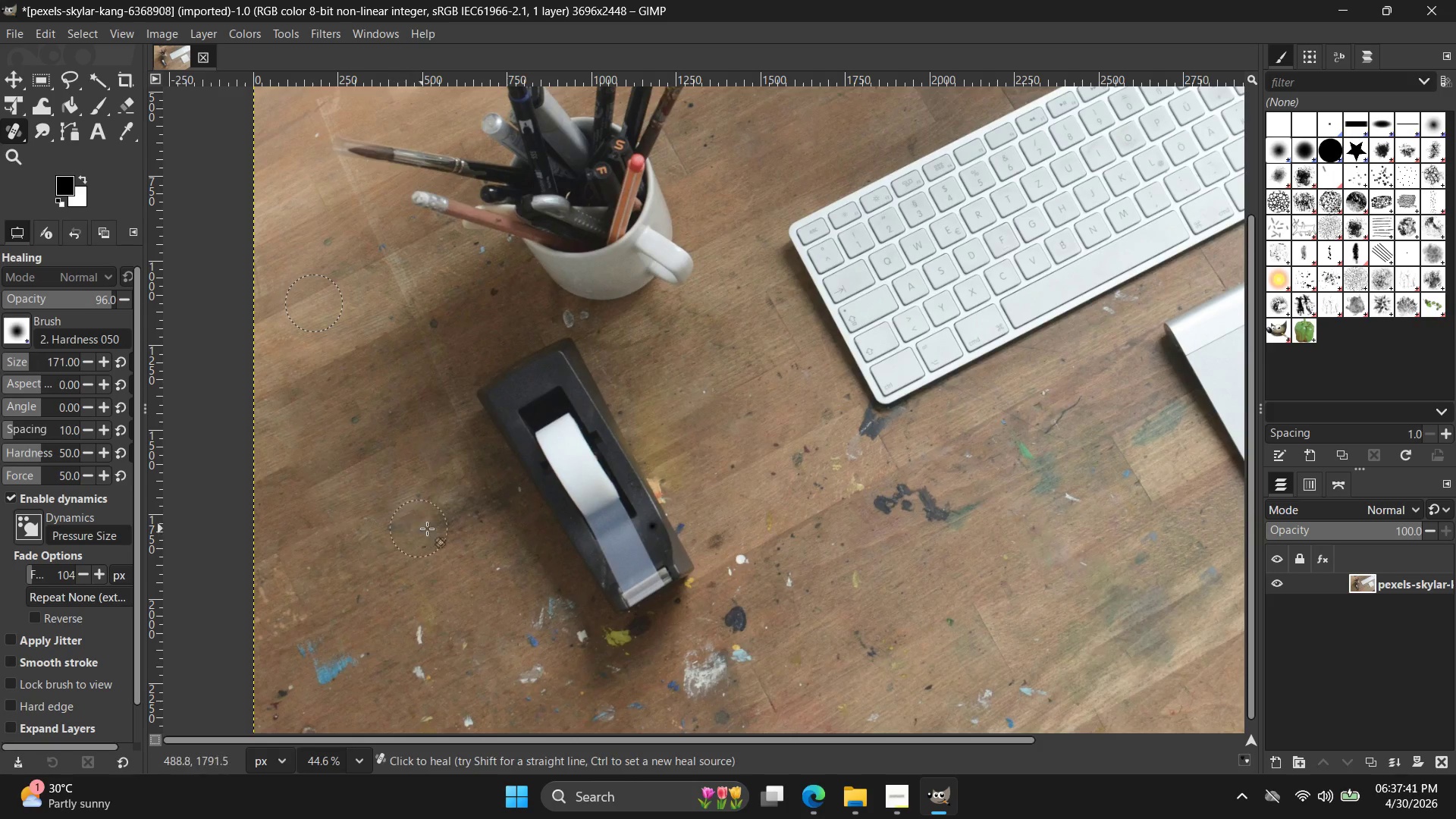 
left_click_drag(start_coordinate=[439, 525], to_coordinate=[444, 518])
 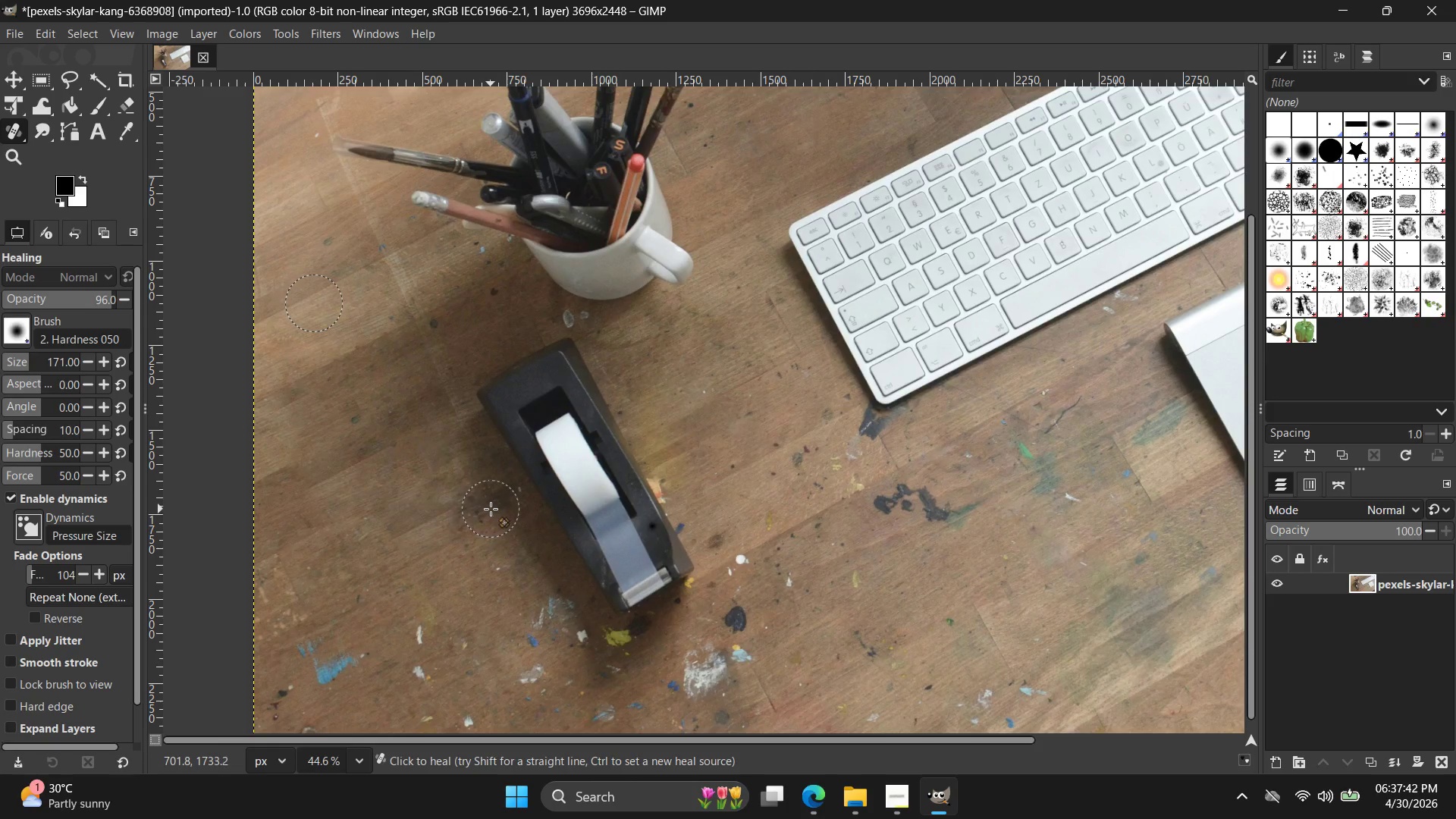 
left_click_drag(start_coordinate=[491, 509], to_coordinate=[368, 544])
 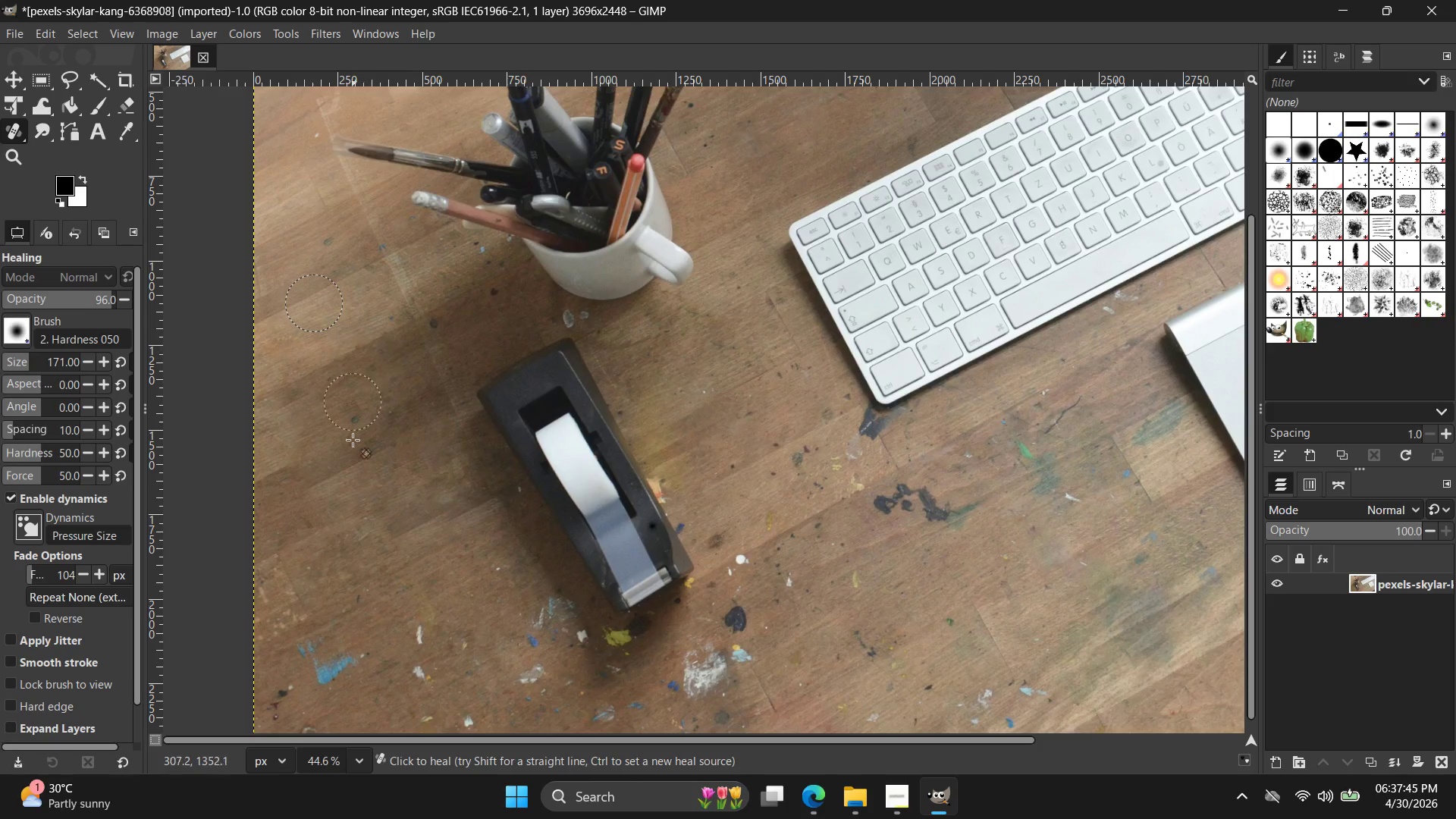 
left_click_drag(start_coordinate=[332, 680], to_coordinate=[261, 599])
 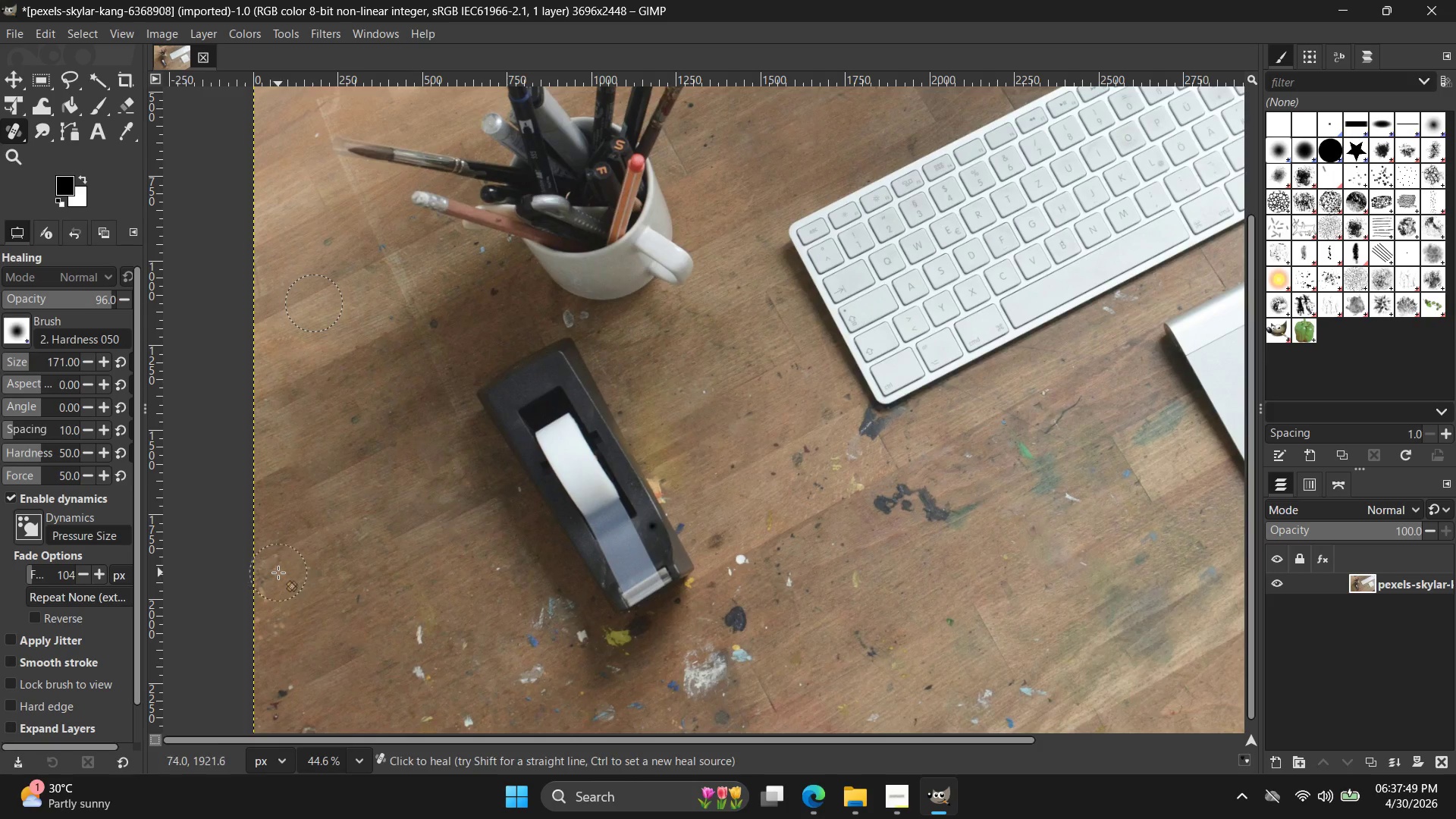 
left_click_drag(start_coordinate=[269, 580], to_coordinate=[303, 623])
 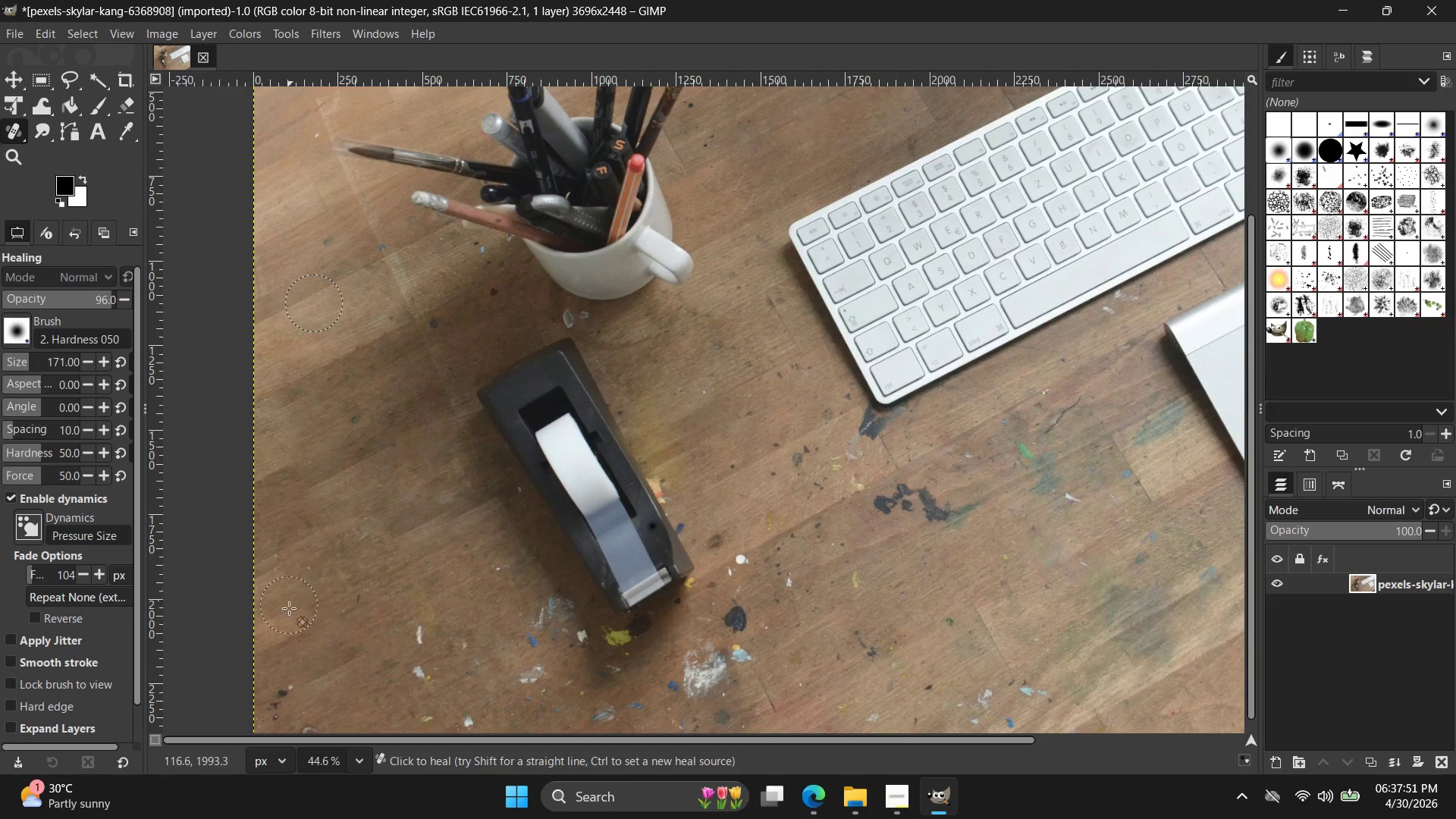 
left_click_drag(start_coordinate=[373, 595], to_coordinate=[384, 579])
 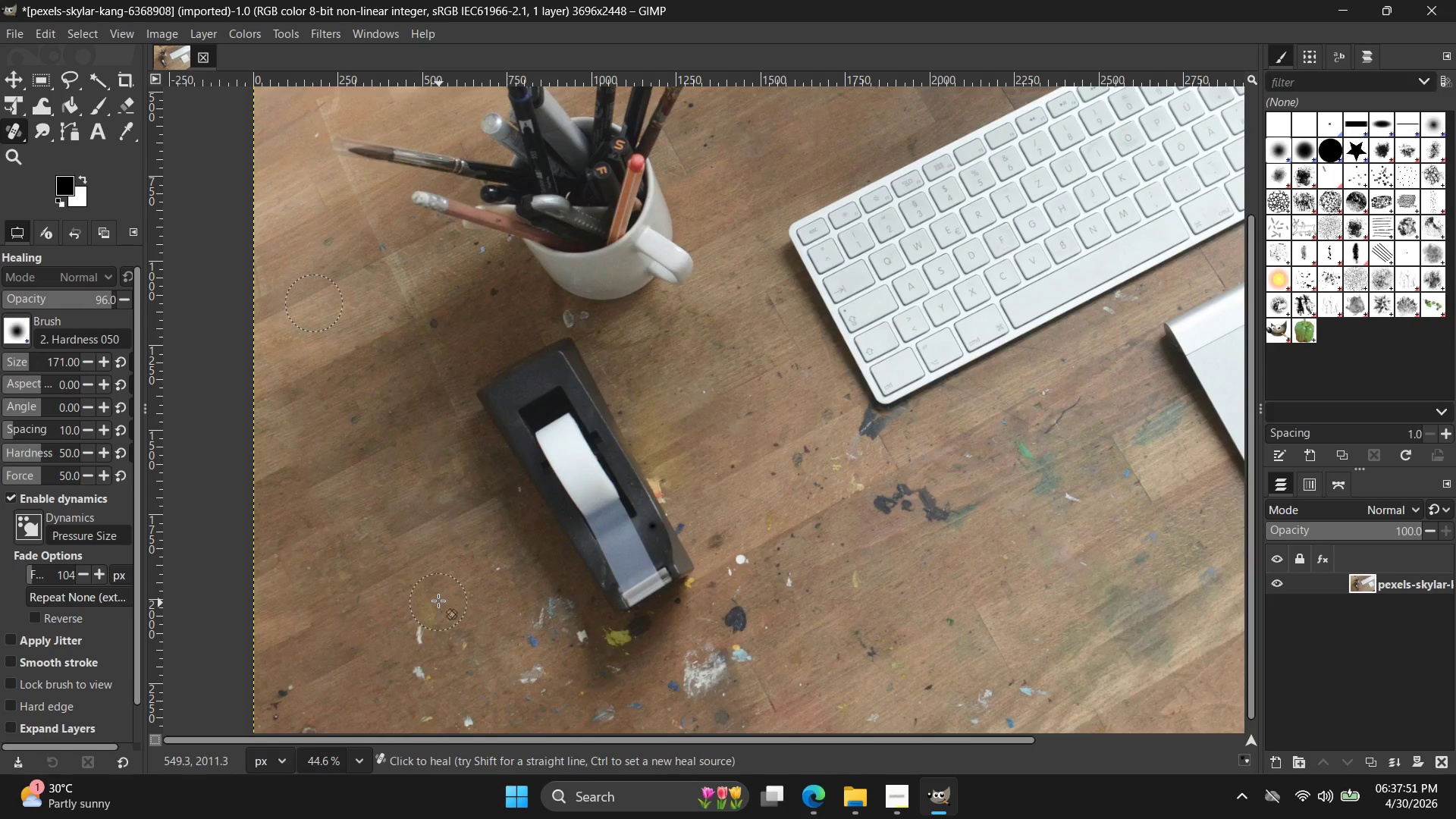 
left_click_drag(start_coordinate=[435, 601], to_coordinate=[412, 608])
 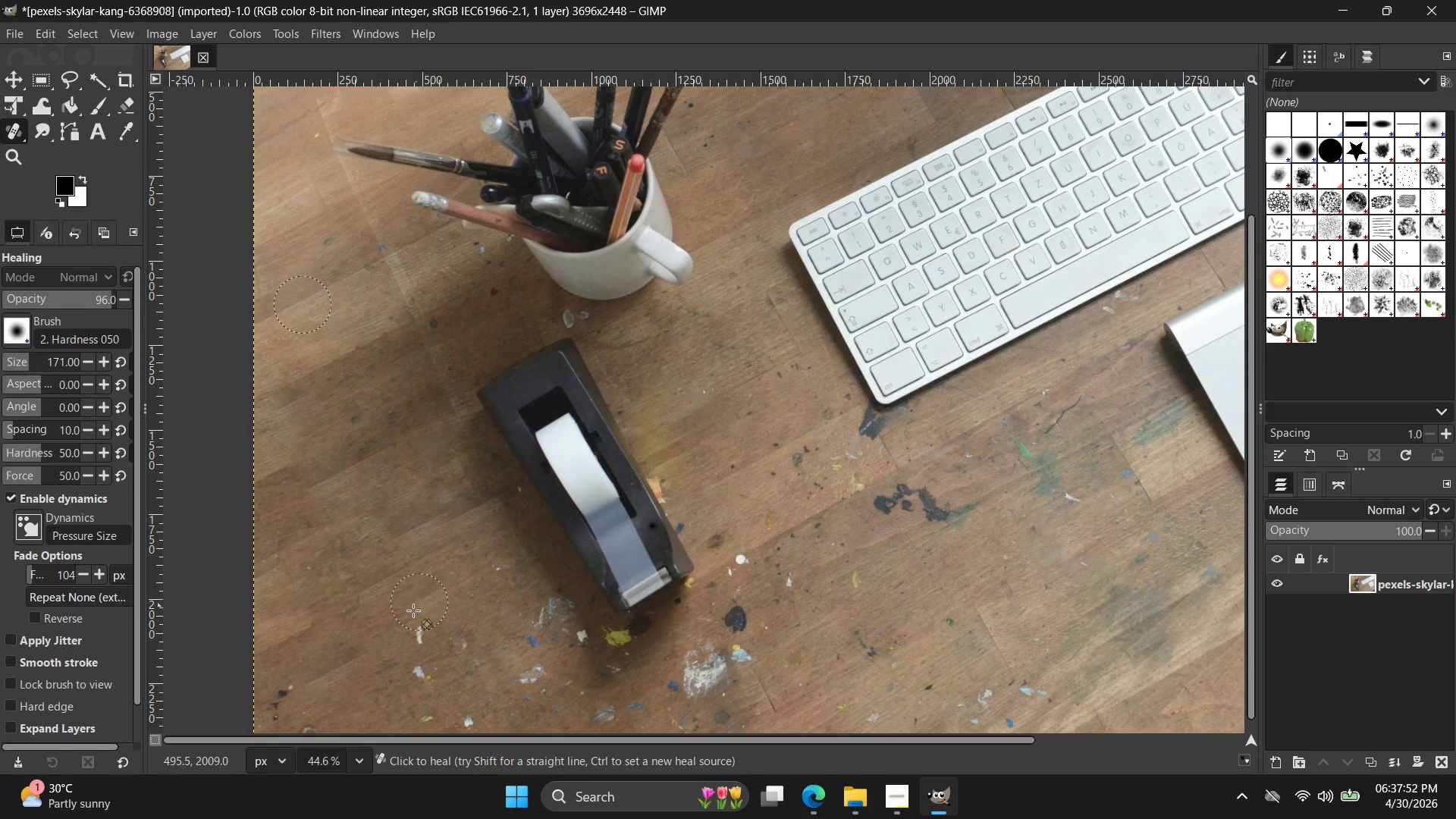 
triple_click([421, 617])
 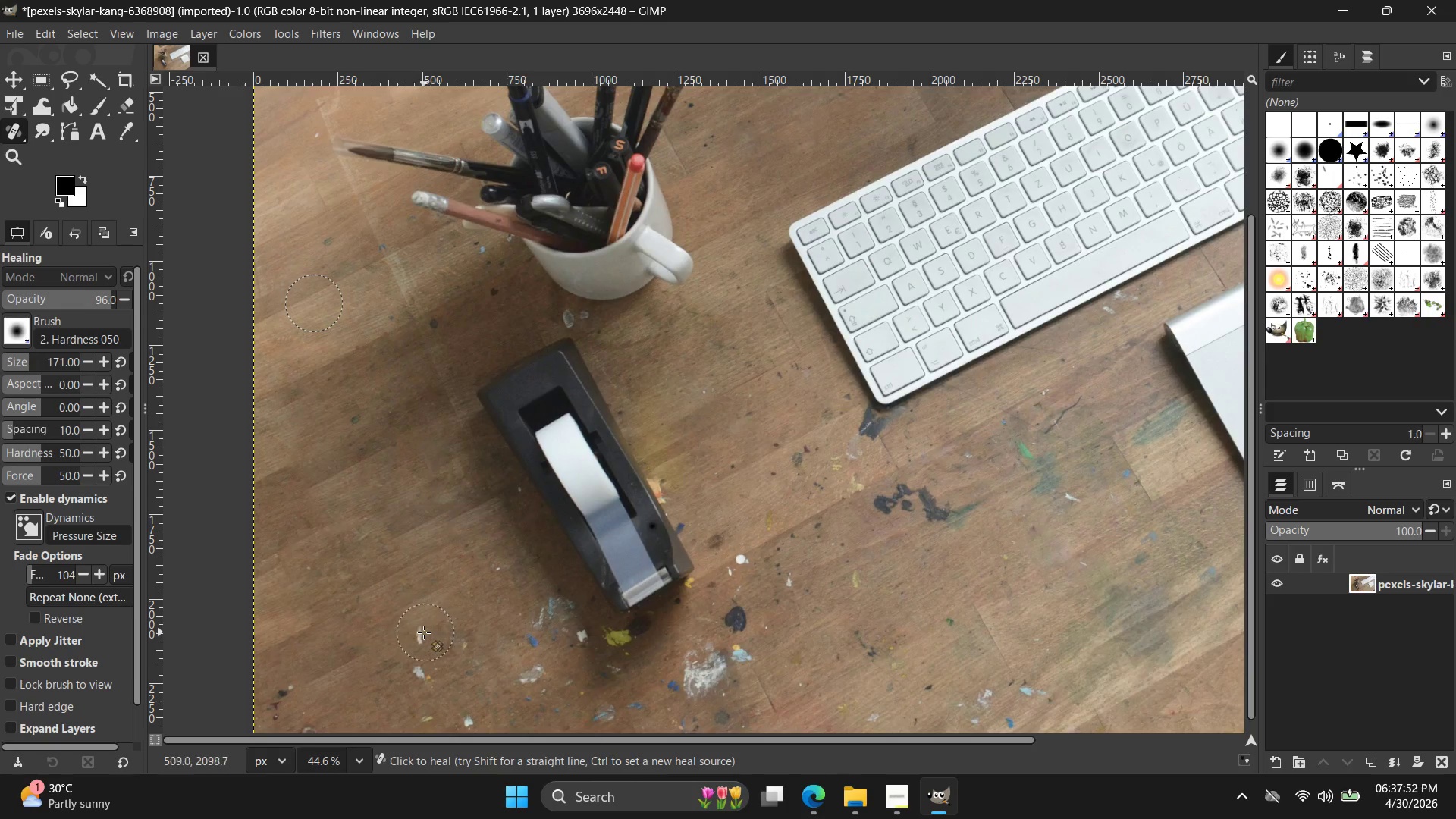 
triple_click([422, 630])
 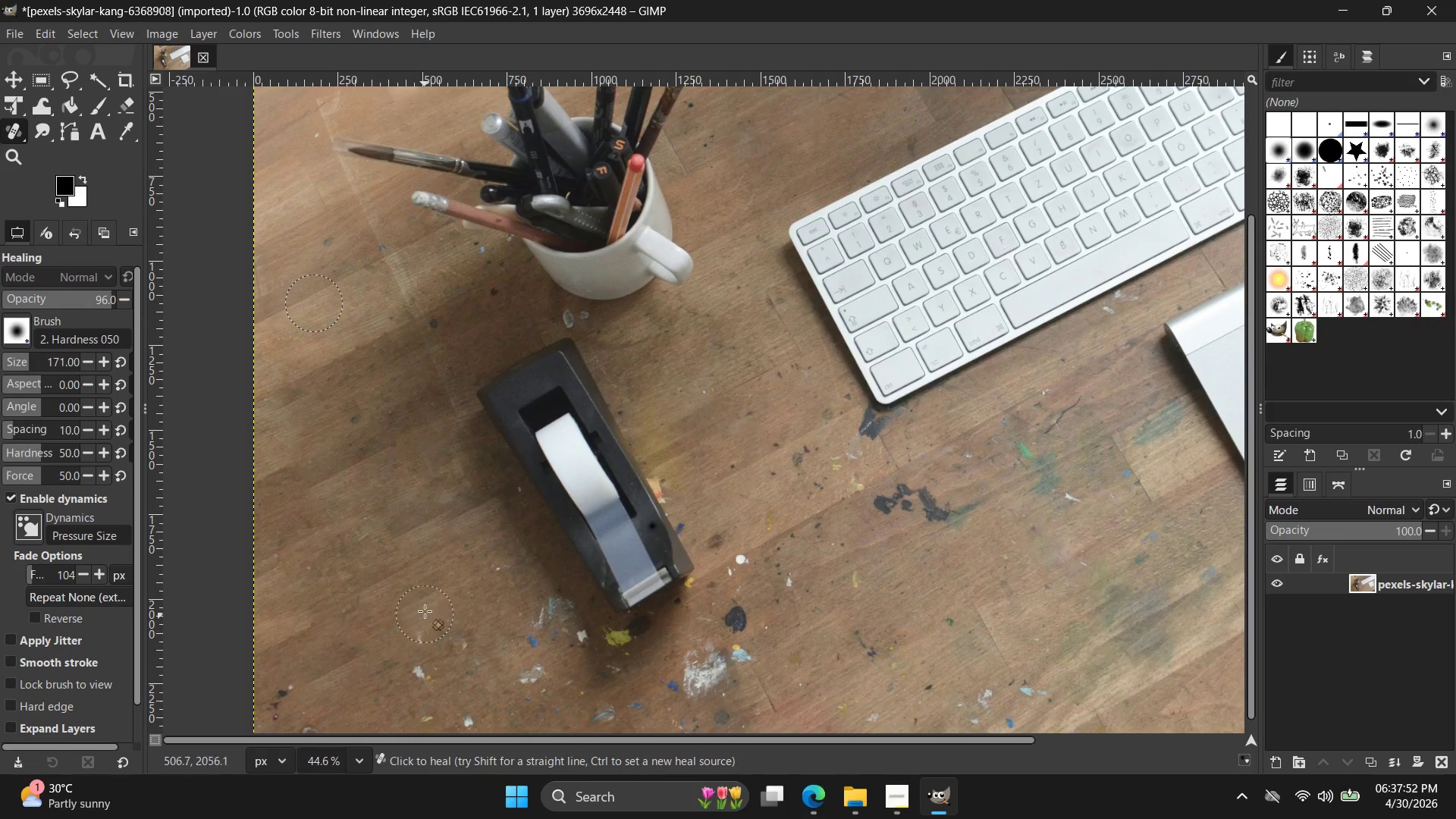 
left_click_drag(start_coordinate=[425, 607], to_coordinate=[405, 622])
 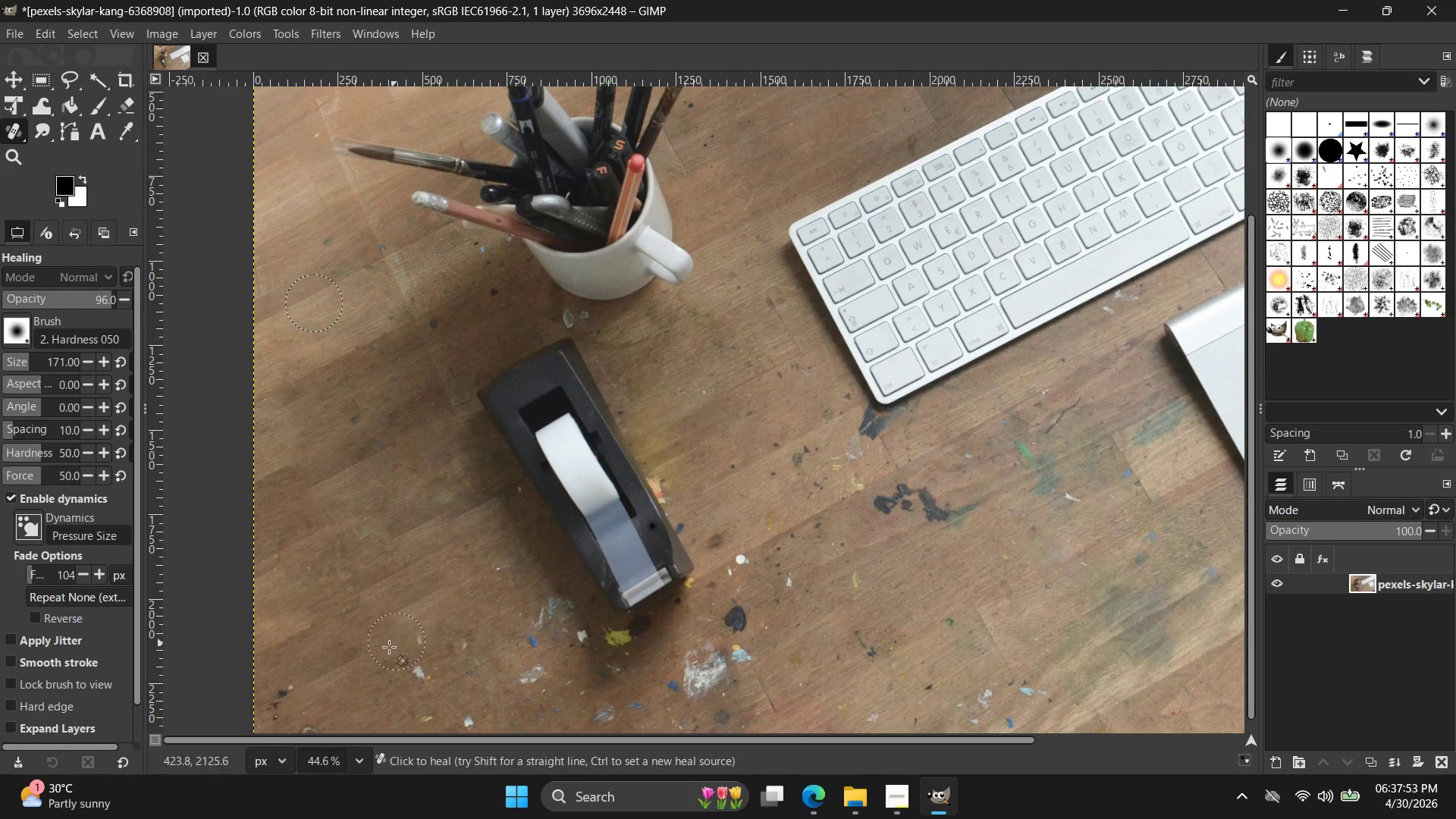 
left_click_drag(start_coordinate=[391, 645], to_coordinate=[387, 651])
 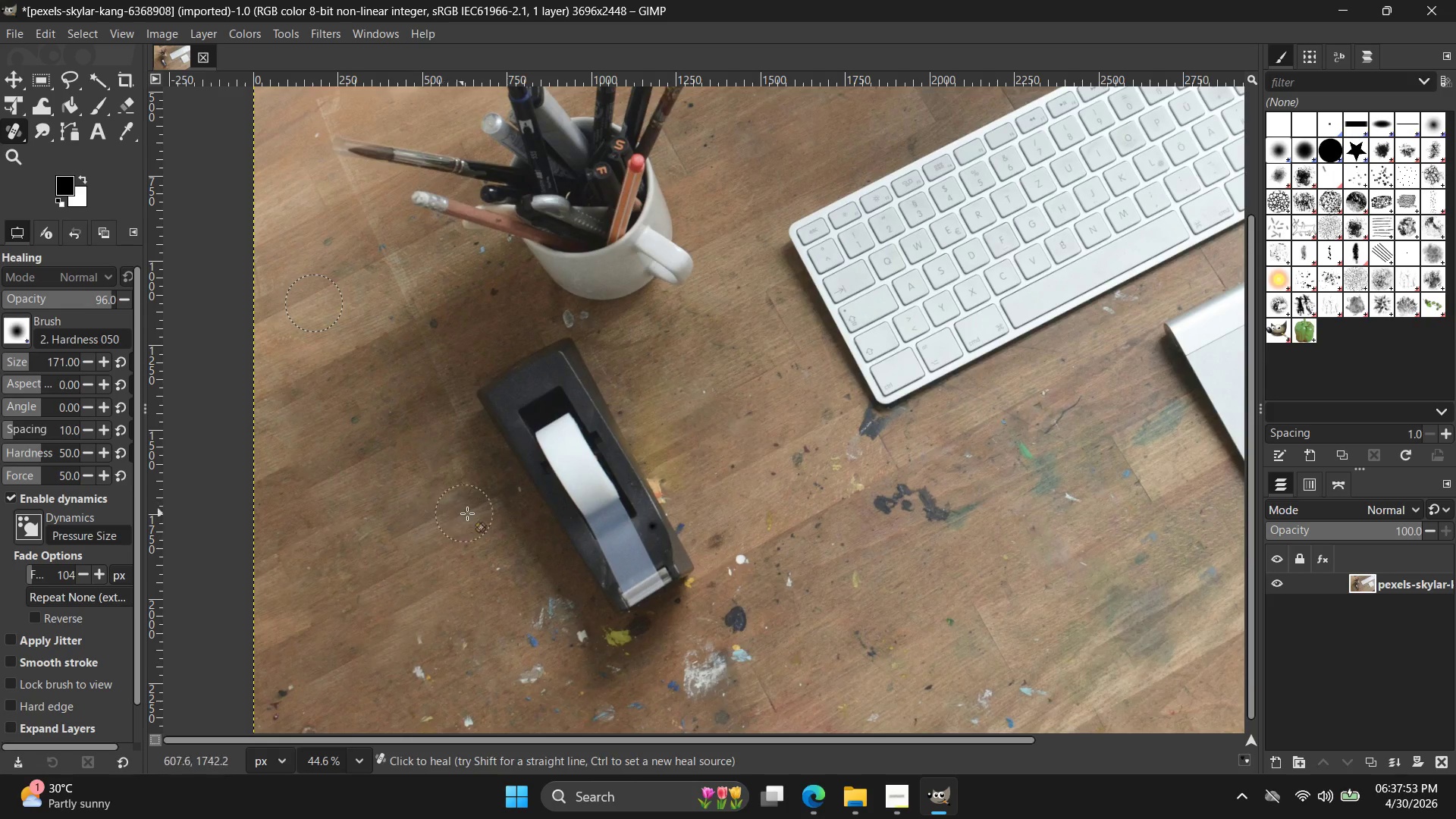 
left_click_drag(start_coordinate=[483, 511], to_coordinate=[411, 551])
 